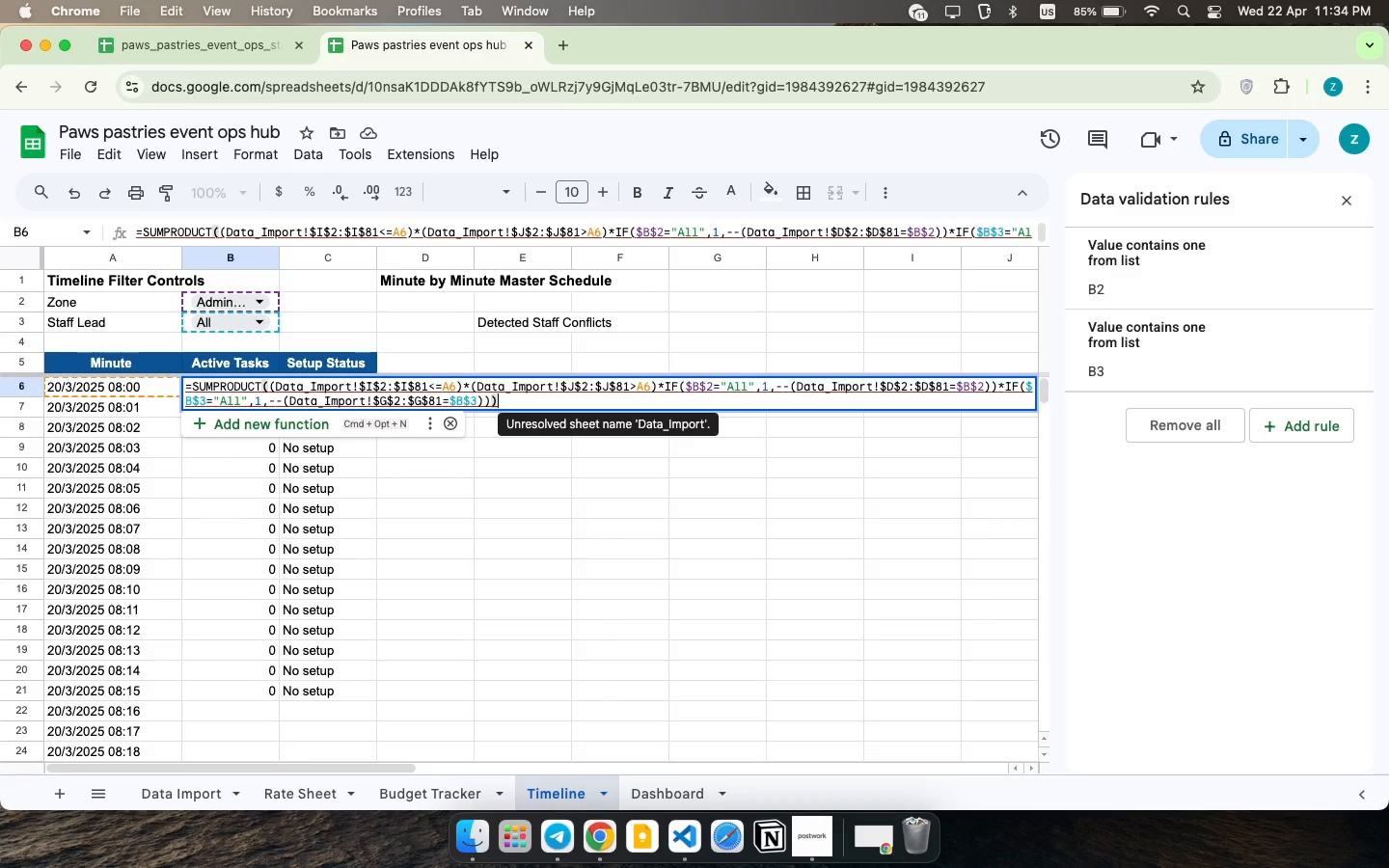 
key(Alt+AltRight)
 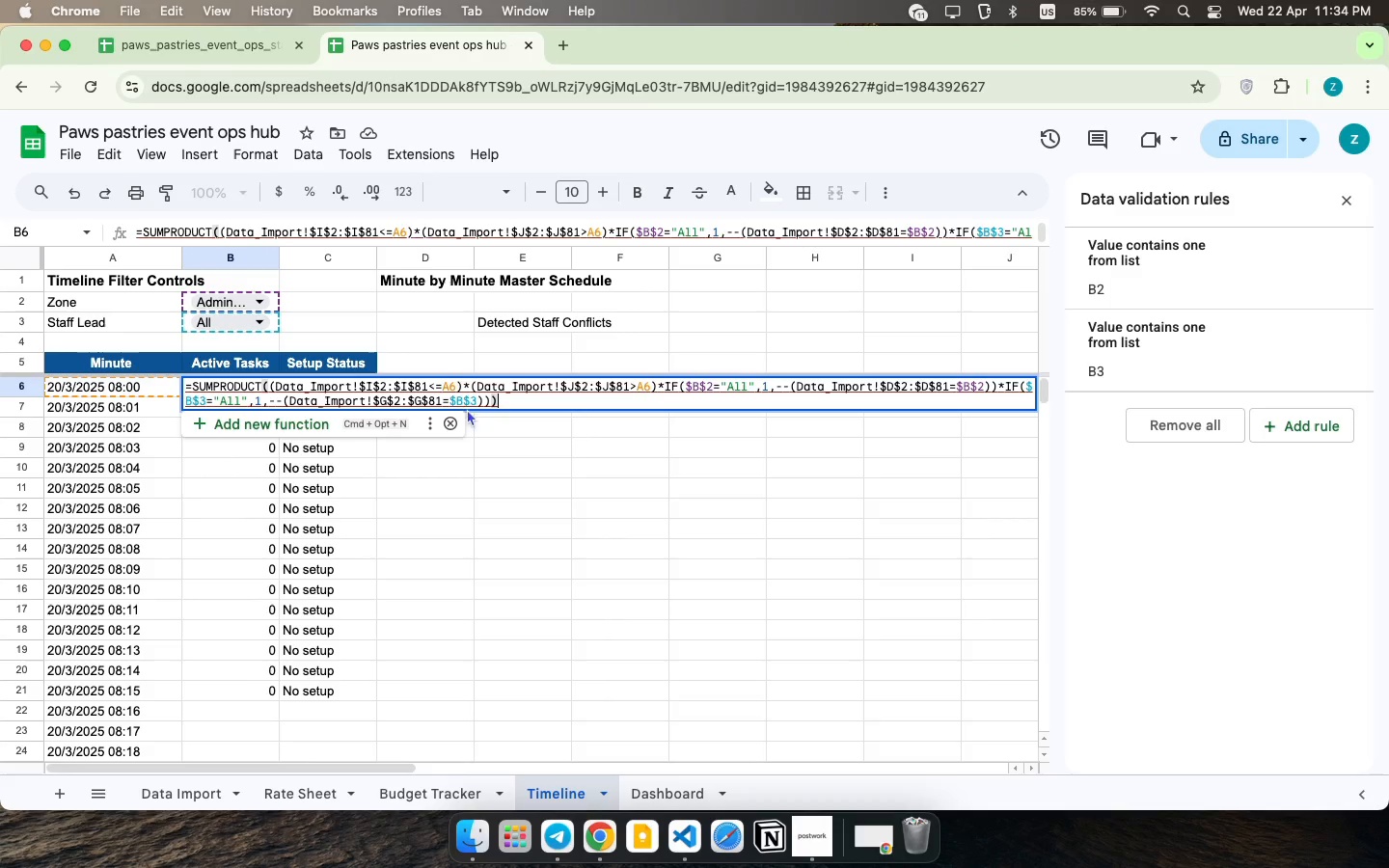 
left_click([506, 403])
 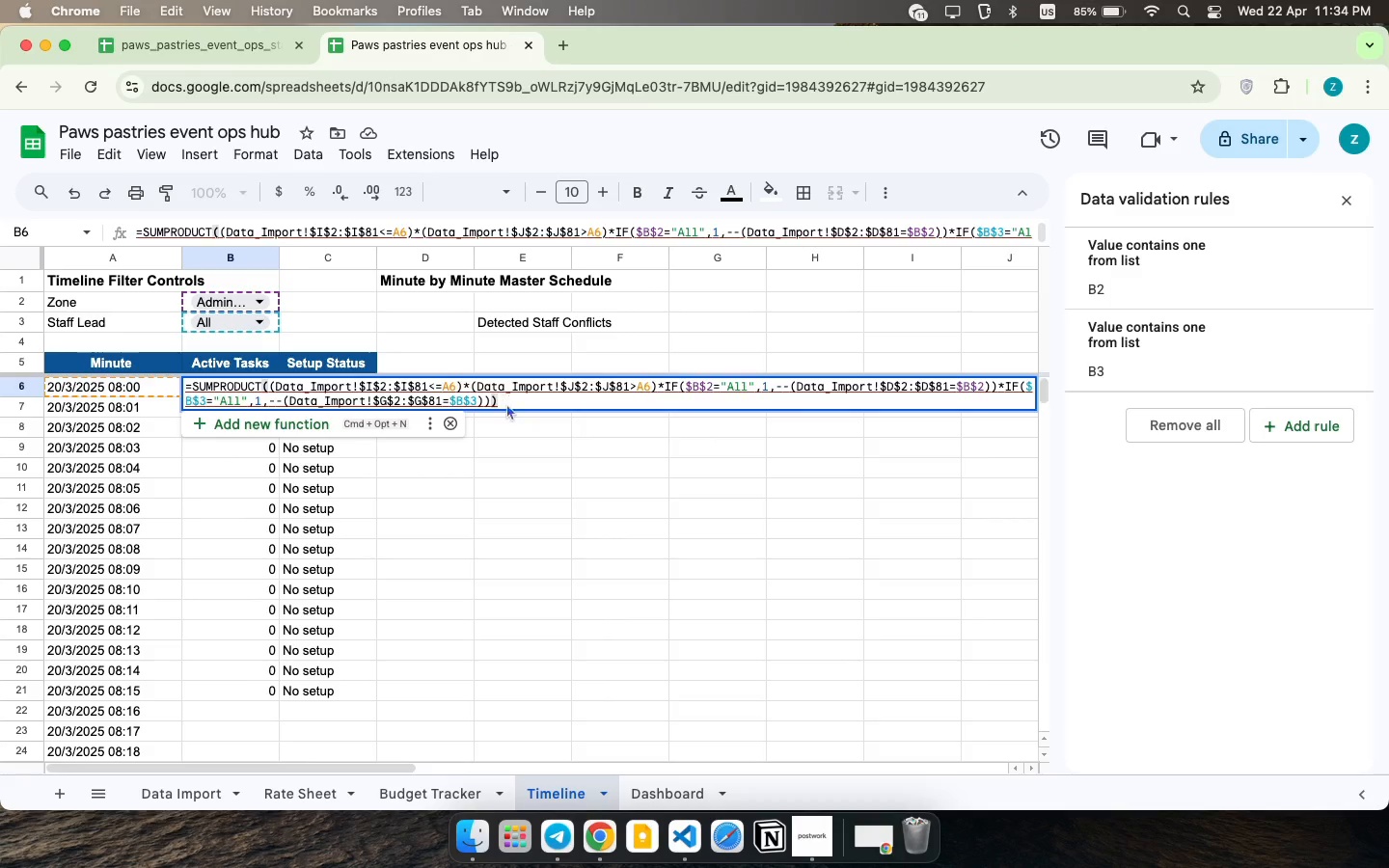 
key(Enter)
 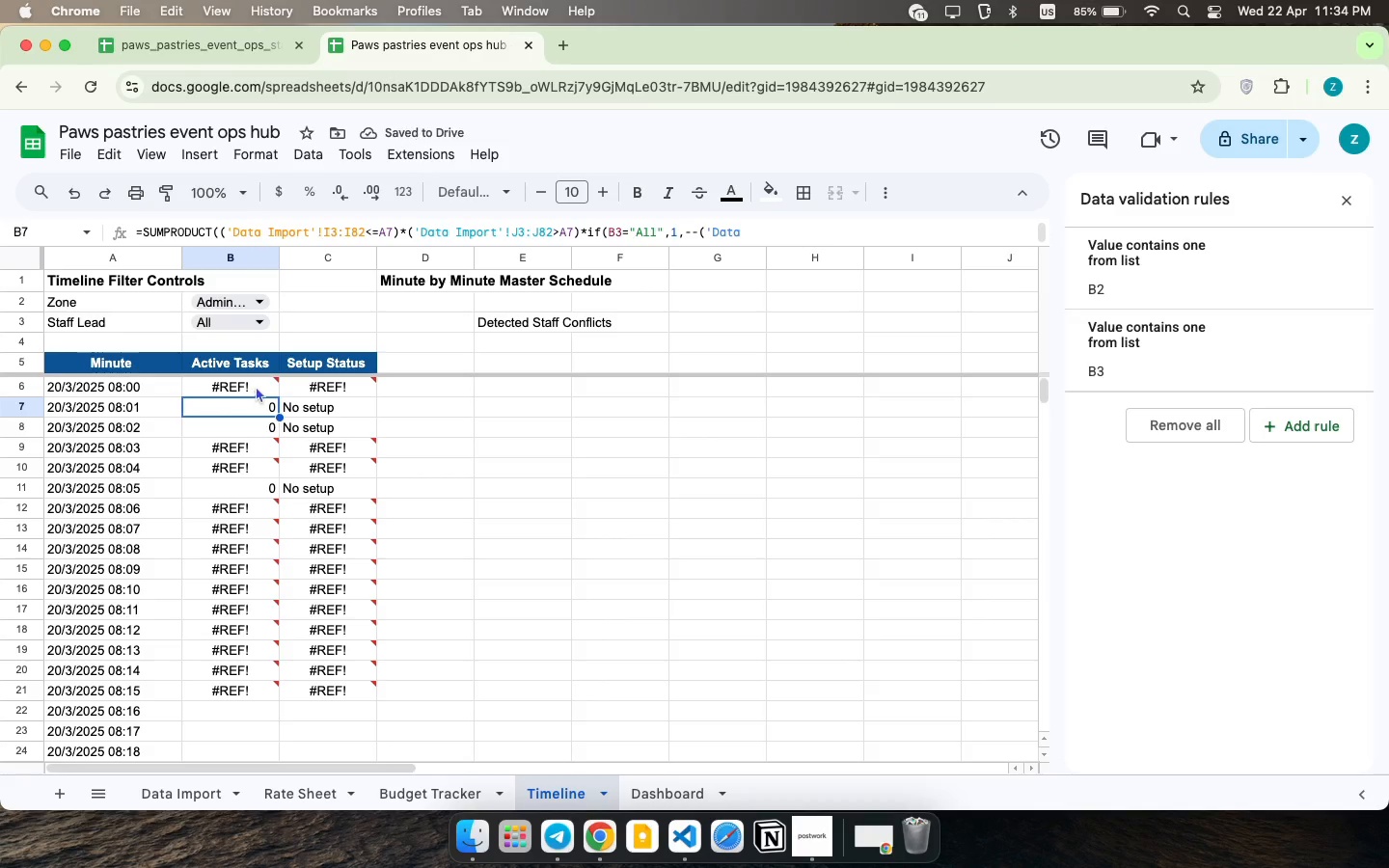 
double_click([255, 385])
 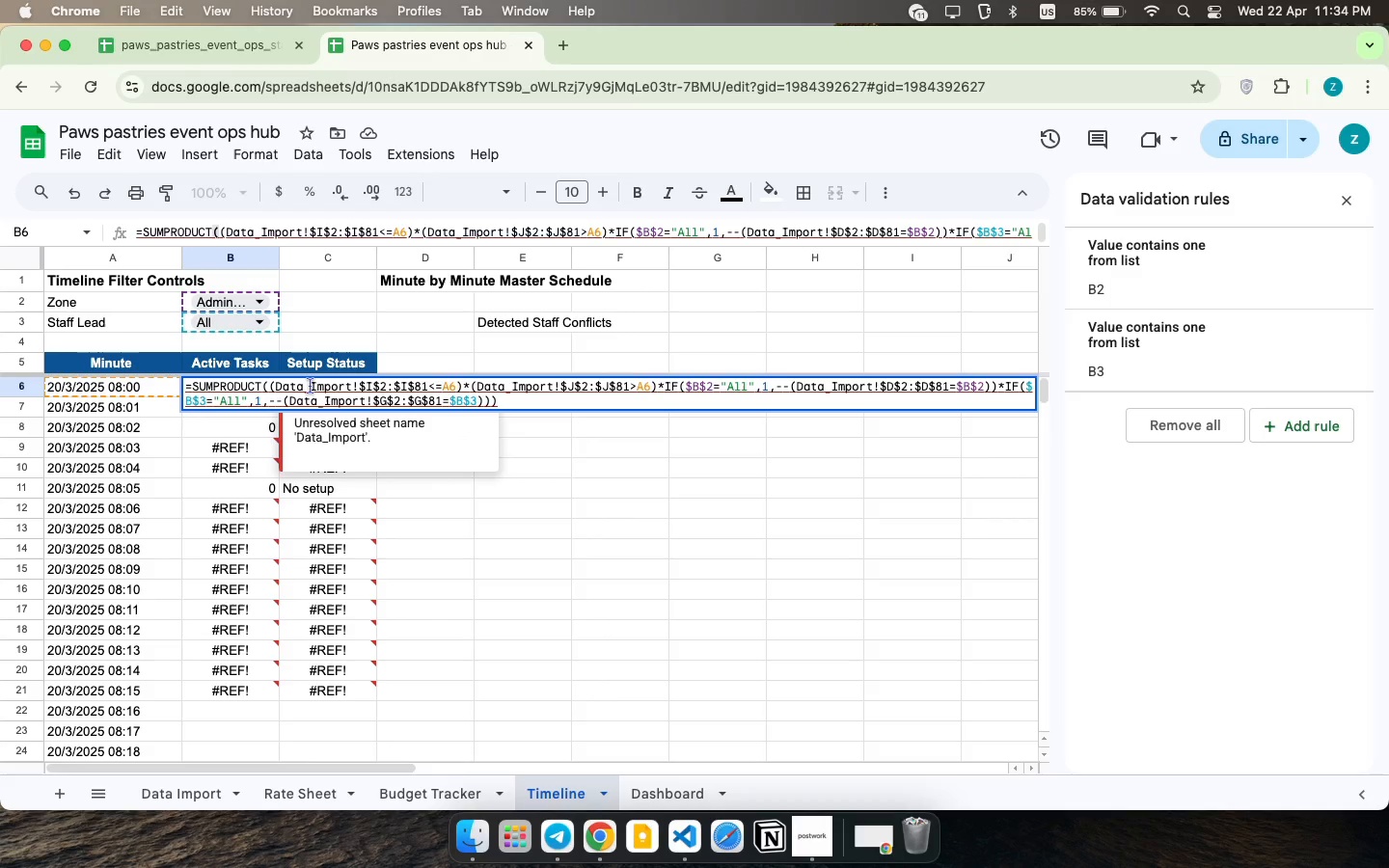 
key(Backspace)
 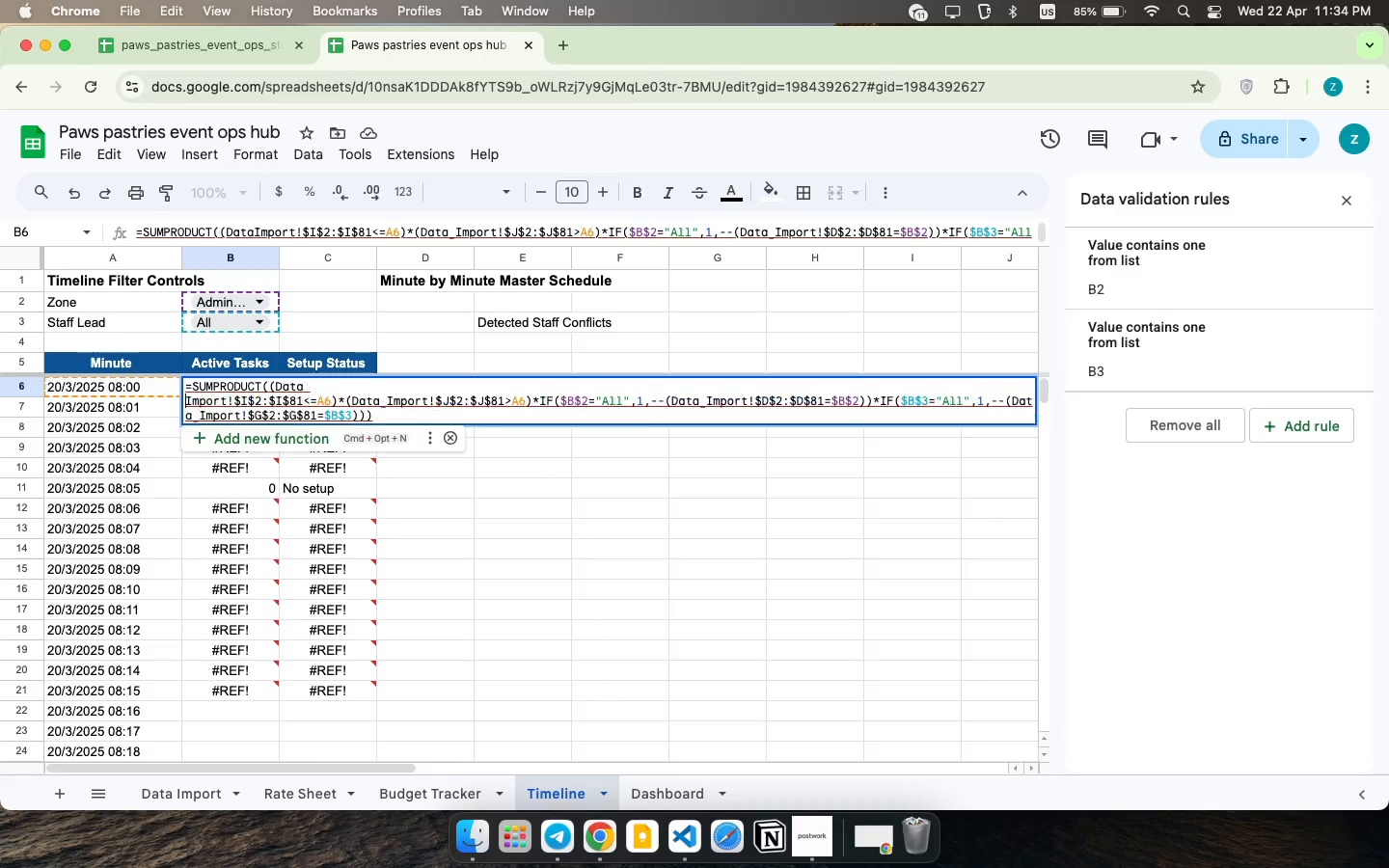 
key(Space)
 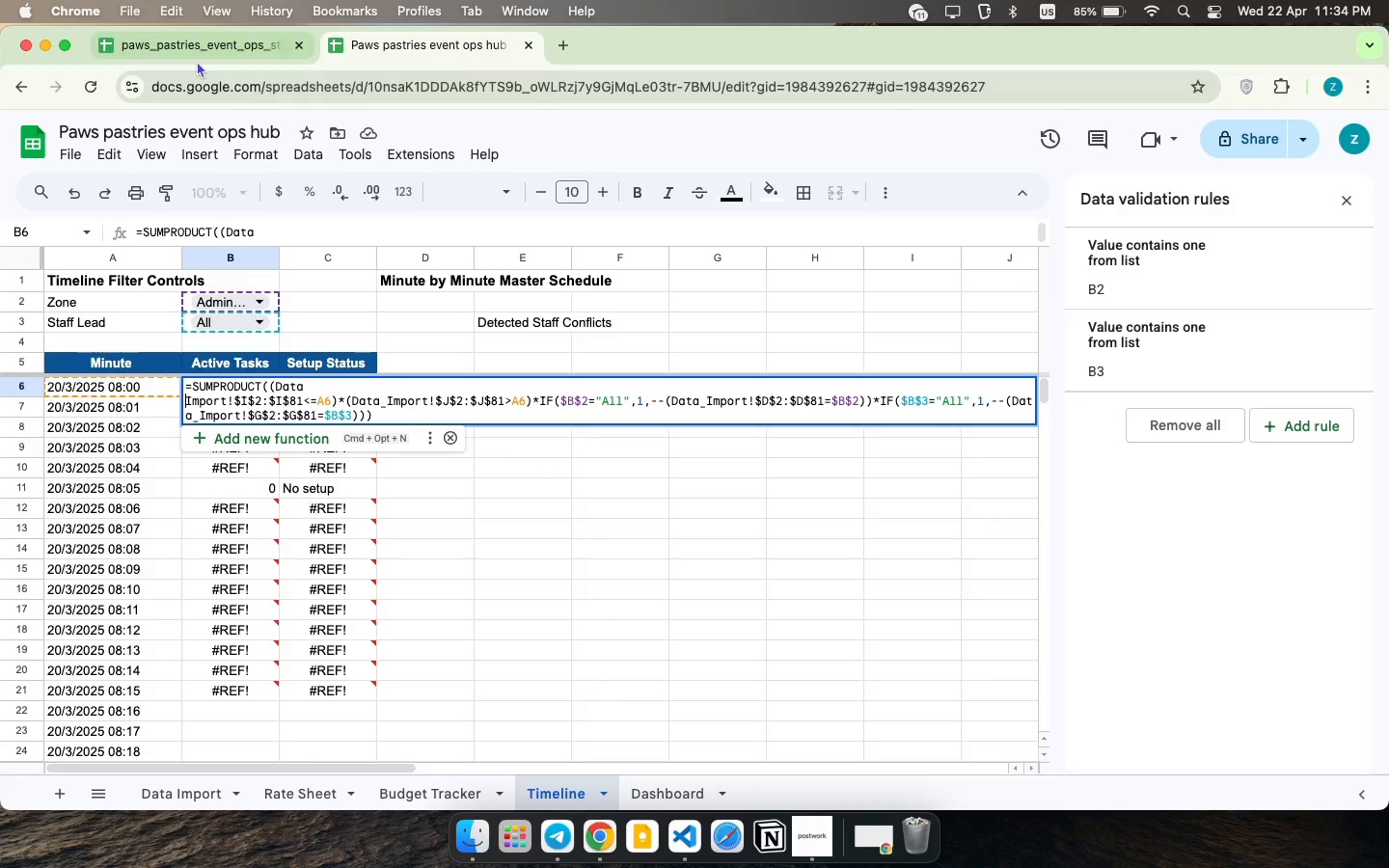 
key(Backspace)
 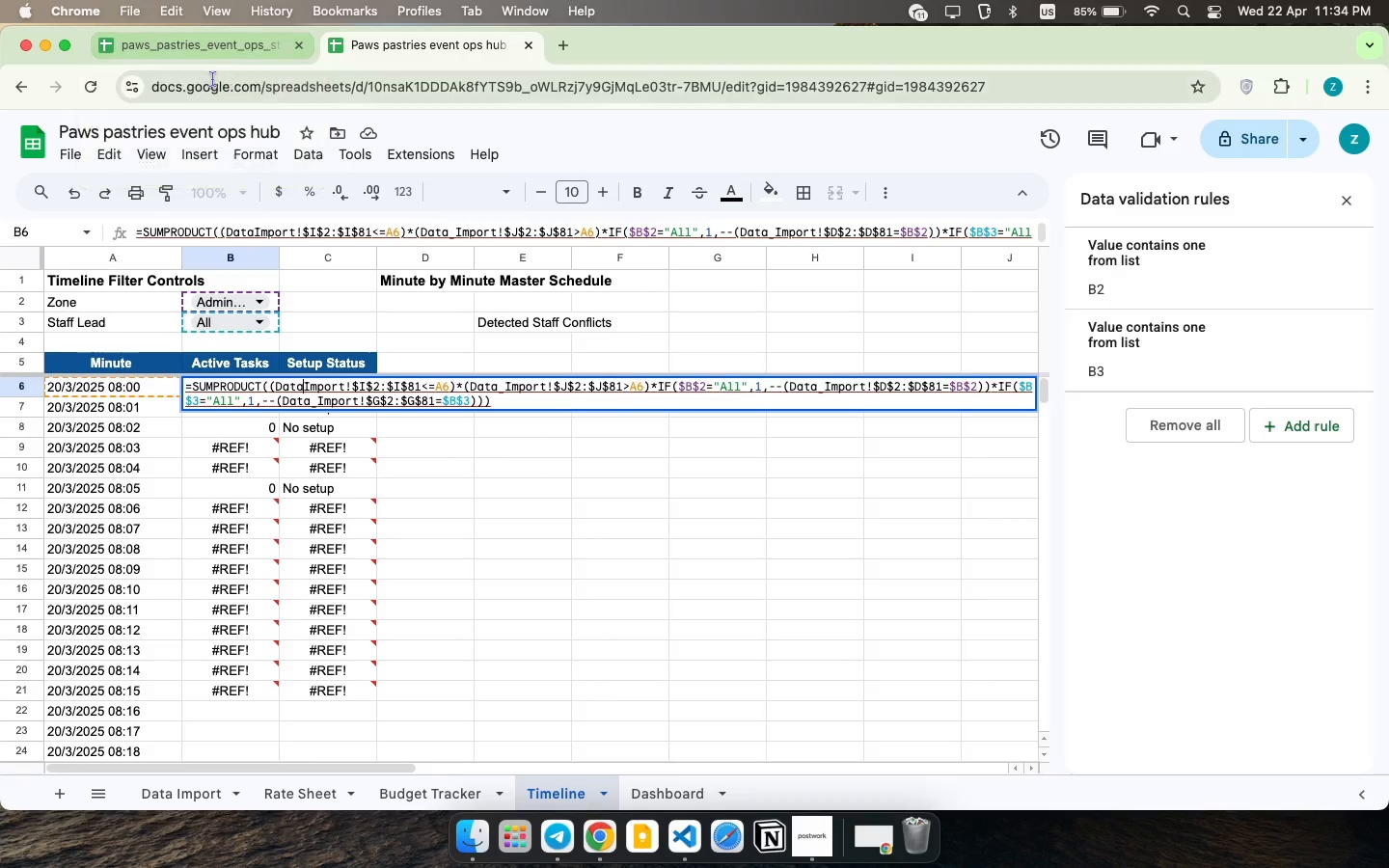 
key(Space)
 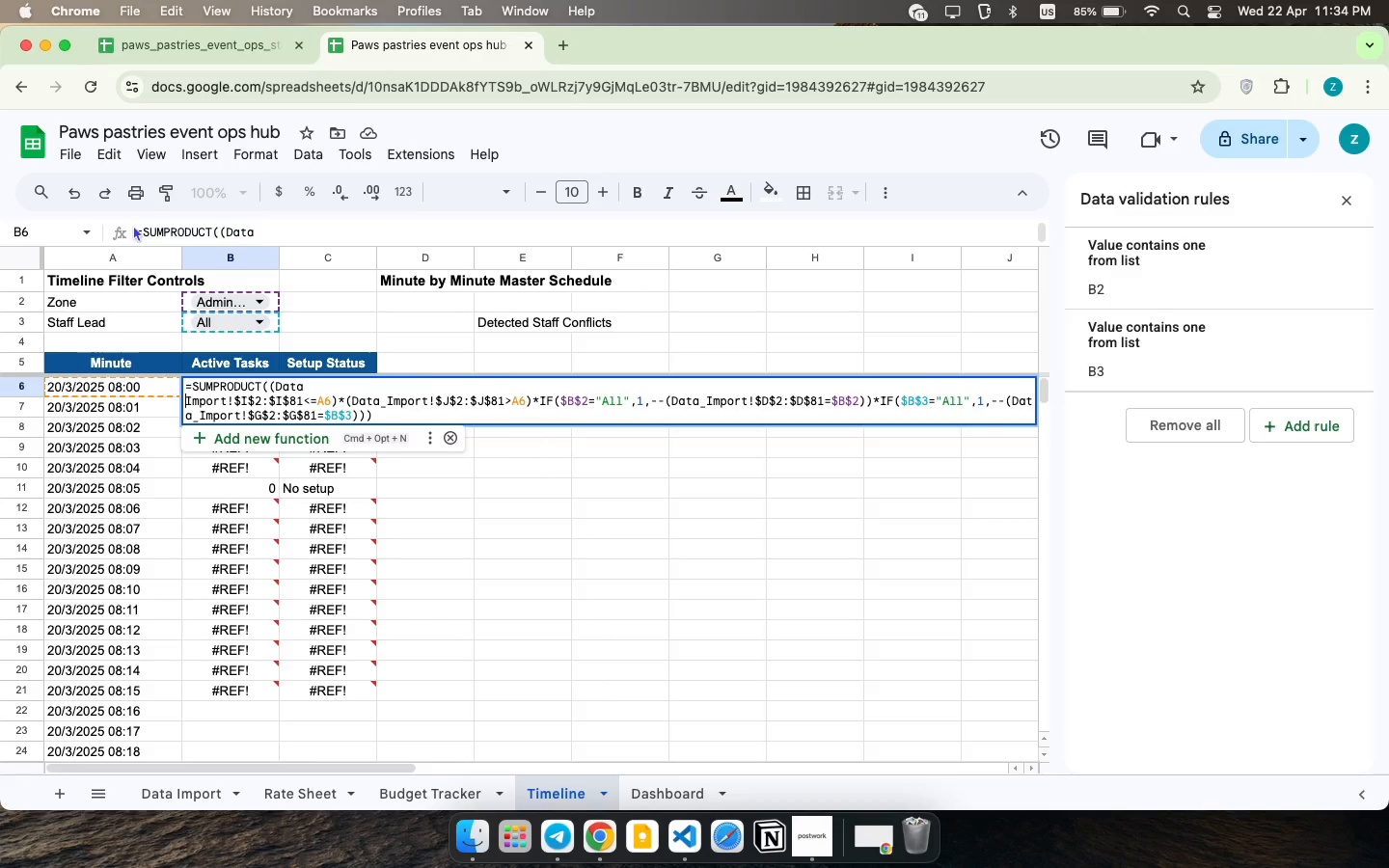 
key(Backspace)
 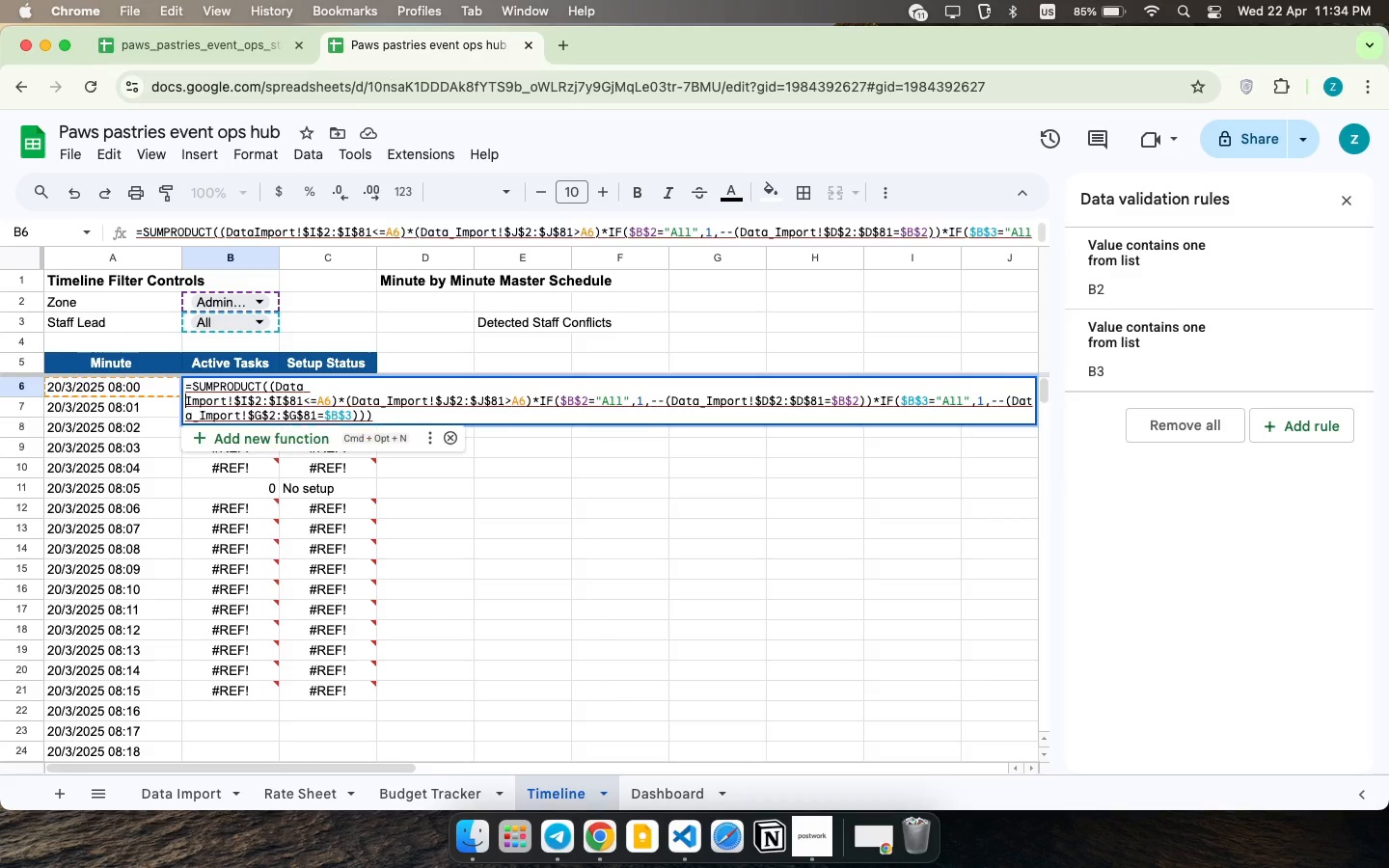 
key(Space)
 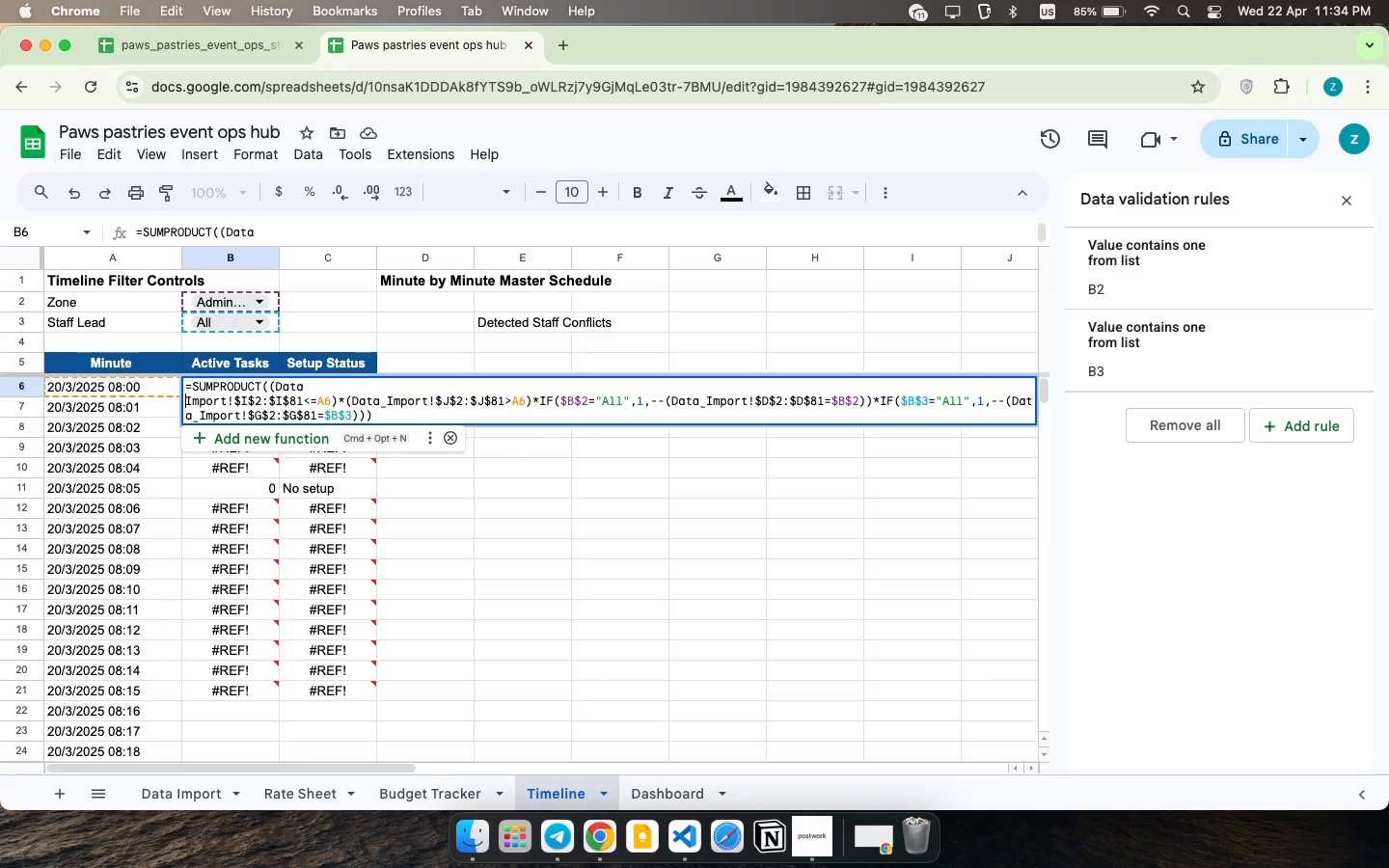 
key(Space)
 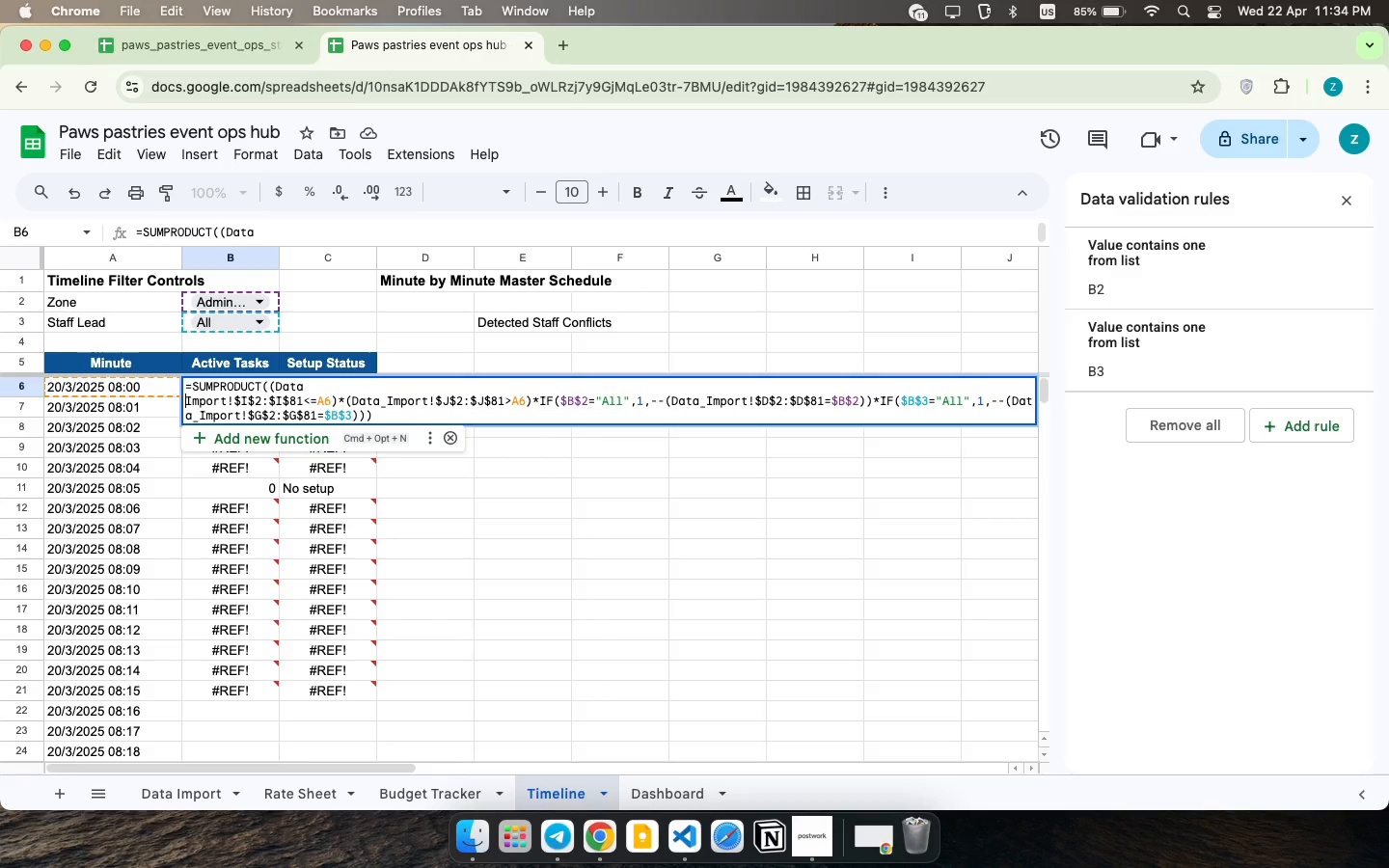 
key(Space)
 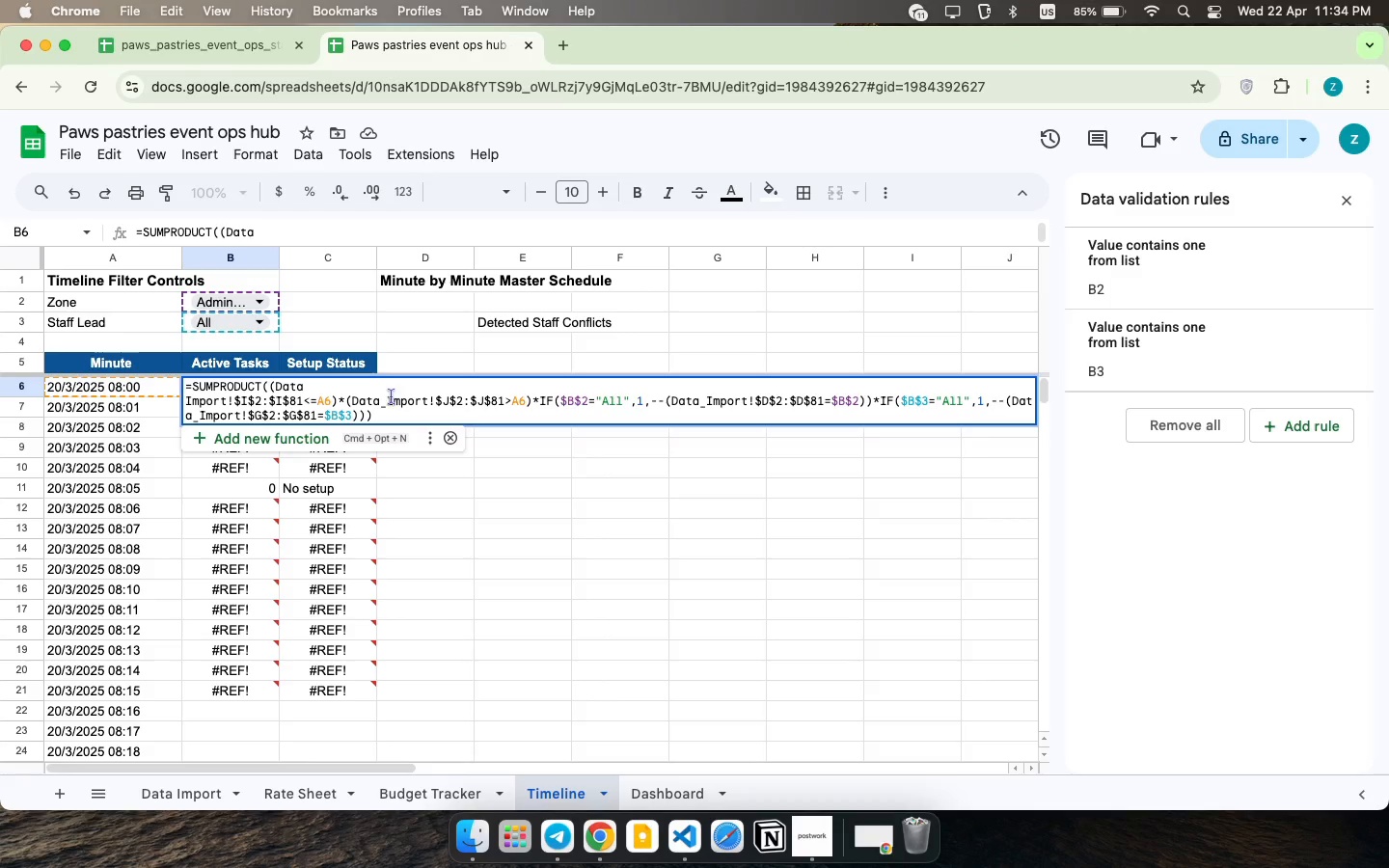 
left_click([387, 403])
 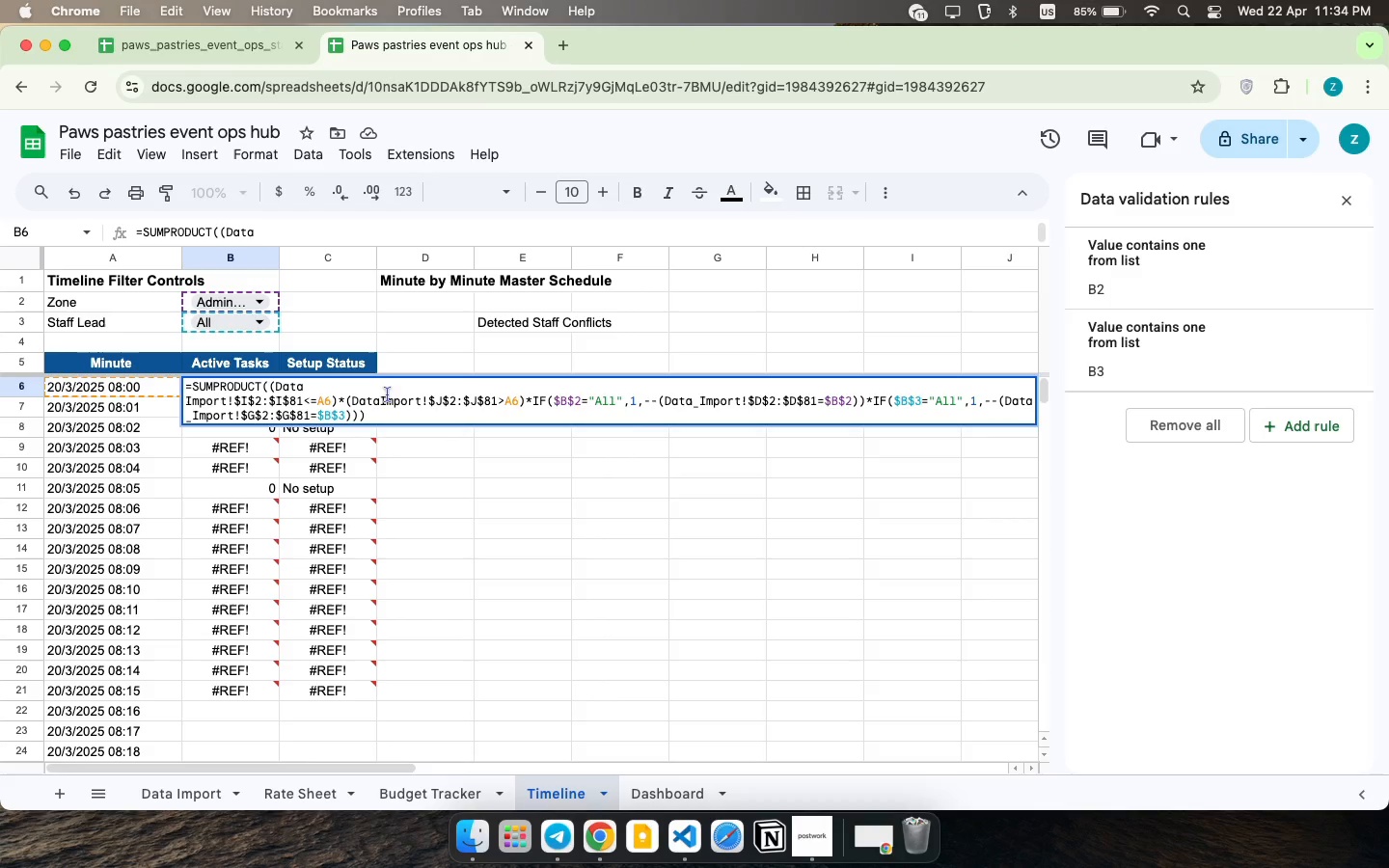 
key(Backspace)
 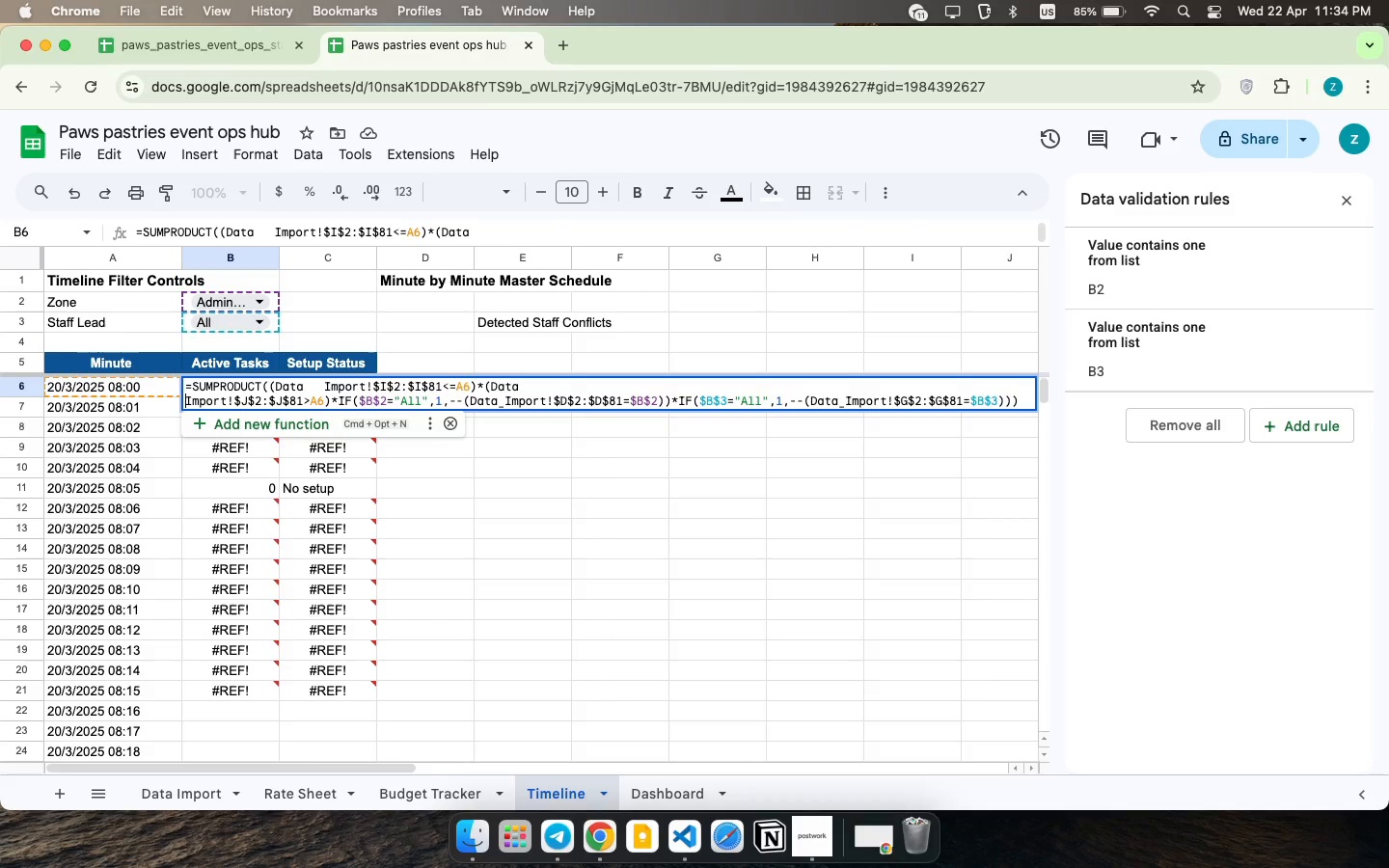 
key(Space)
 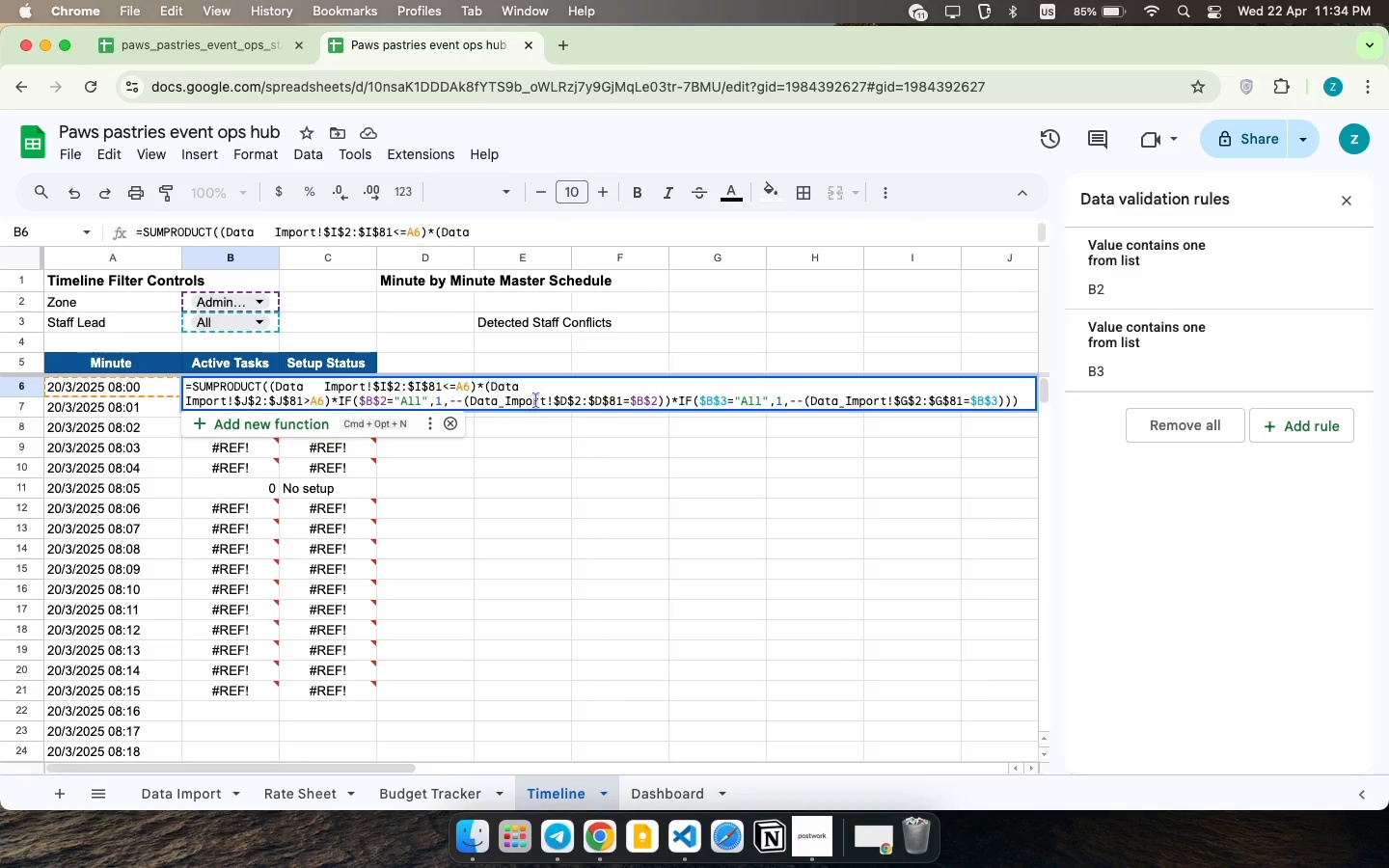 
left_click([505, 401])
 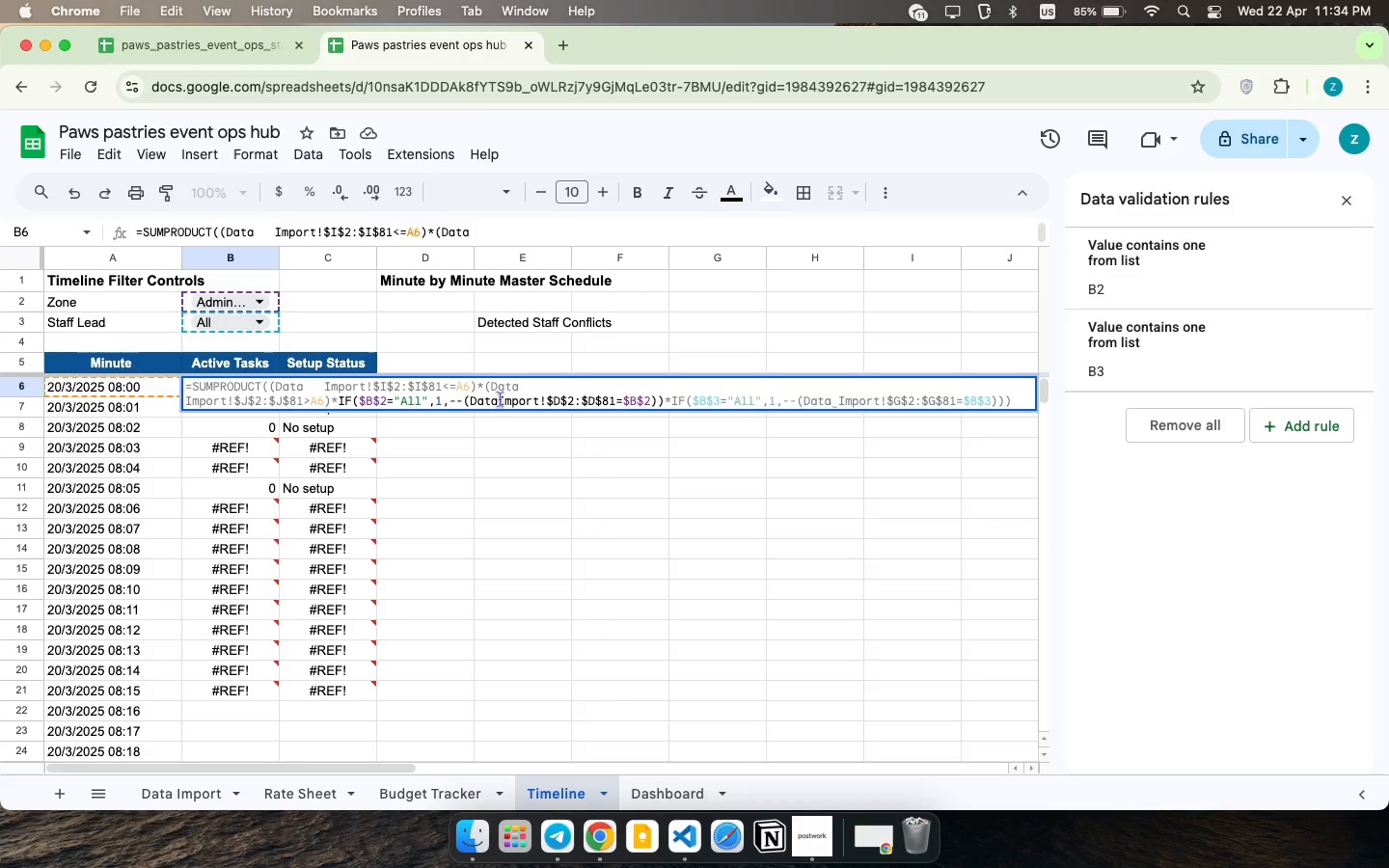 
key(Backspace)
 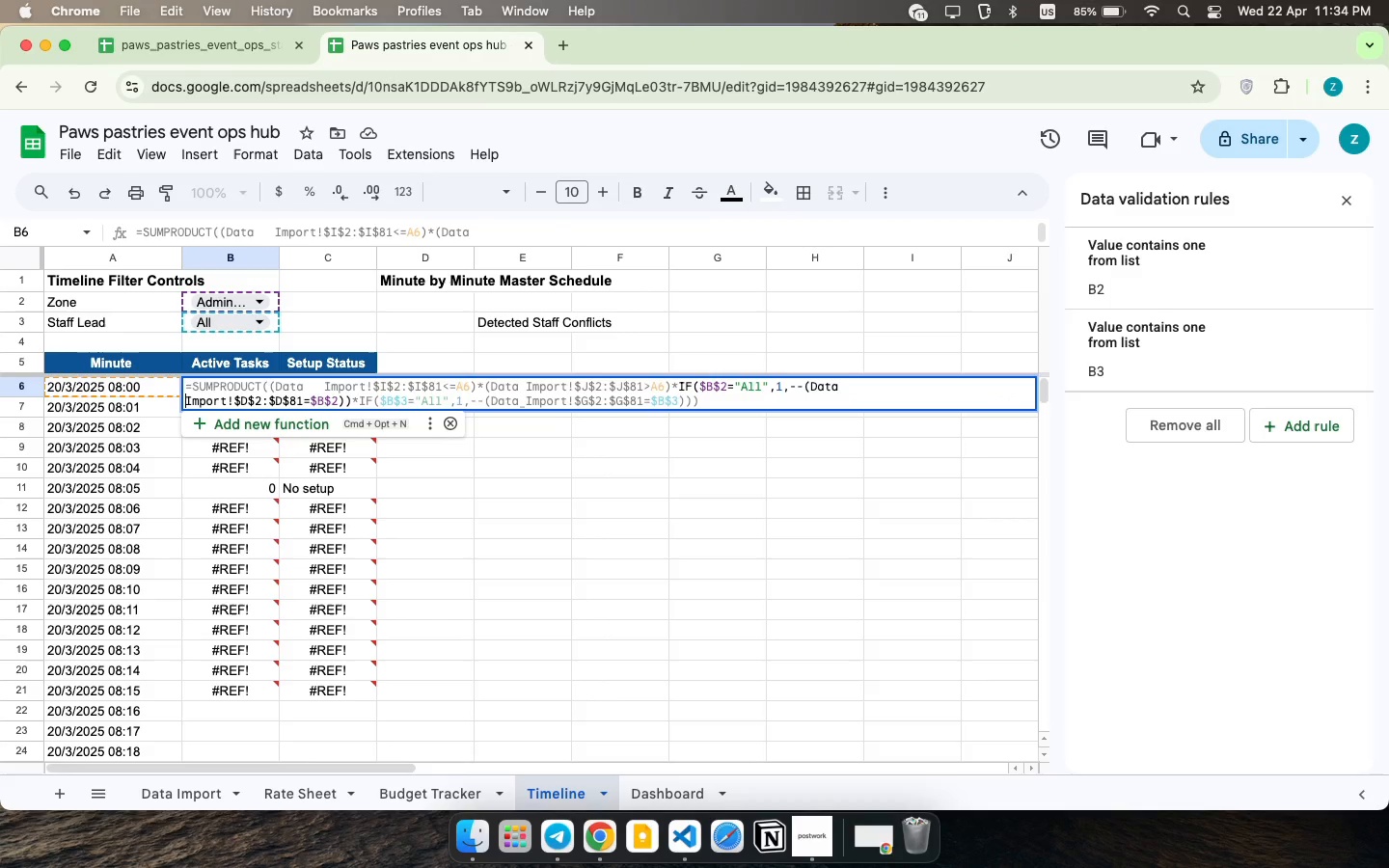 
key(Space)
 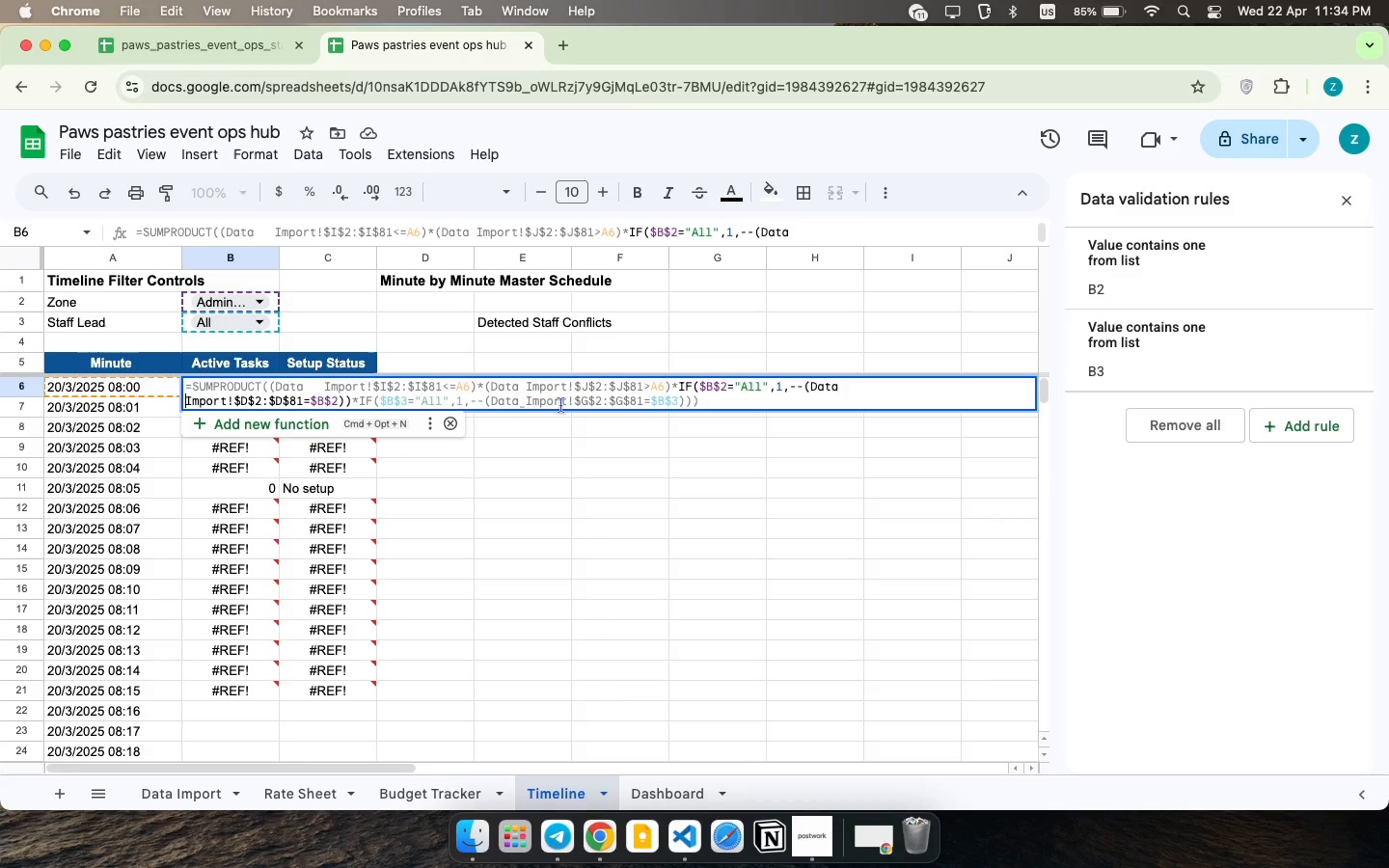 
wait(6.68)
 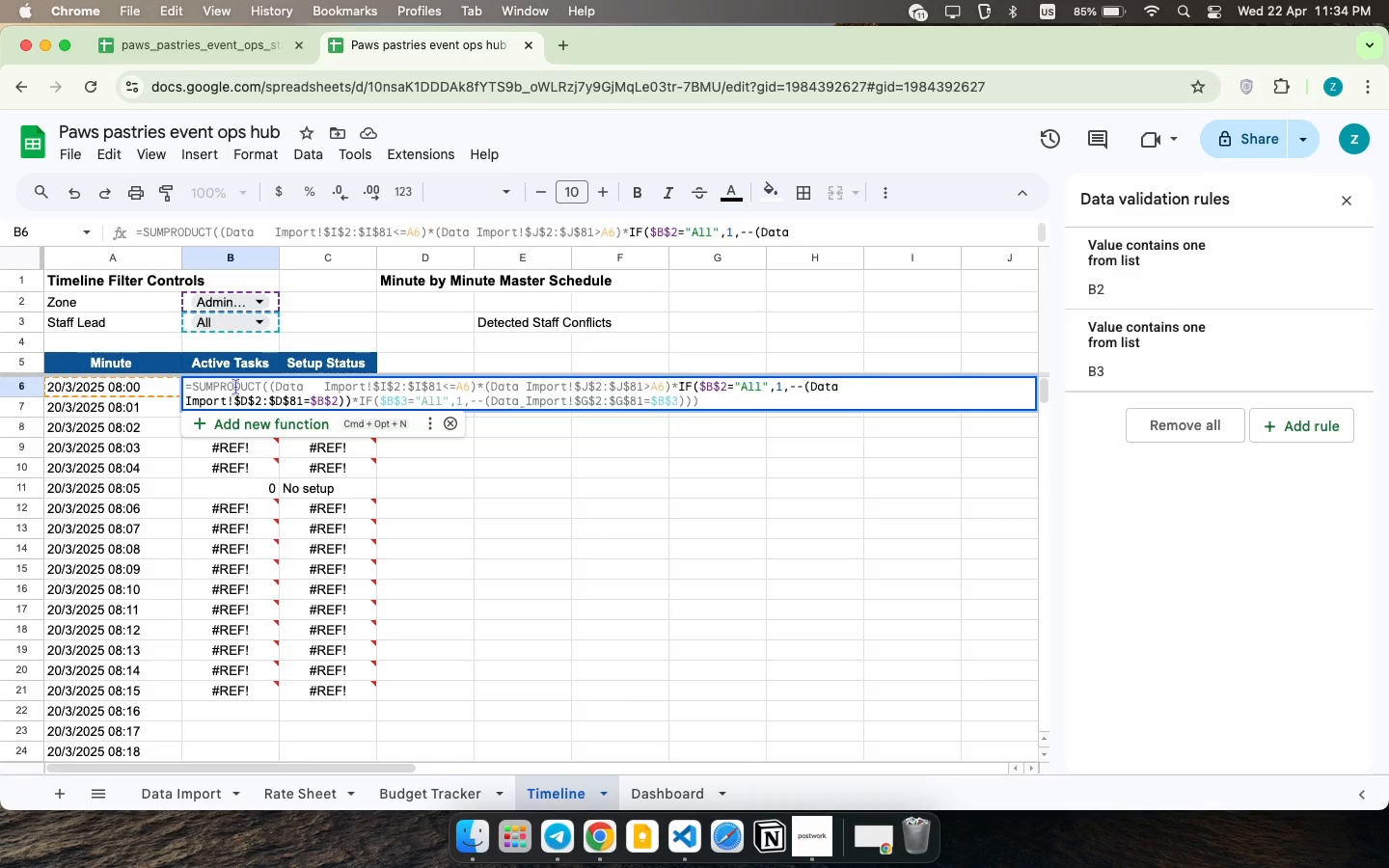 
key(Backspace)
 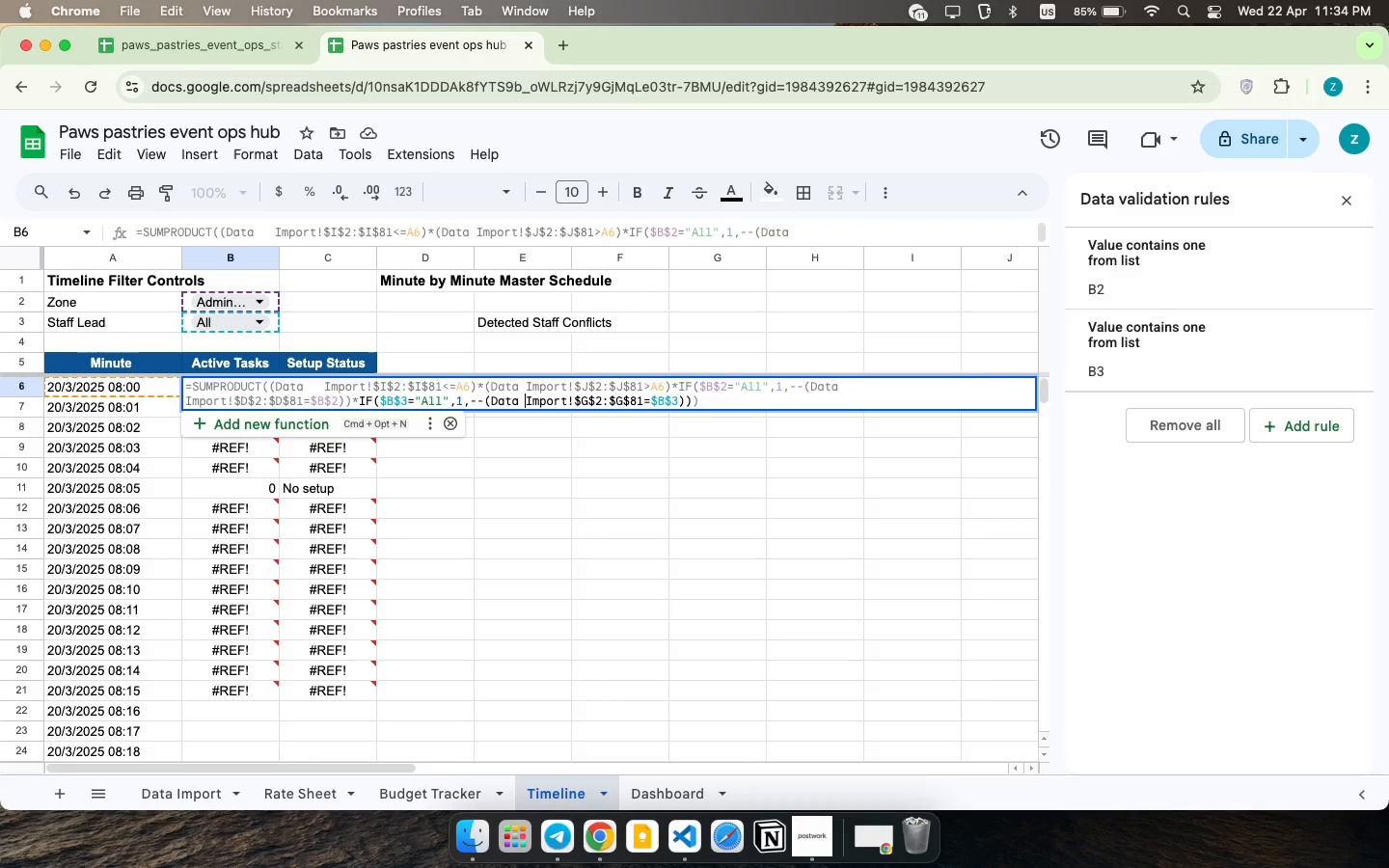 
key(Space)
 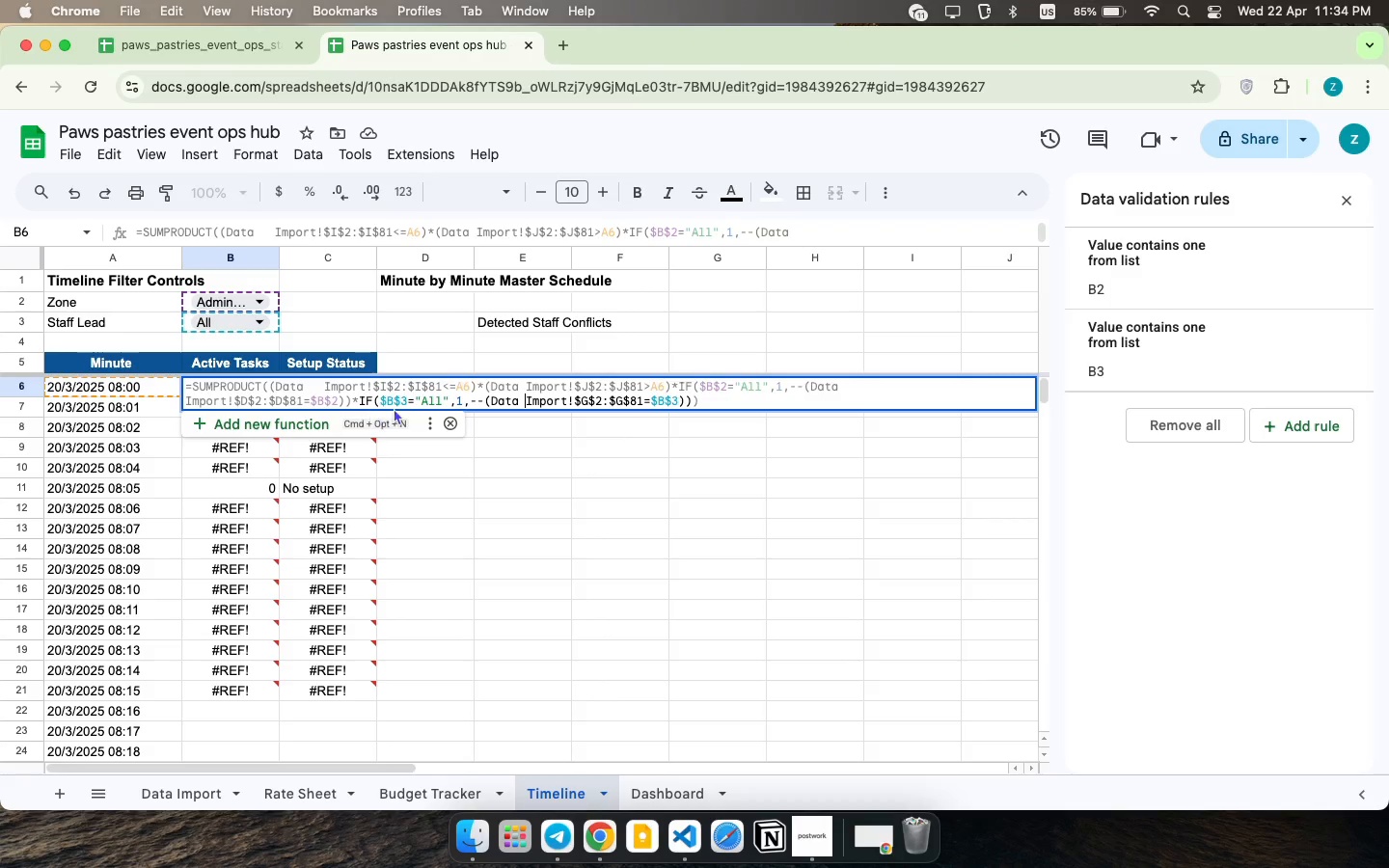 
key(Enter)
 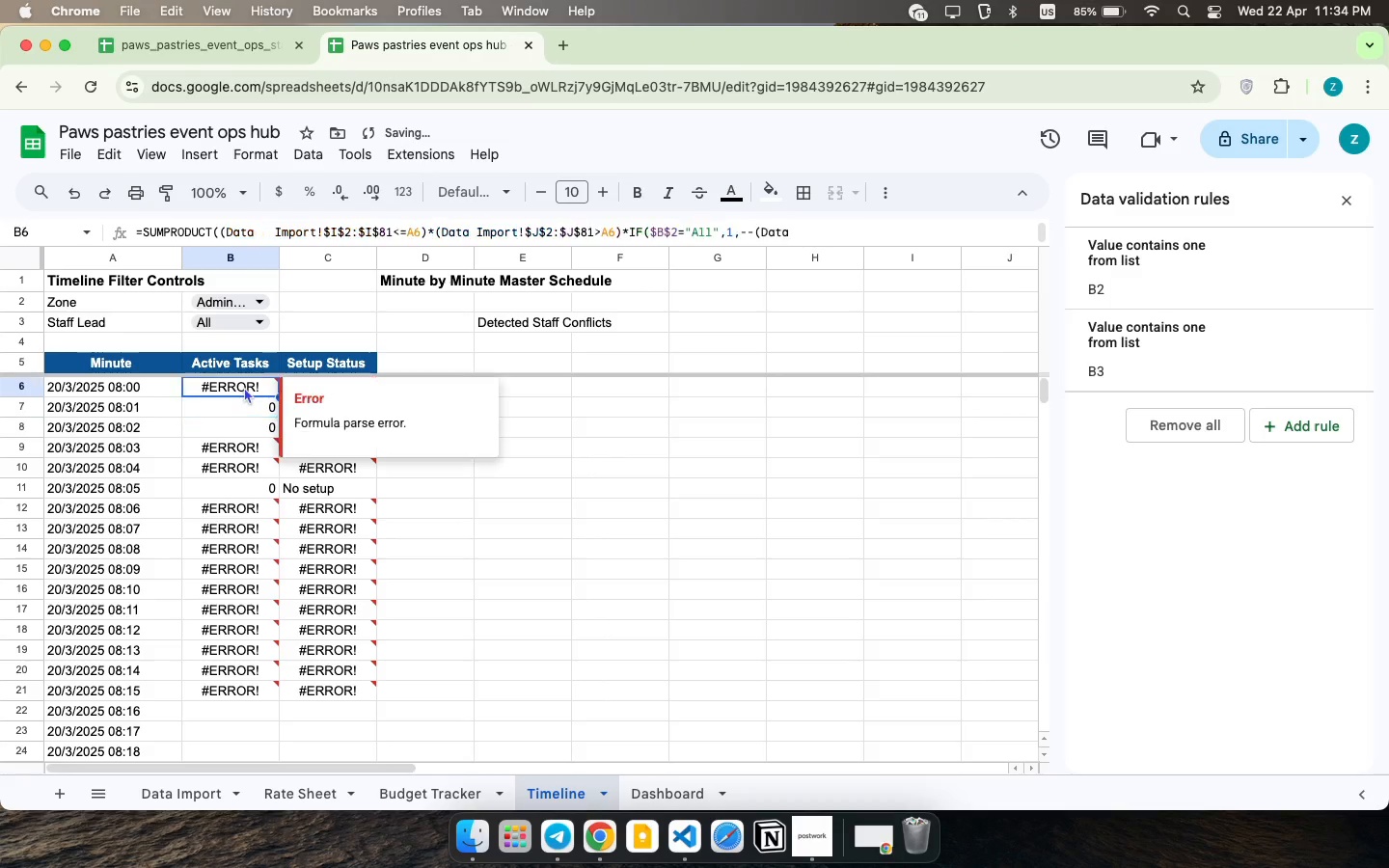 
double_click([244, 387])
 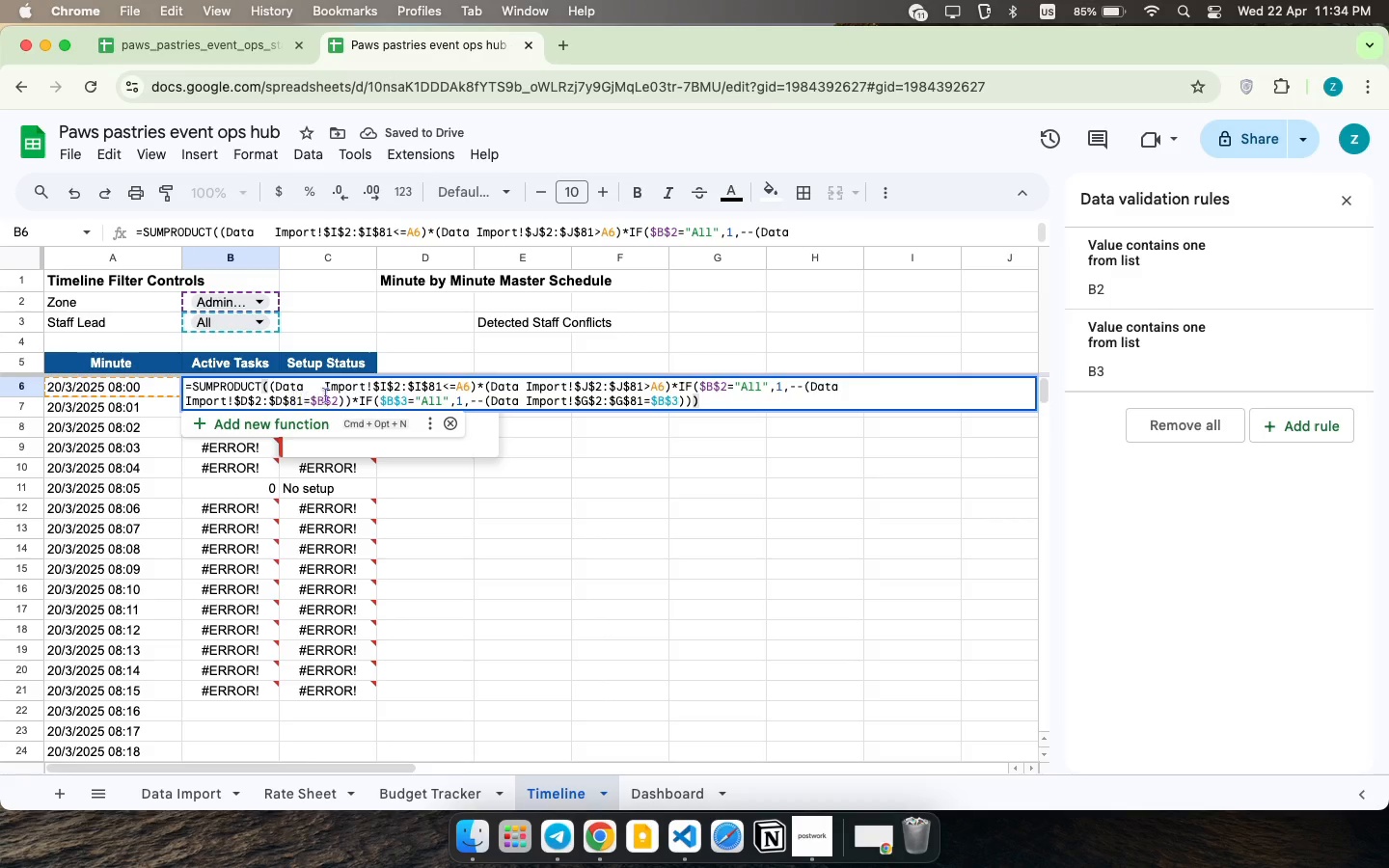 
left_click([326, 389])
 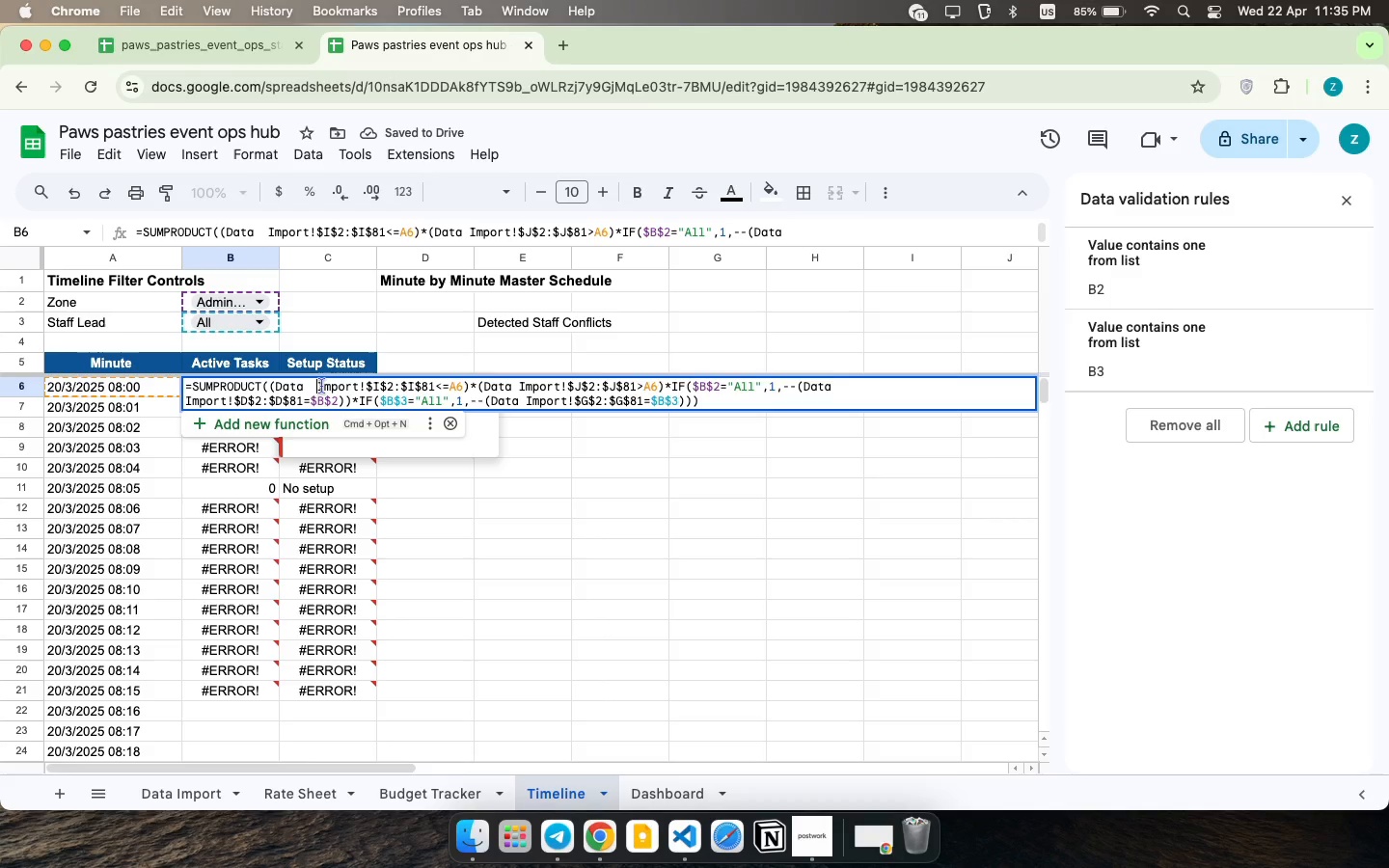 
key(Backspace)
 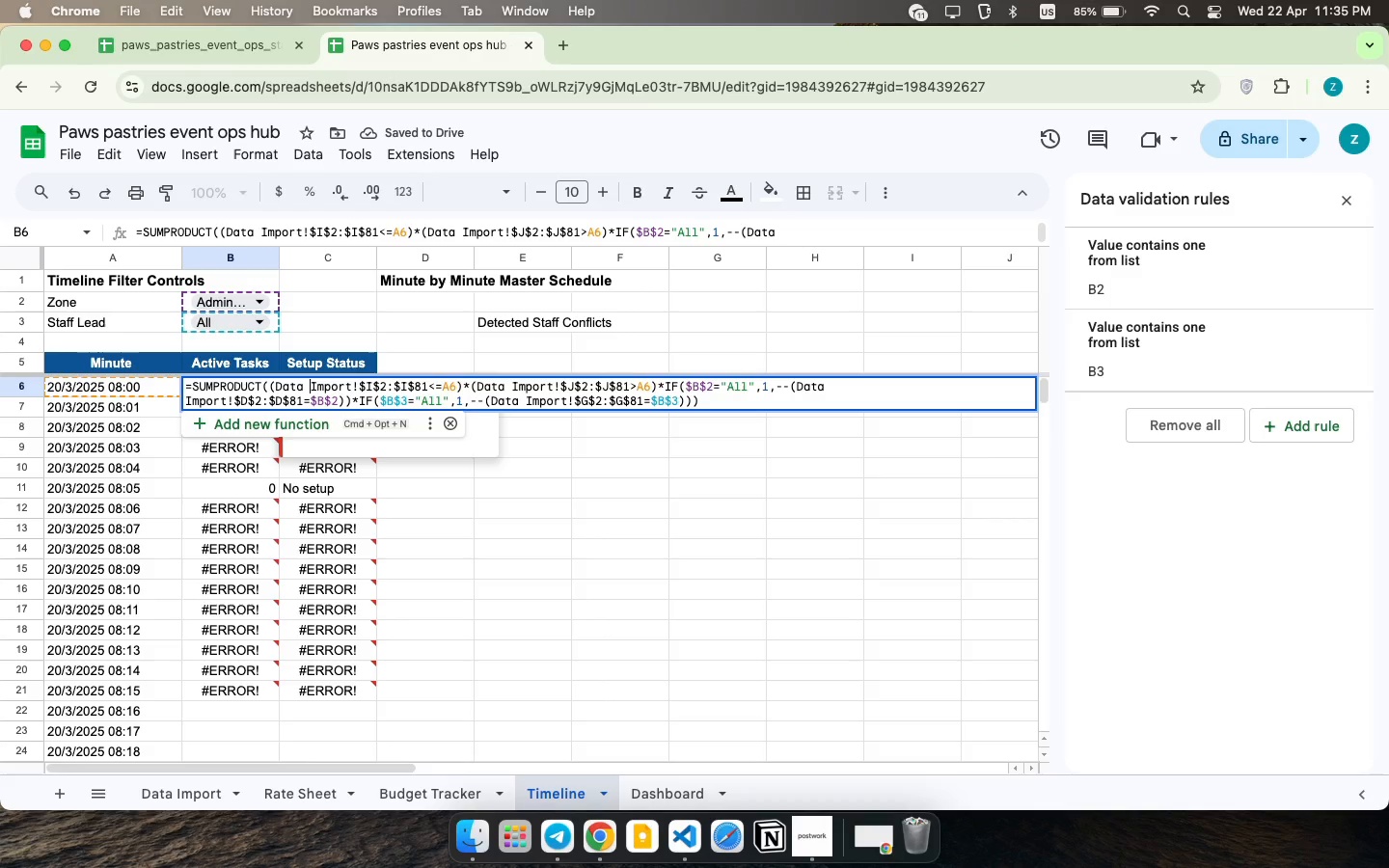 
key(Backspace)
 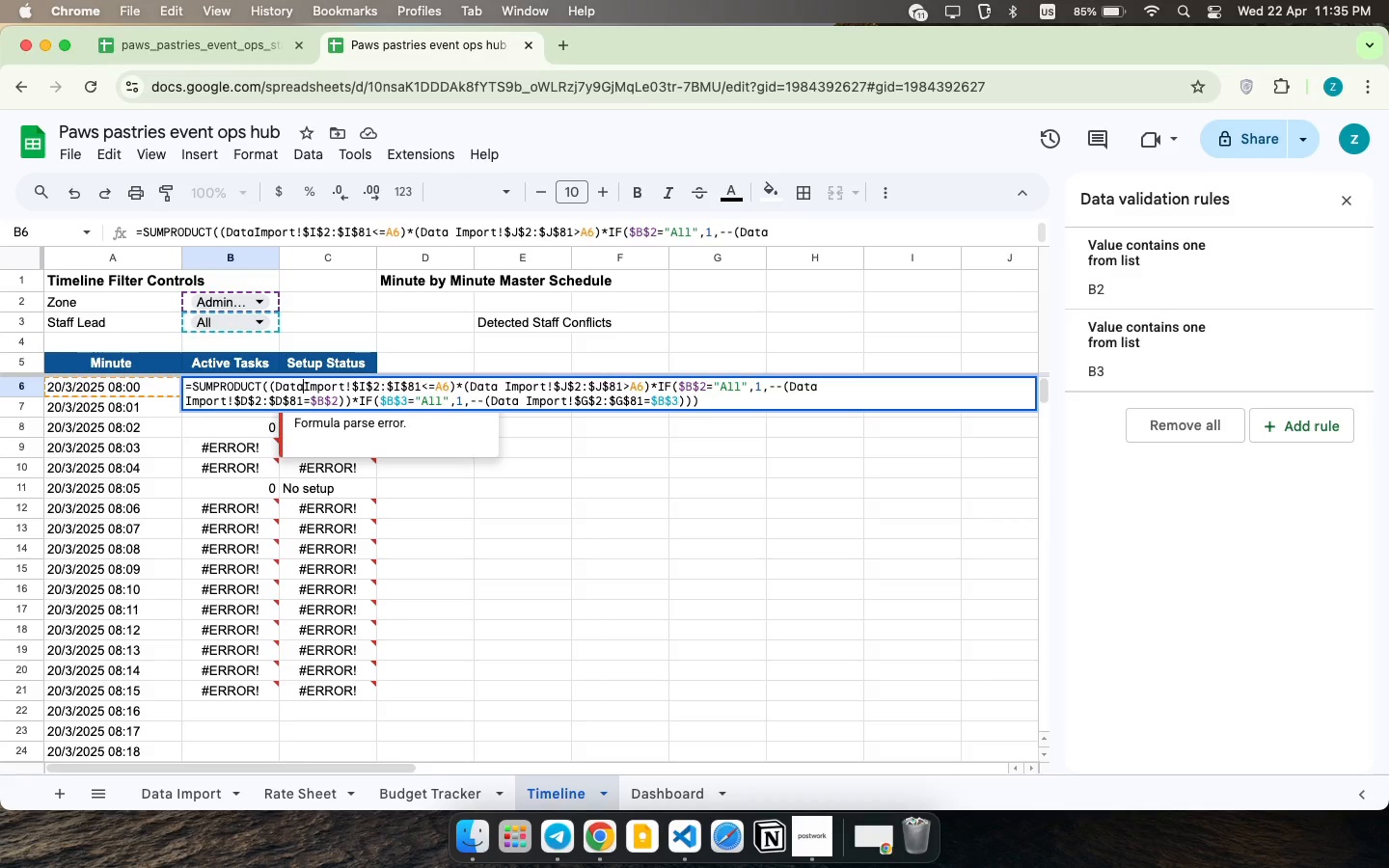 
key(Backspace)
 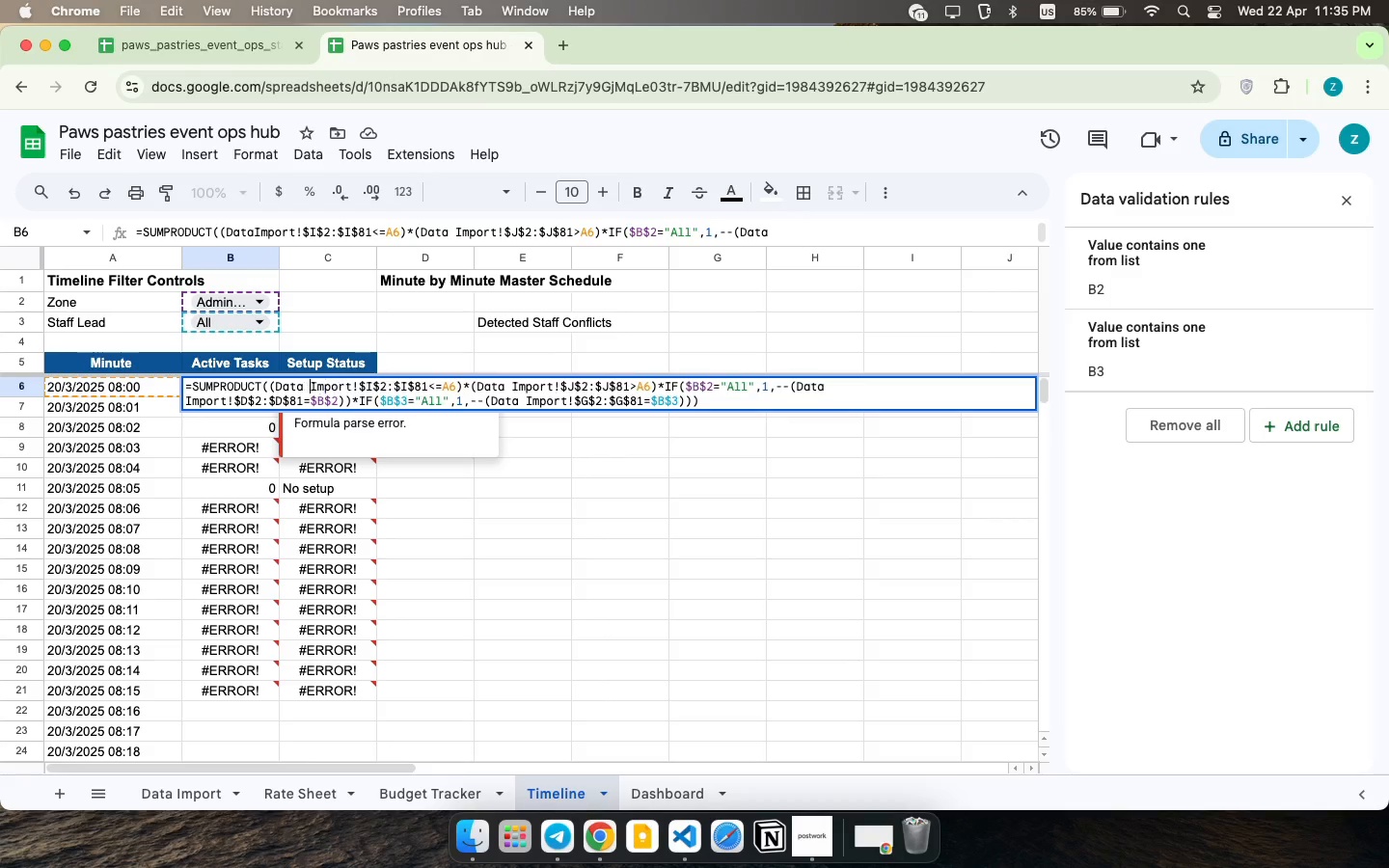 
key(Space)
 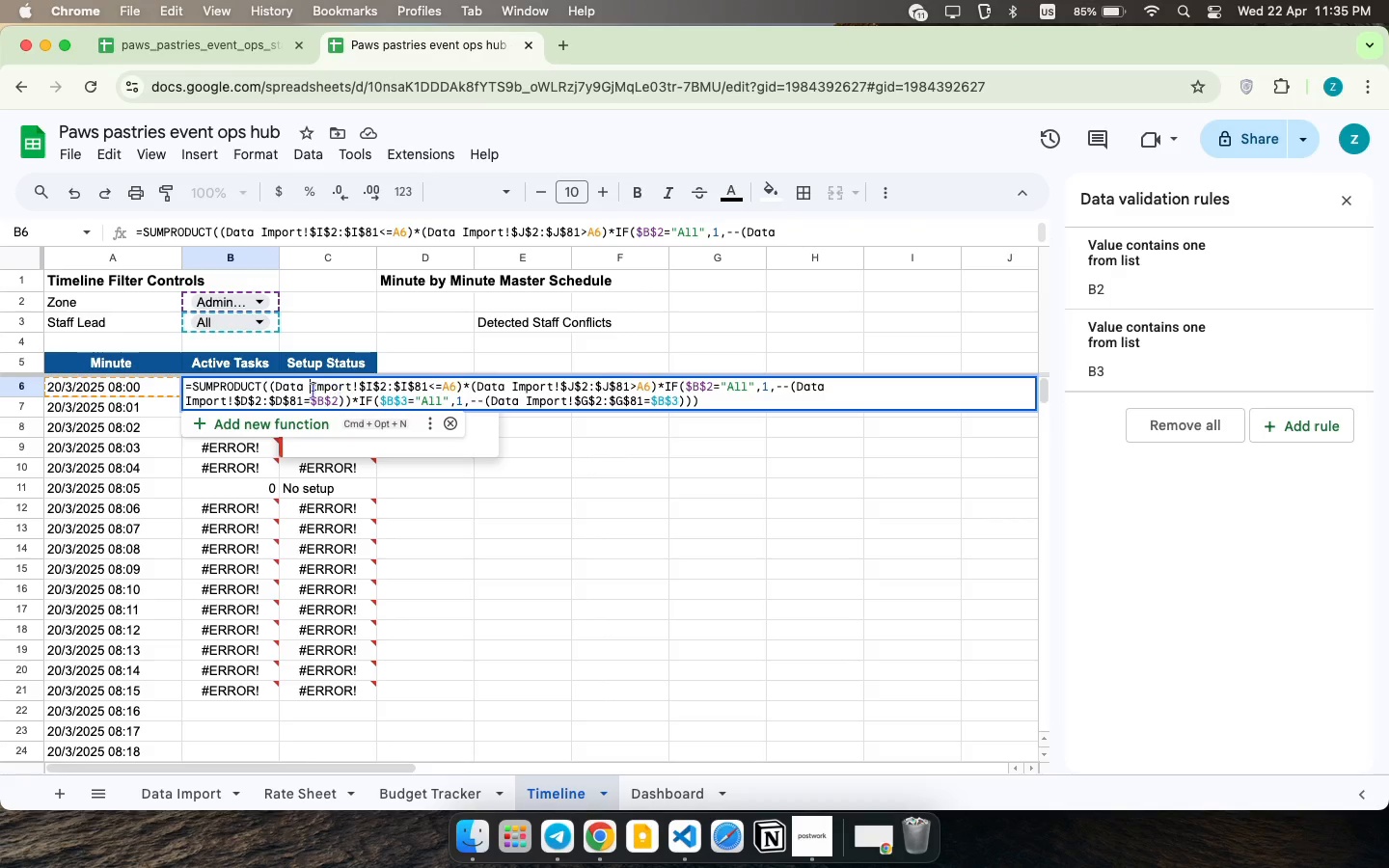 
wait(5.24)
 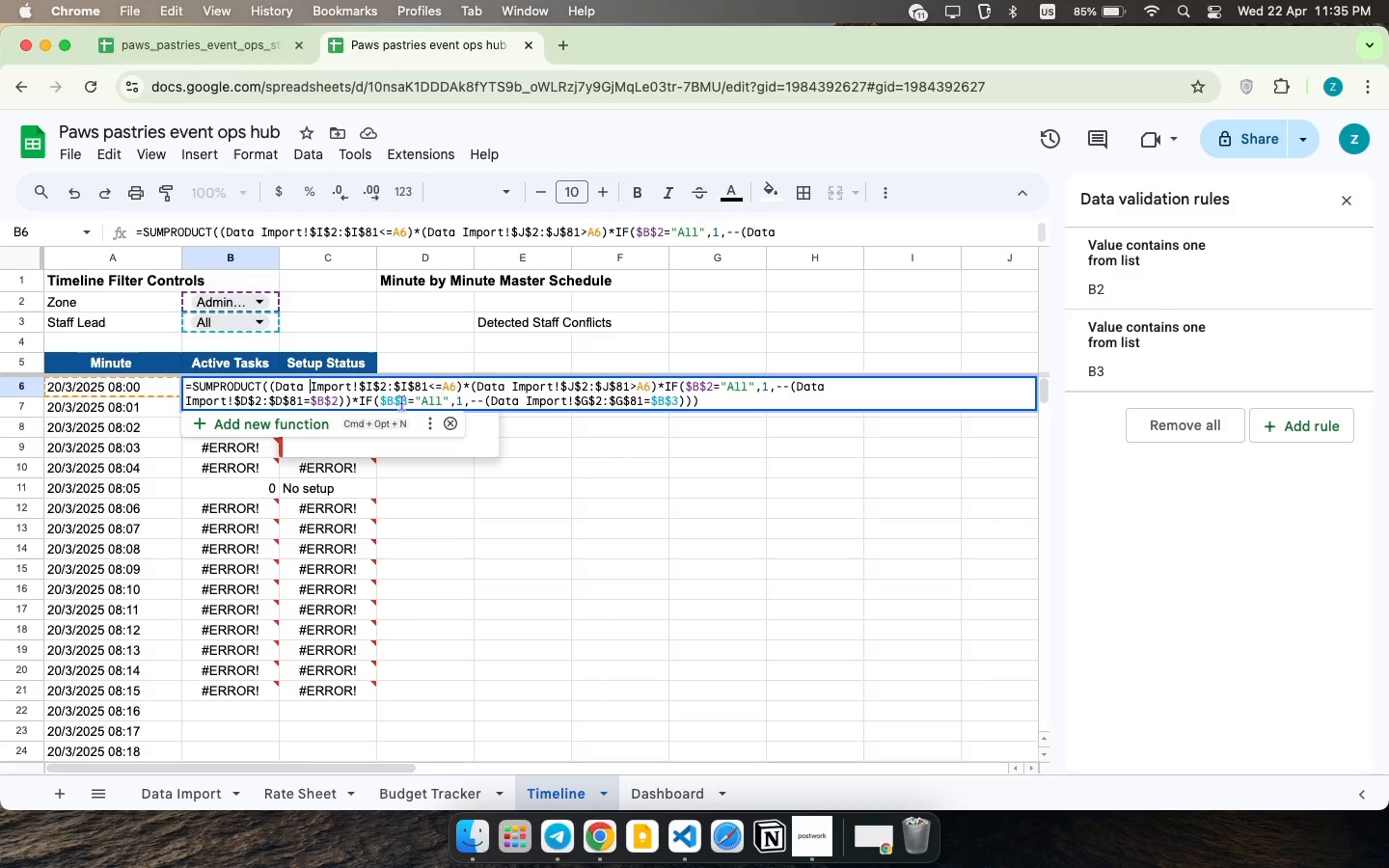 
left_click([278, 388])
 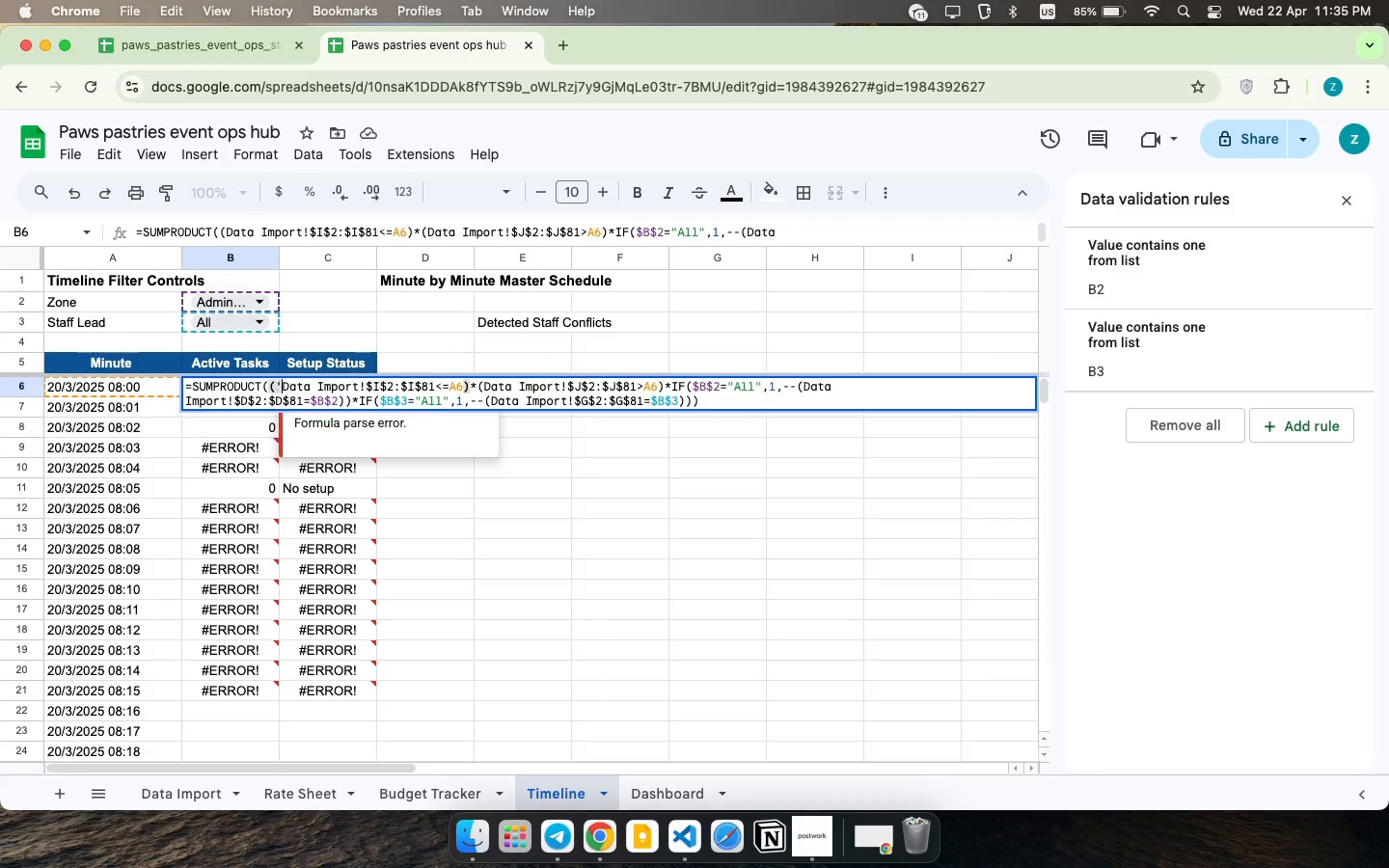 
key(Quote)
 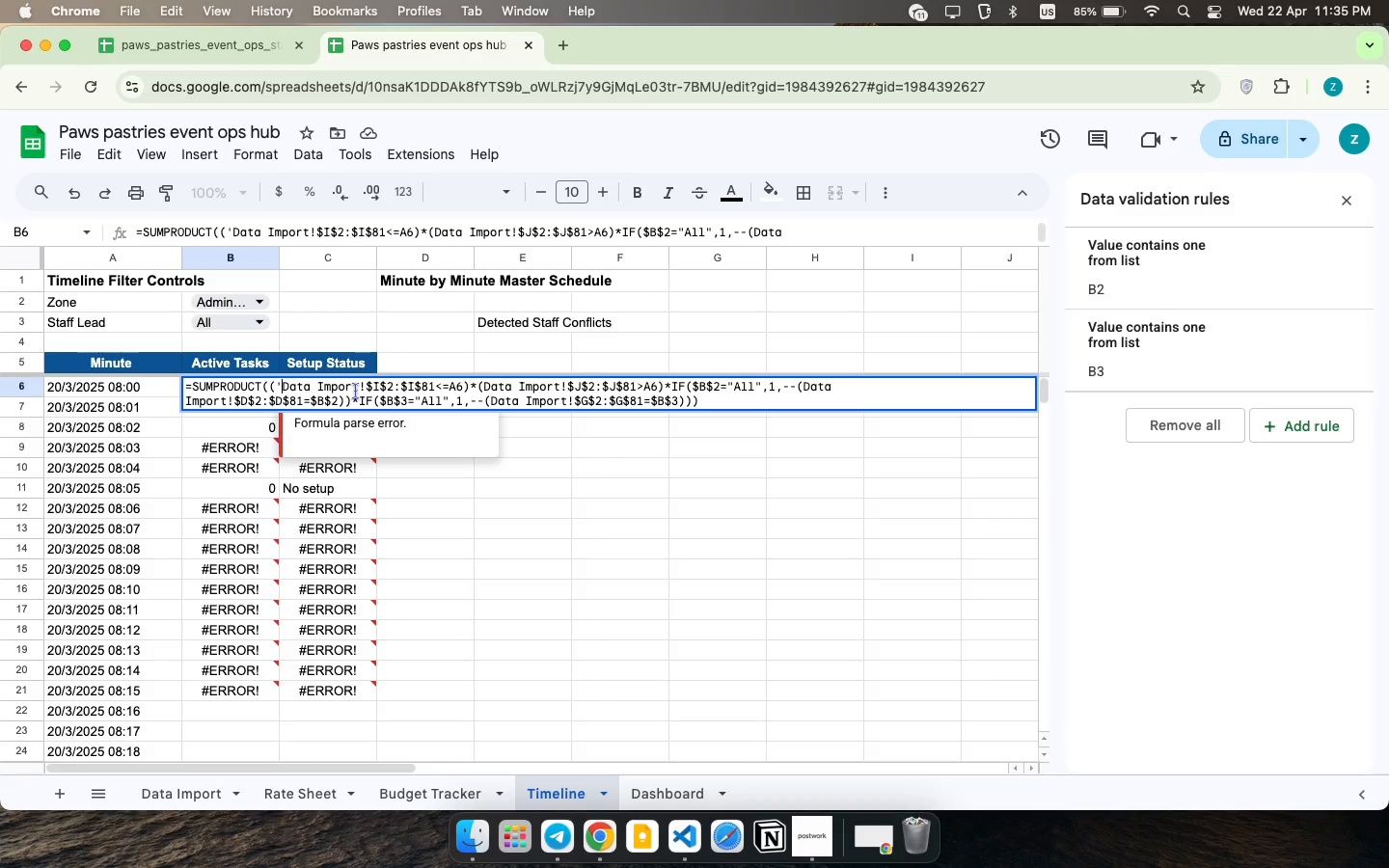 
left_click([356, 391])
 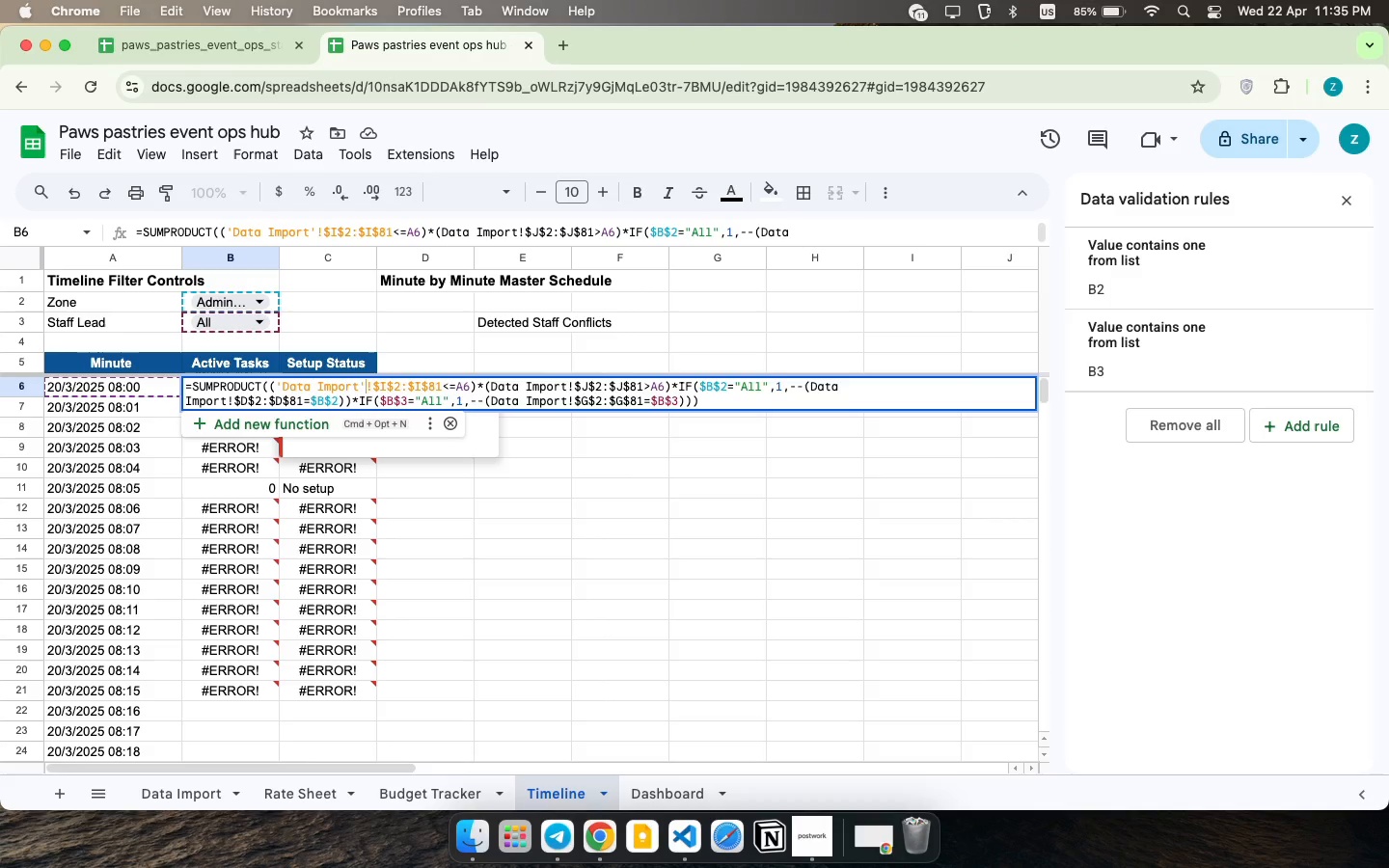 
key(Quote)
 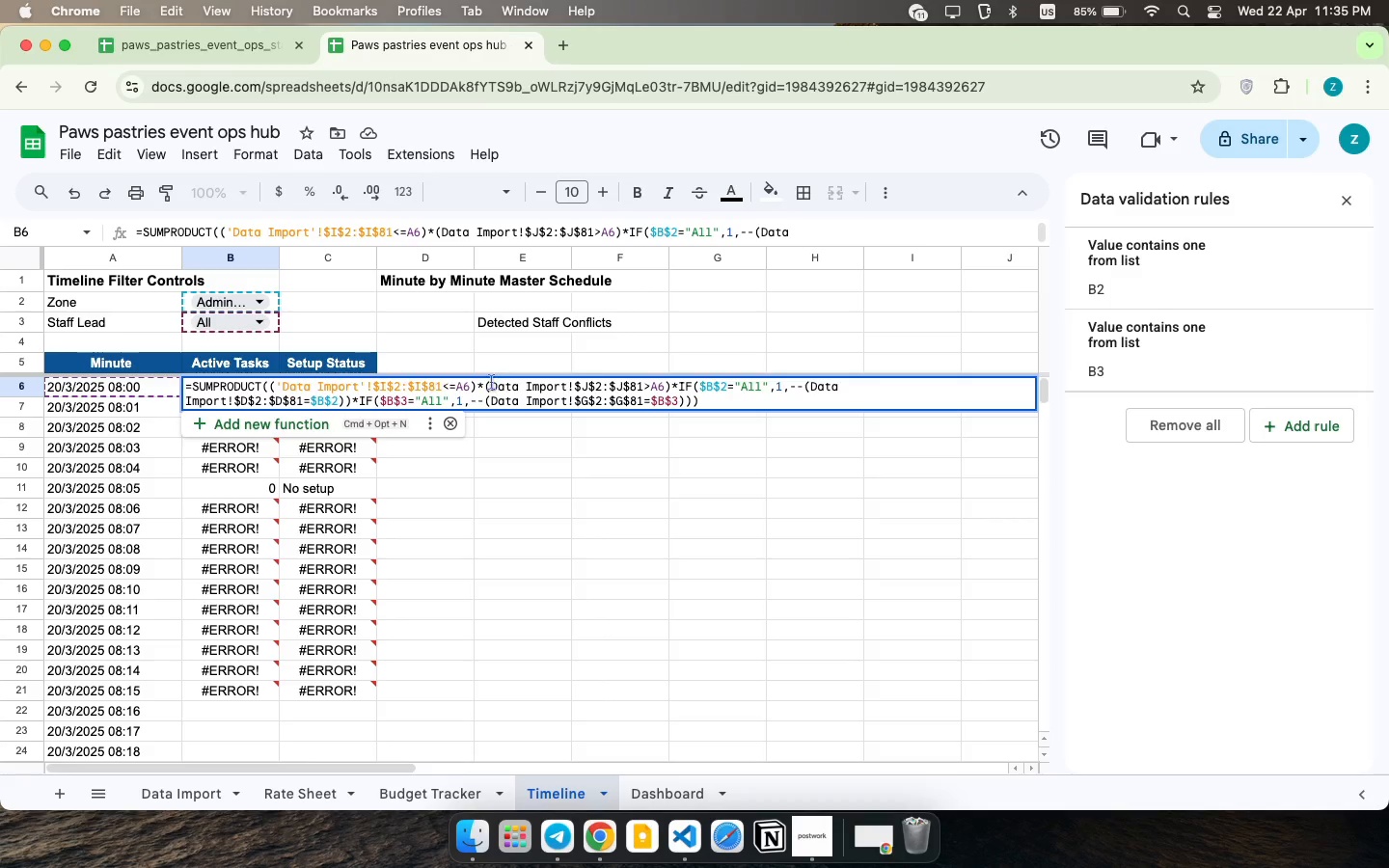 
left_click([492, 382])
 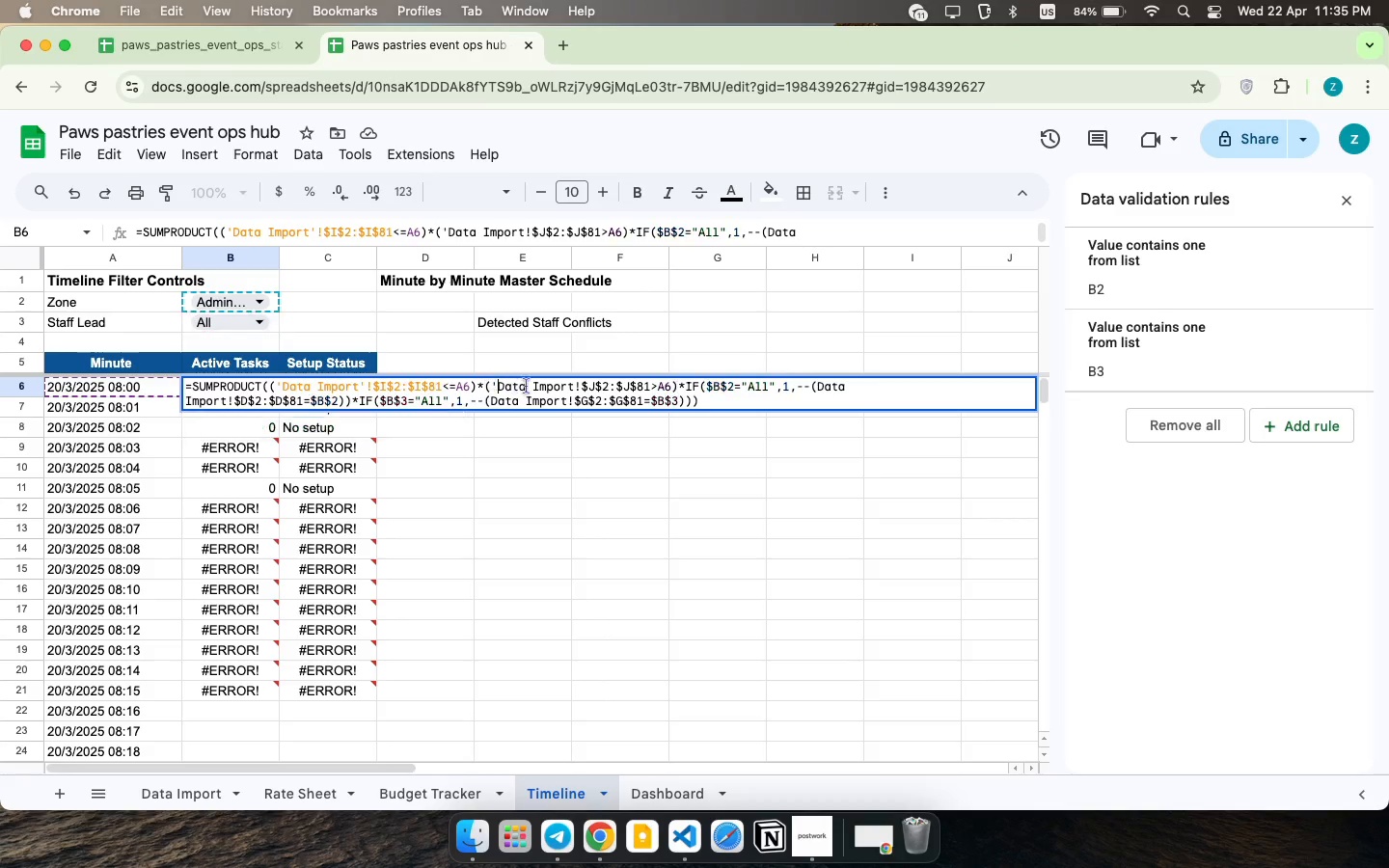 
key(Quote)
 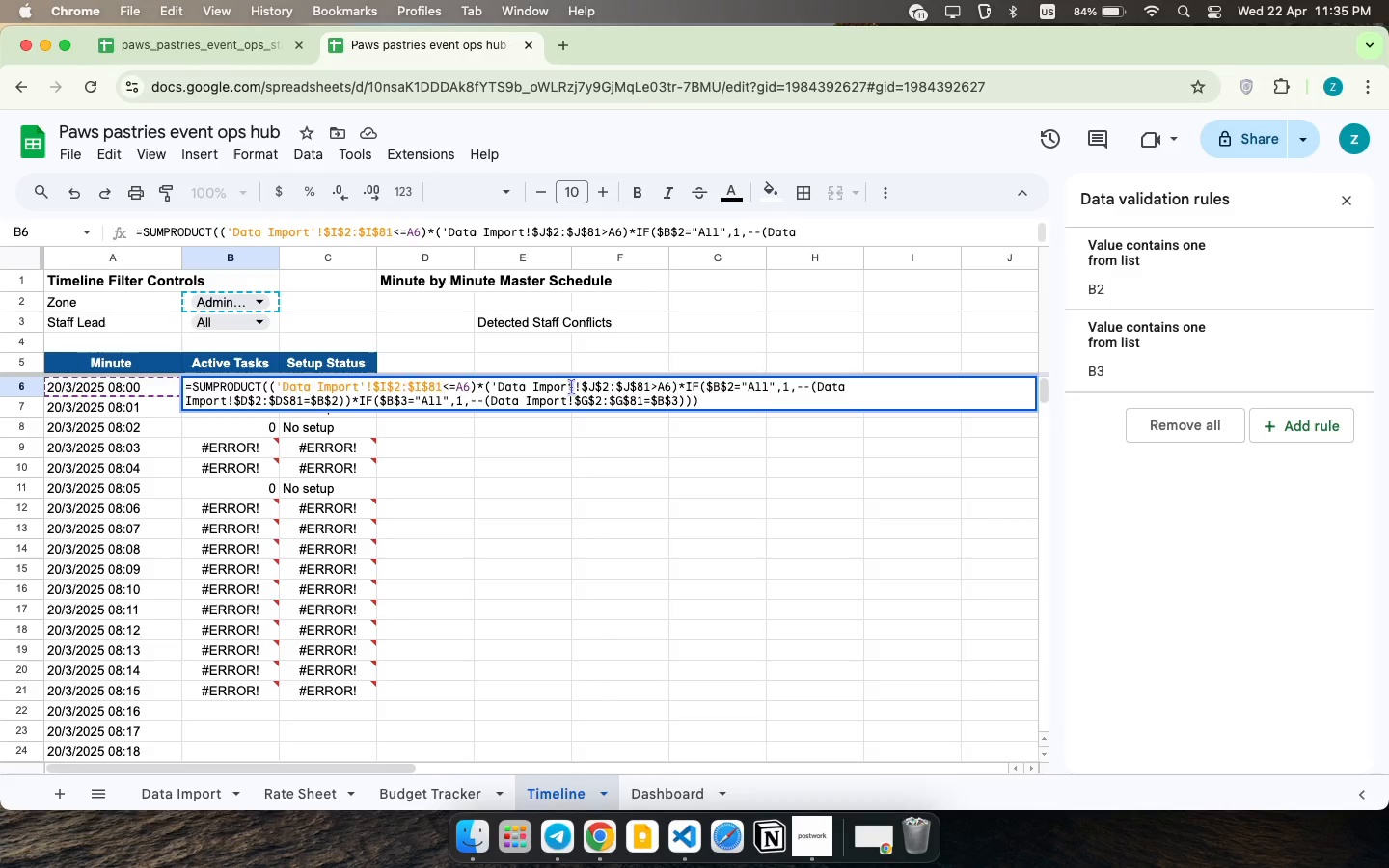 
left_click([572, 387])
 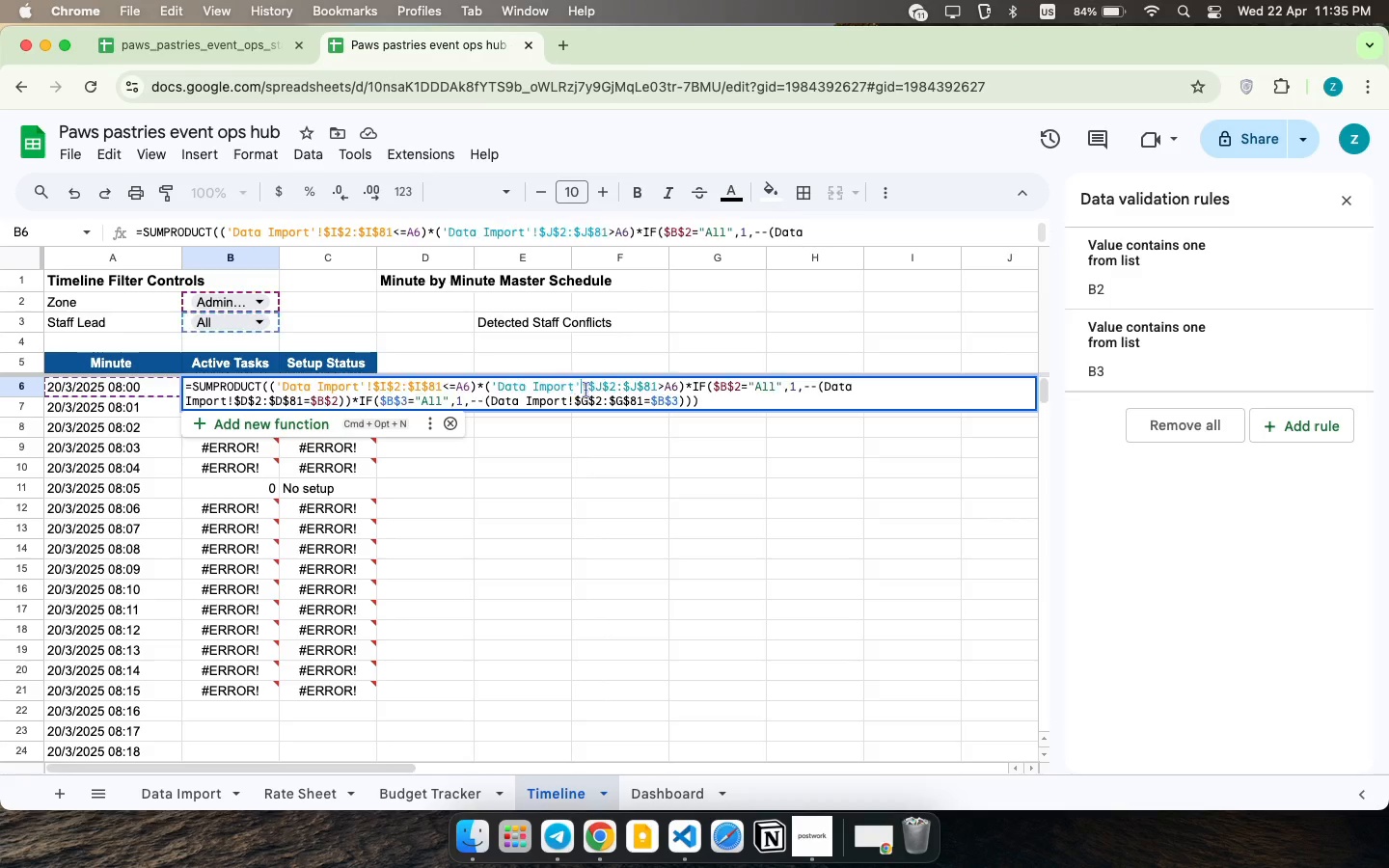 
key(Quote)
 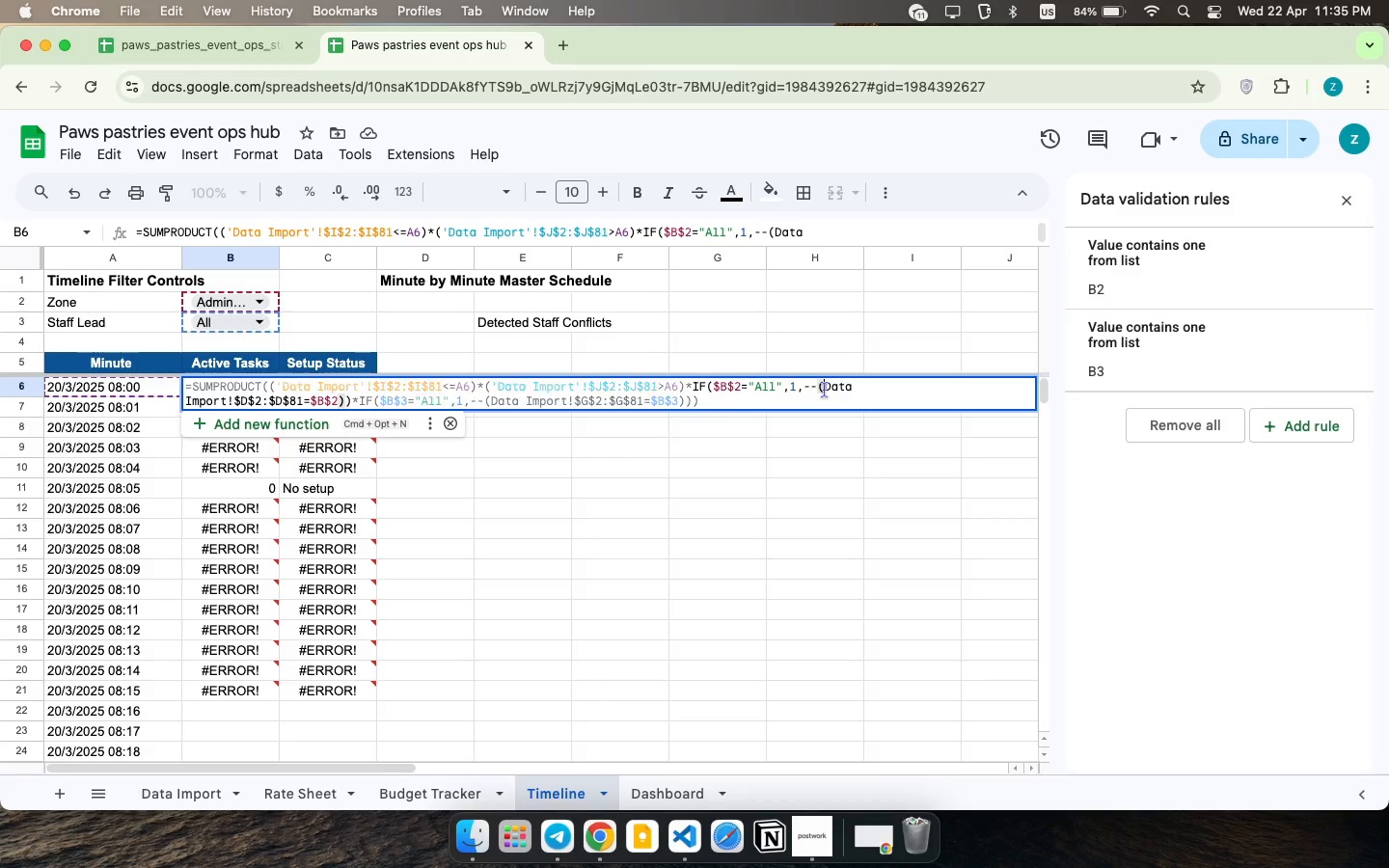 
key(Quote)
 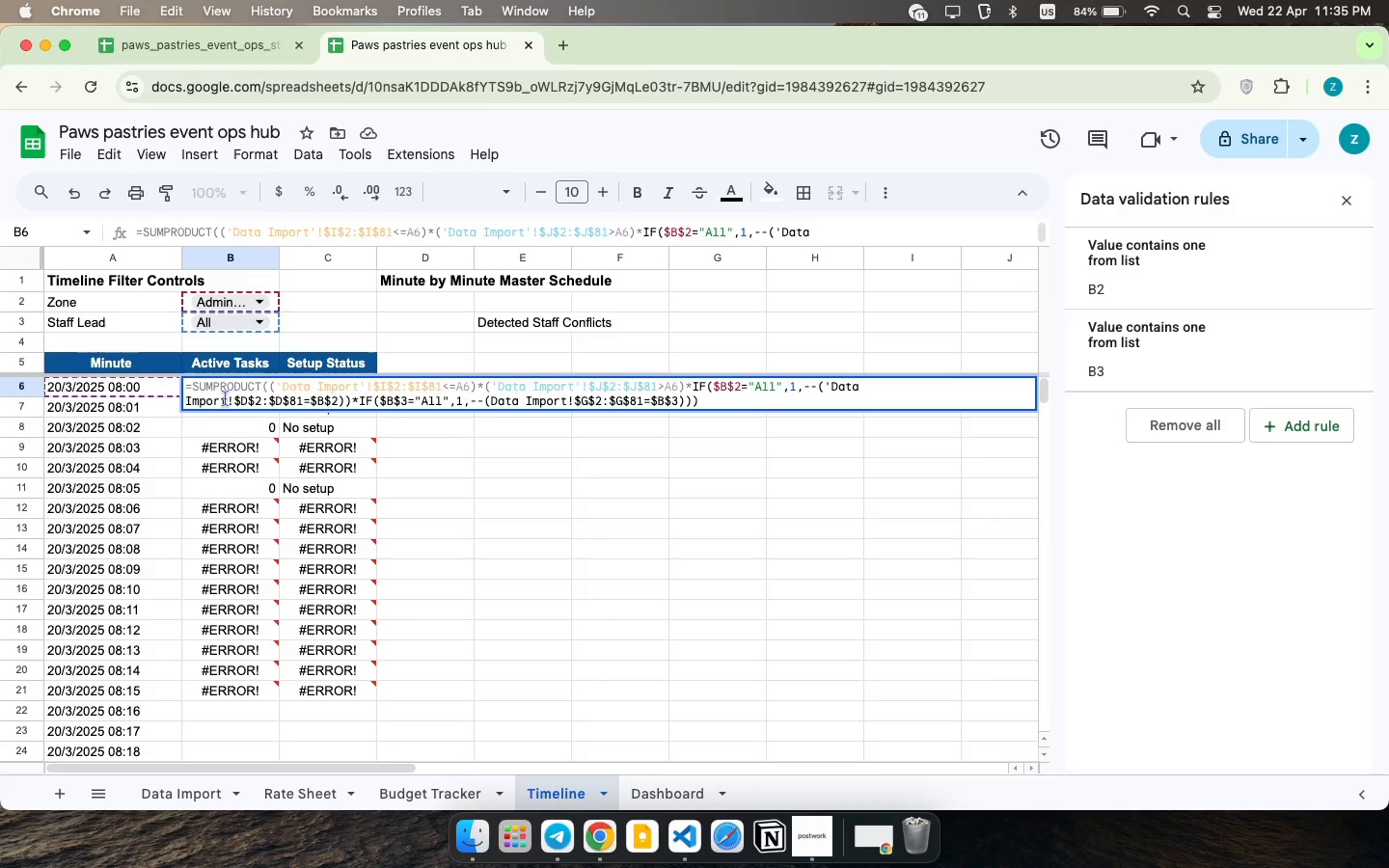 
left_click([226, 398])
 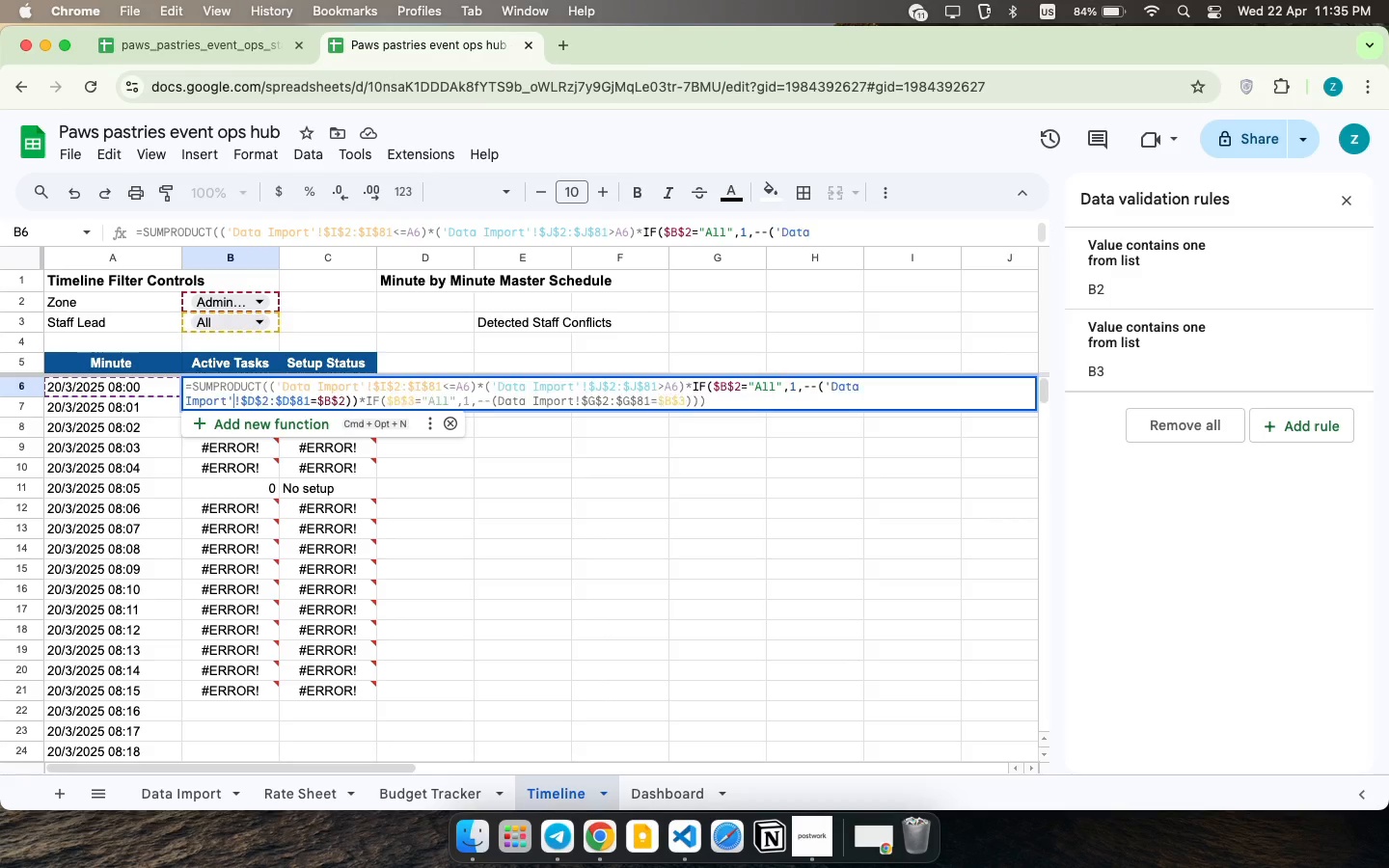 
key(Quote)
 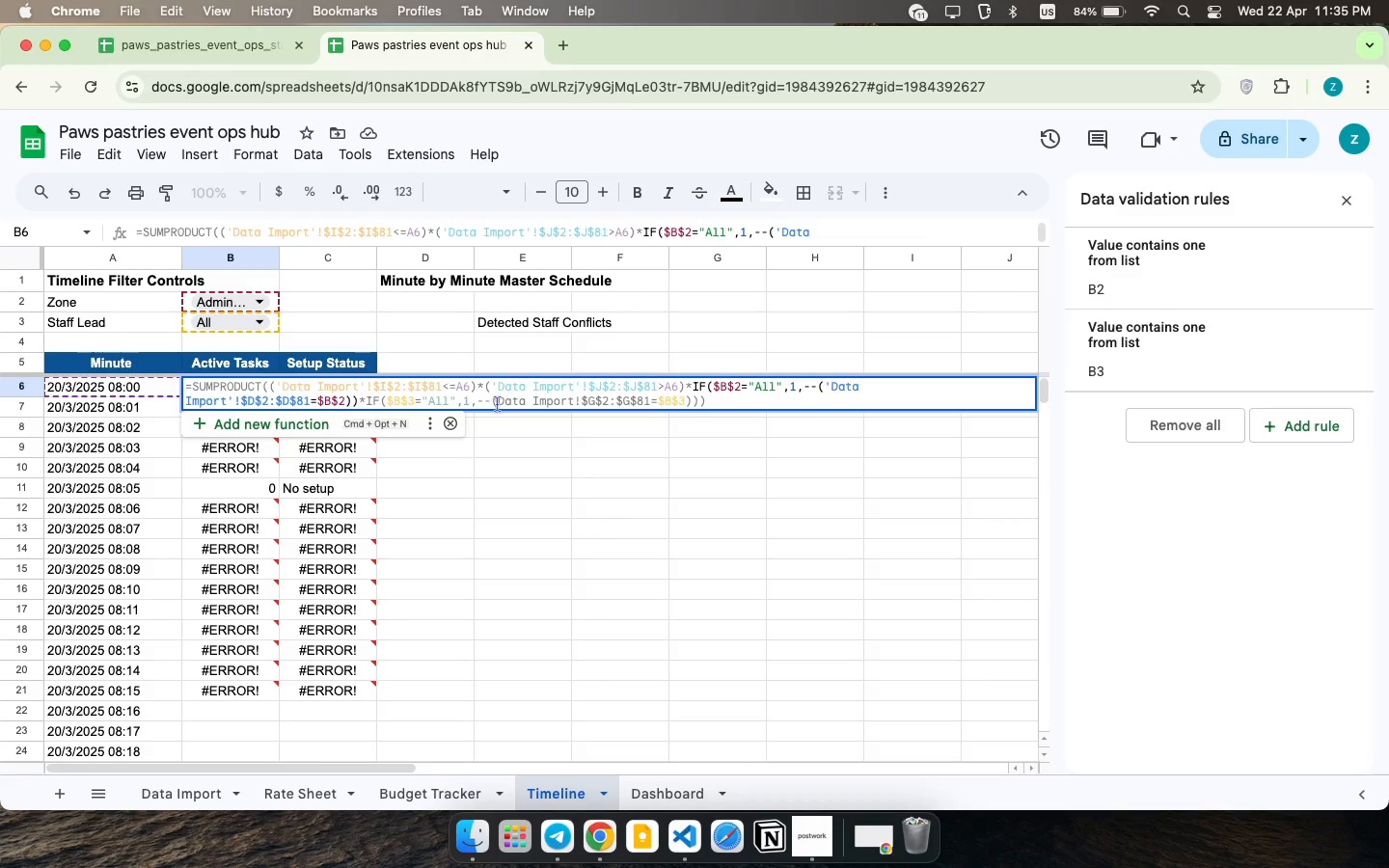 
left_click([499, 403])
 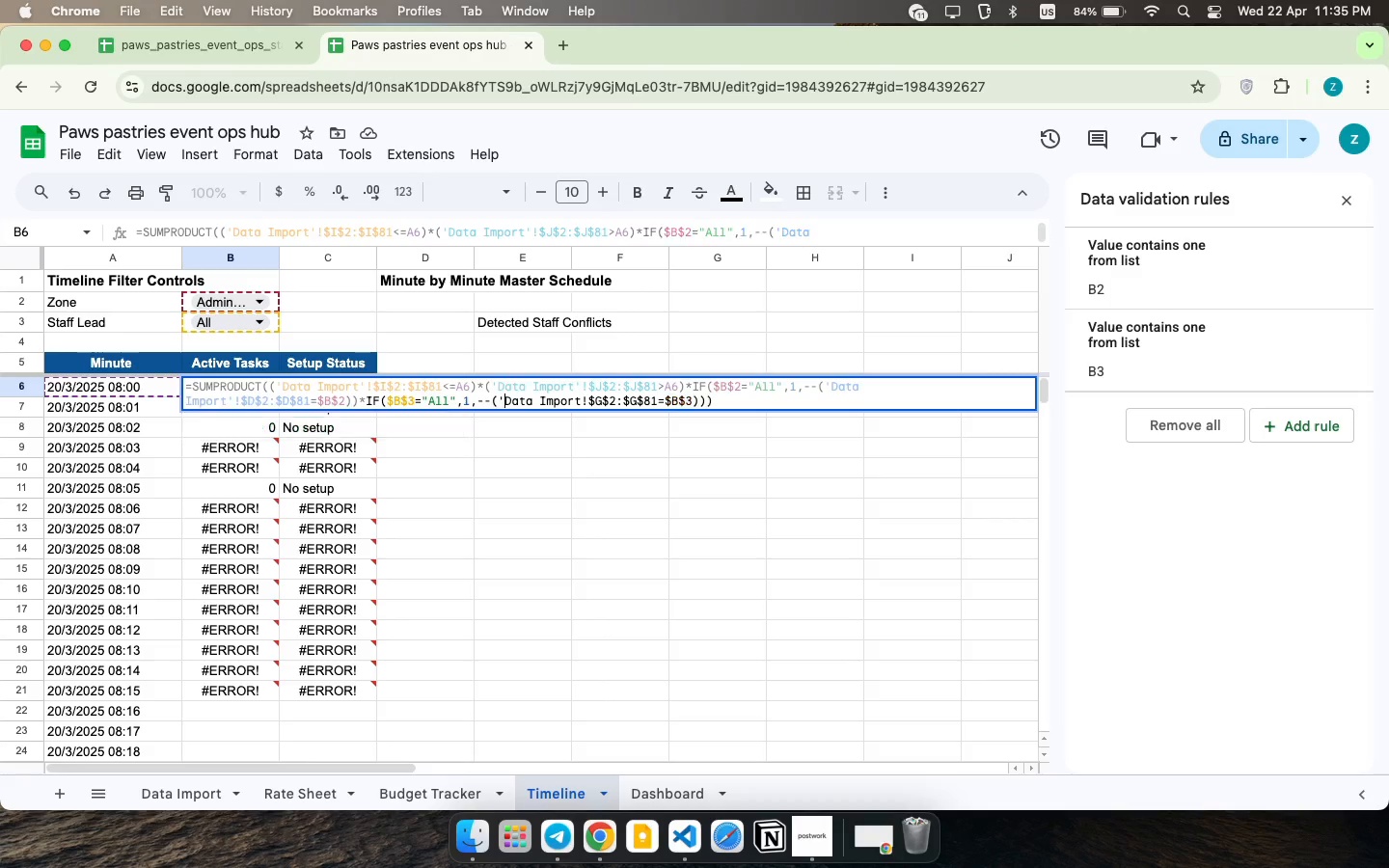 
key(Quote)
 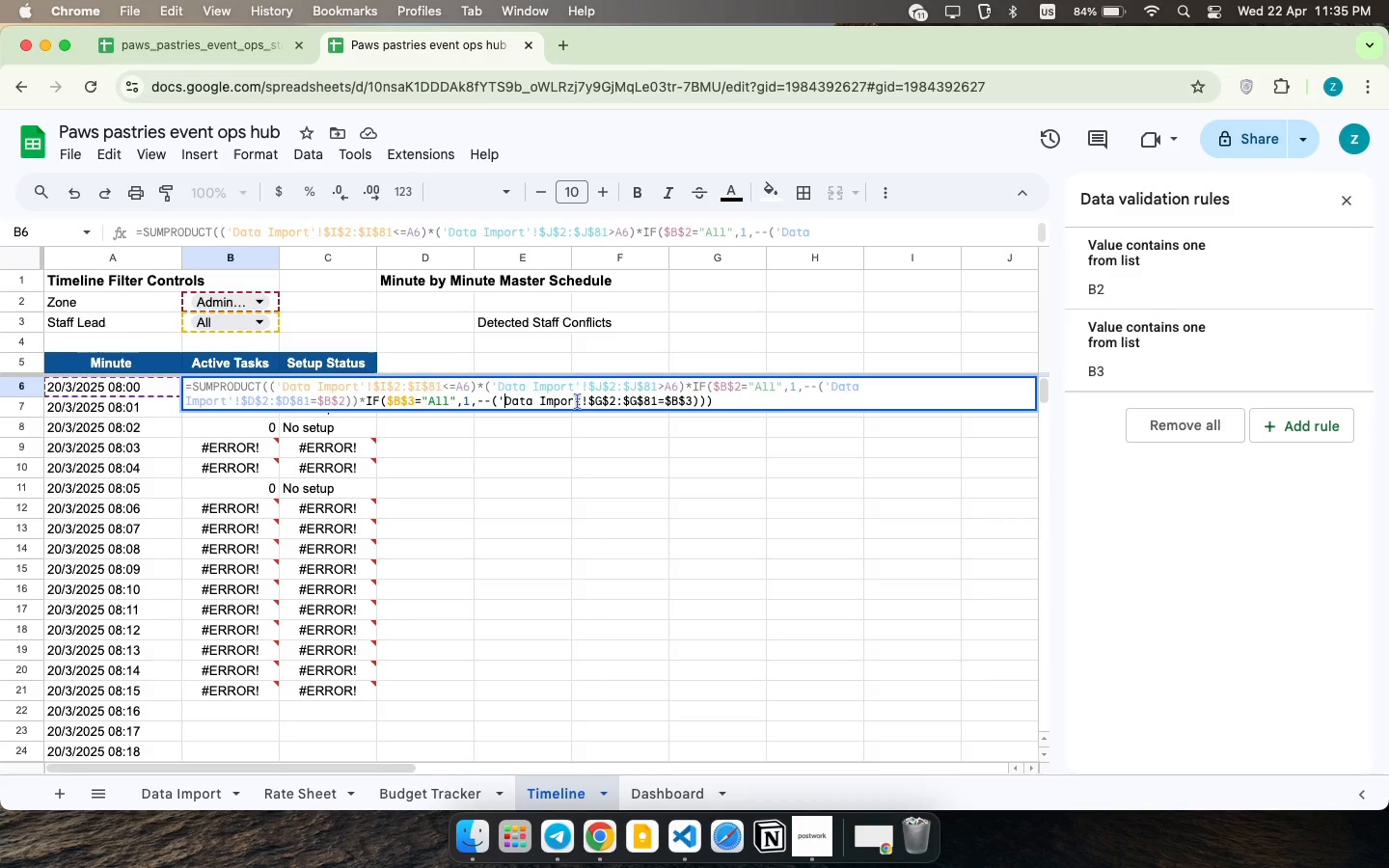 
left_click([578, 401])
 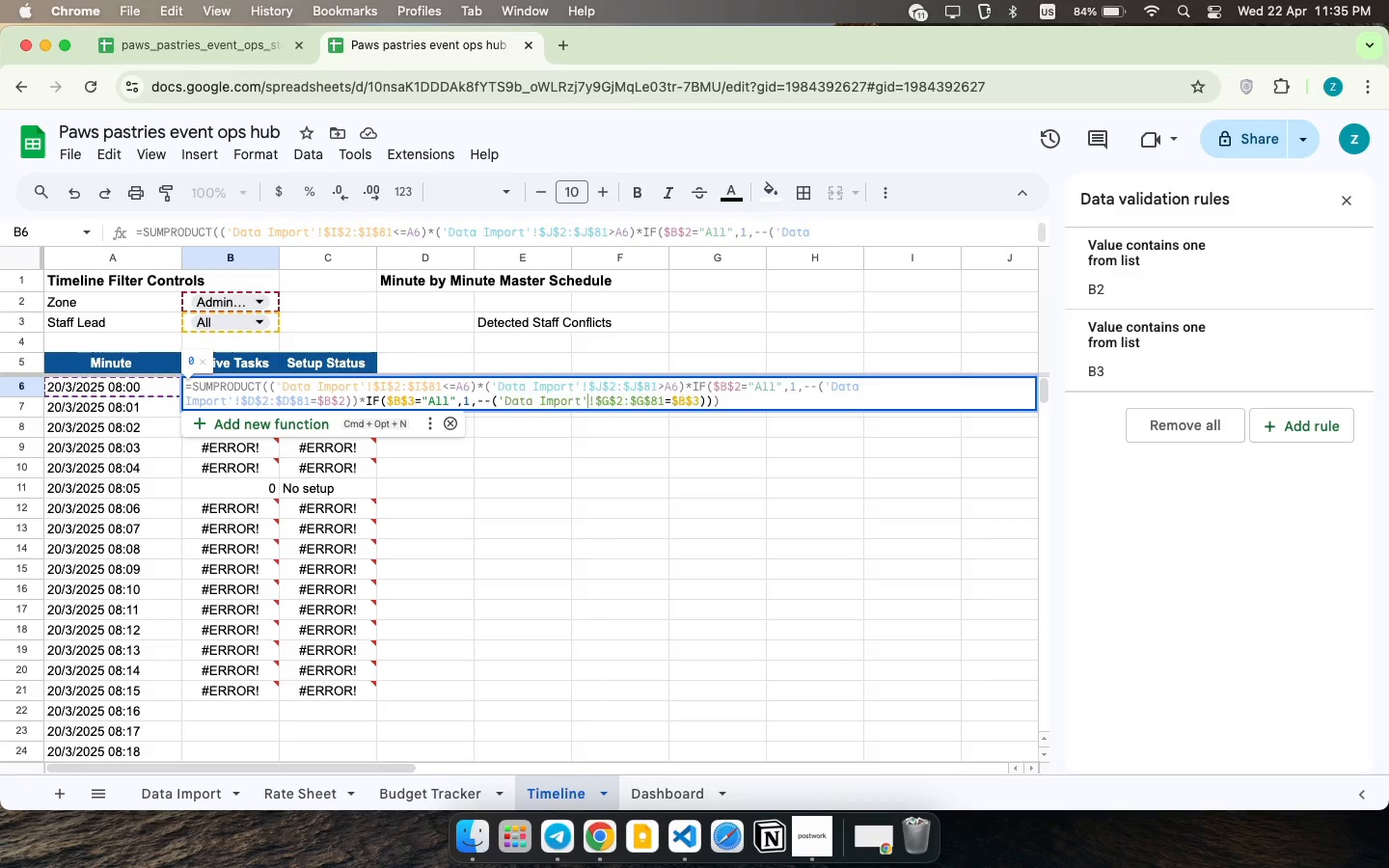 
key(Quote)
 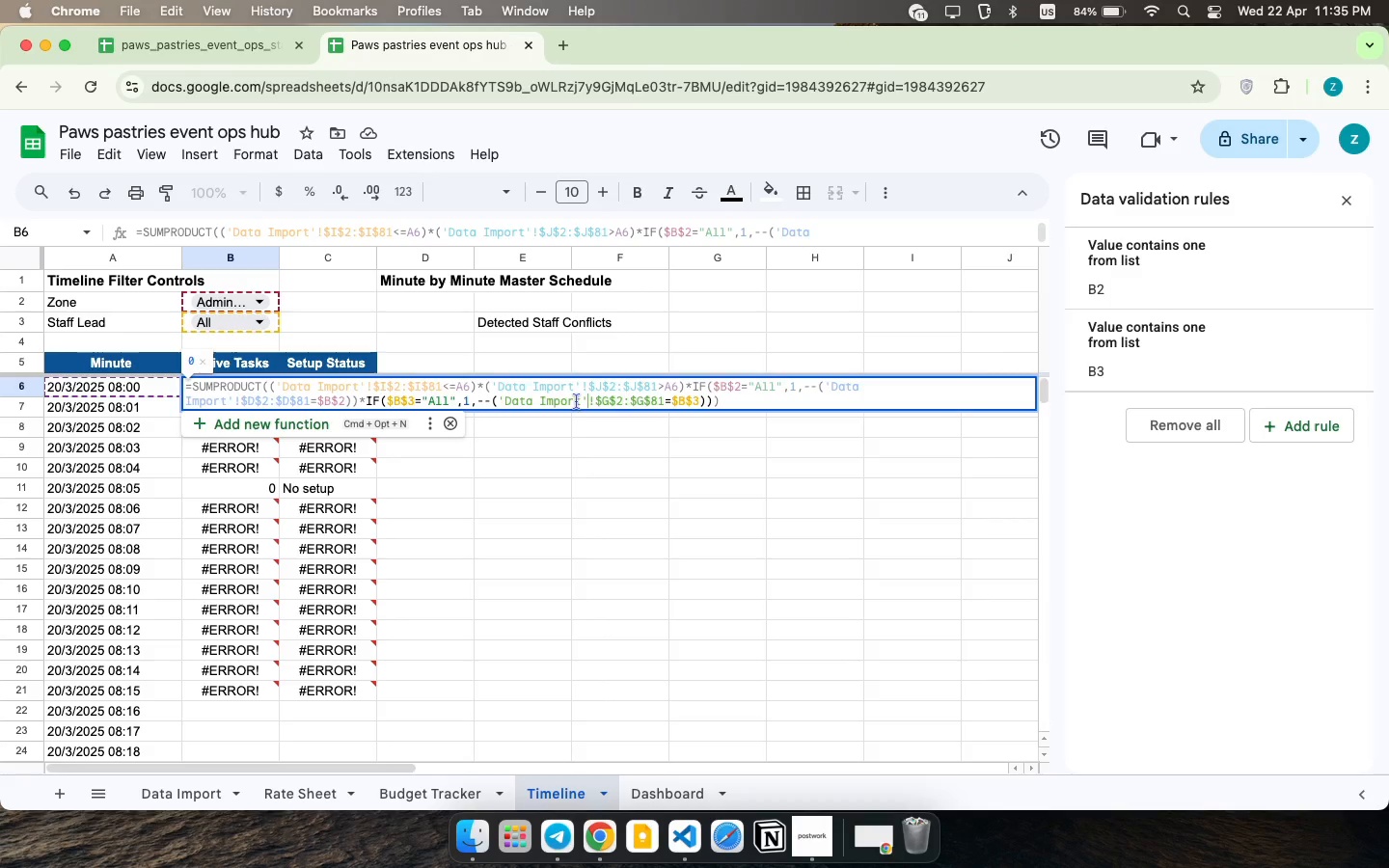 
key(Enter)
 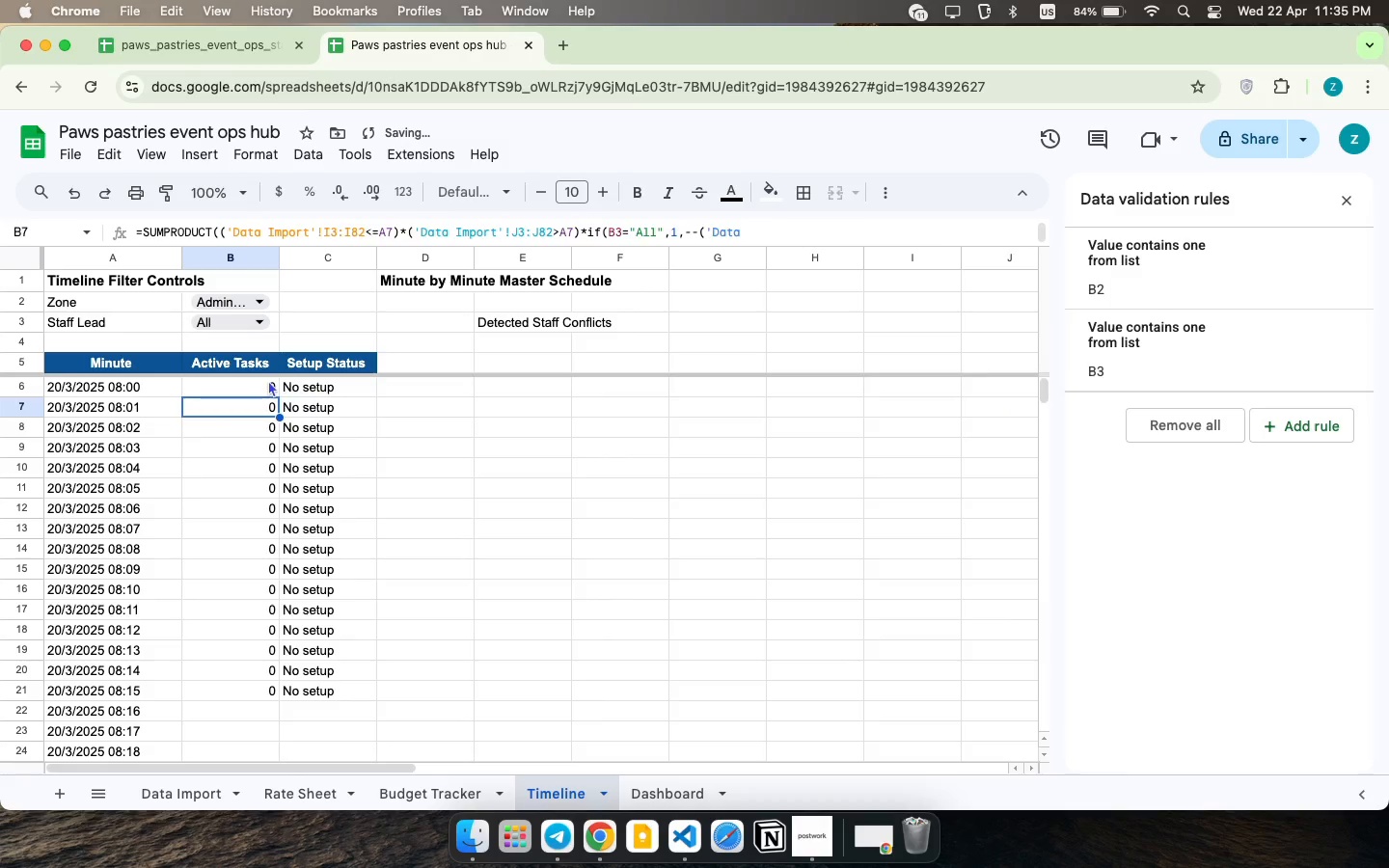 
double_click([268, 380])
 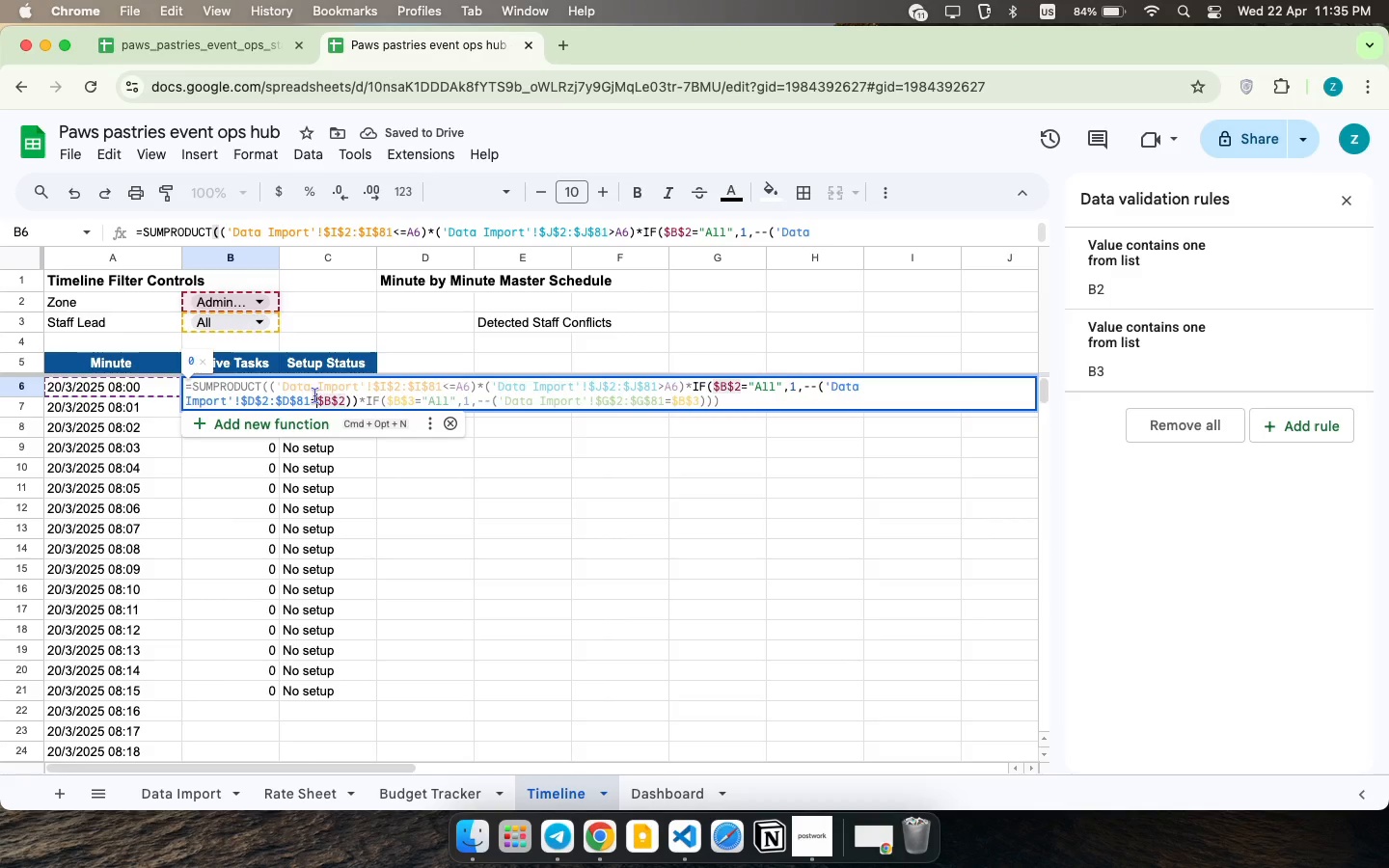 
wait(5.87)
 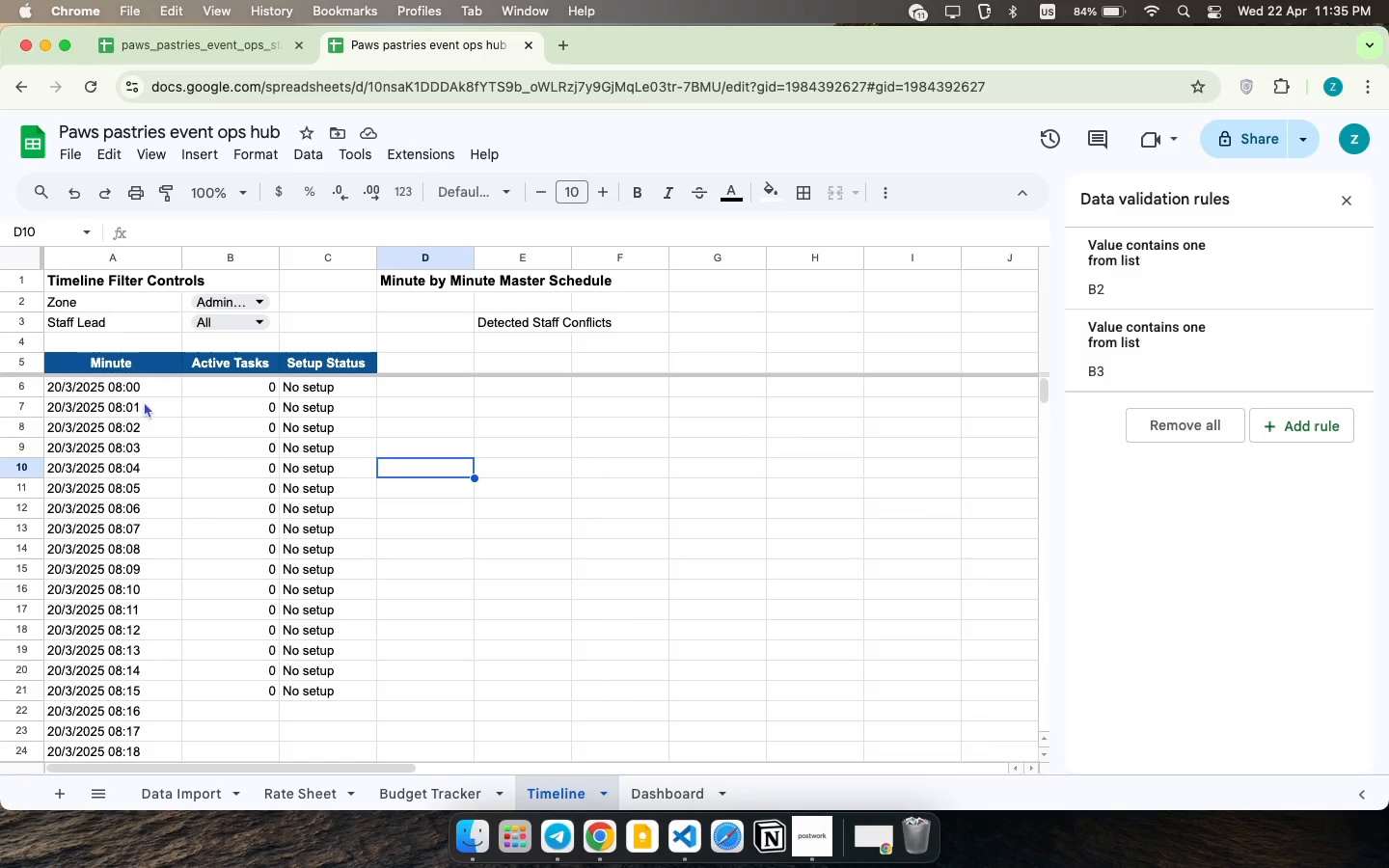 
left_click_drag(start_coordinate=[214, 396], to_coordinate=[333, 399])
 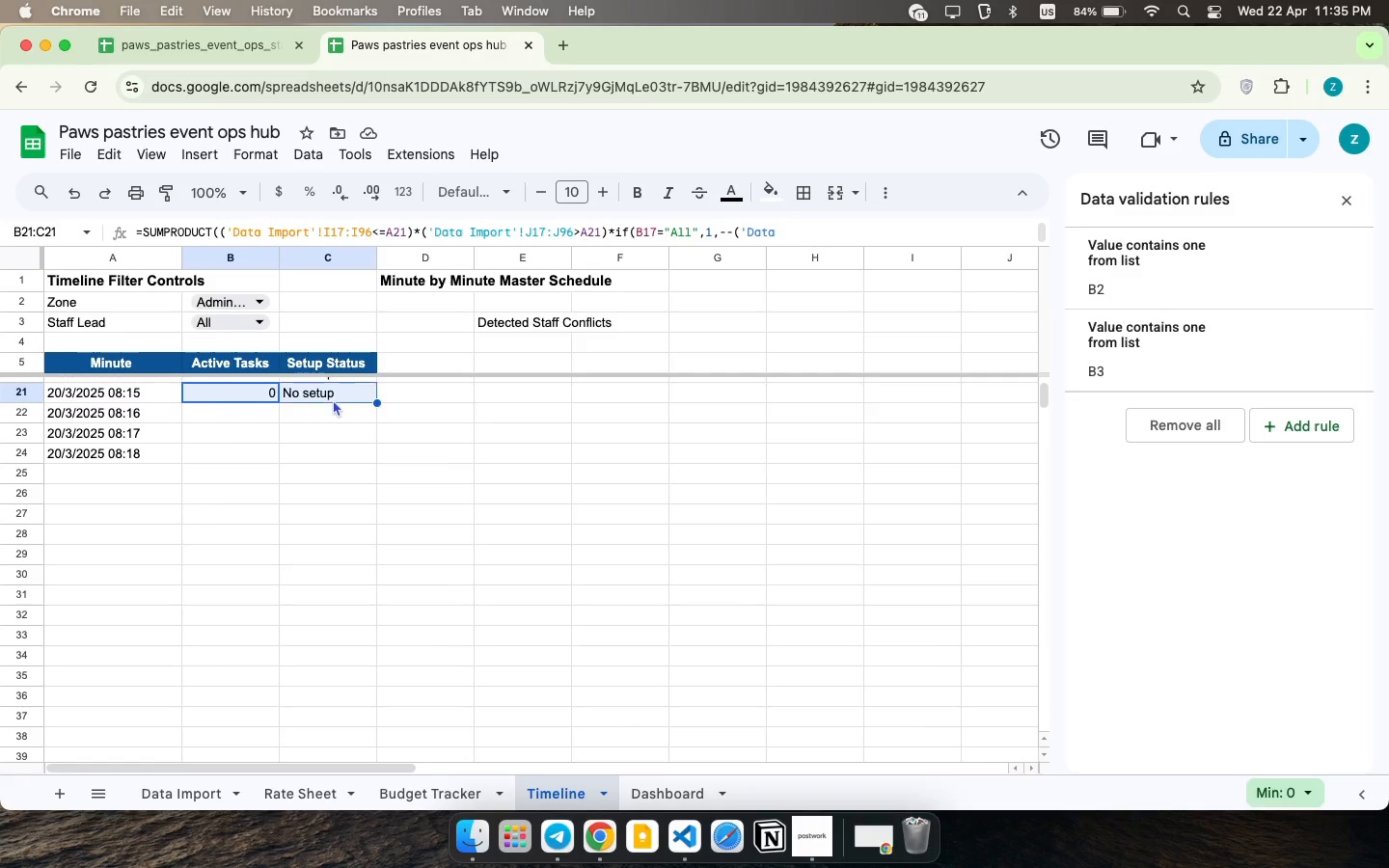 
scroll: coordinate [143, 411], scroll_direction: up, amount: 12.0
 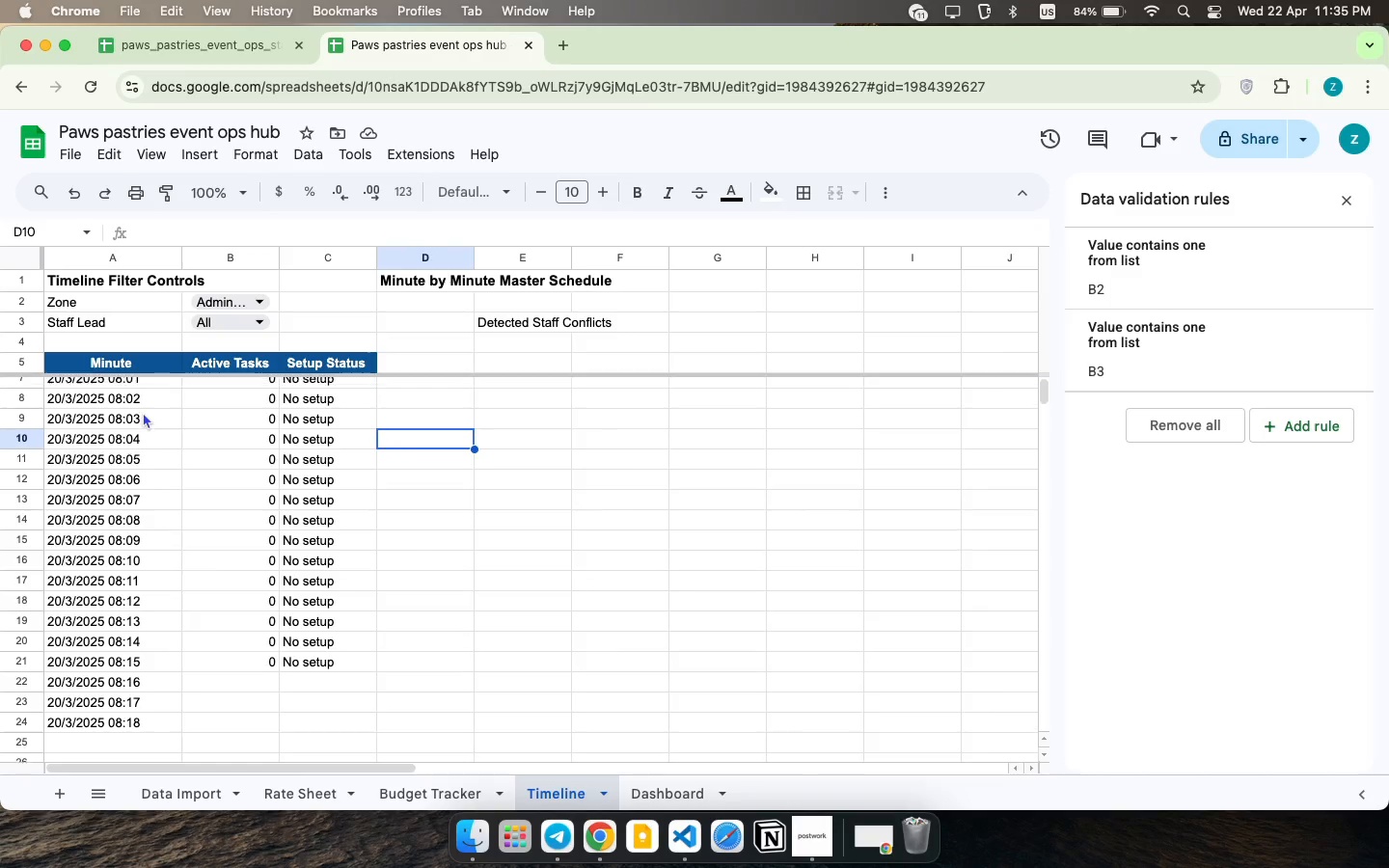 
scroll: coordinate [180, 404], scroll_direction: down, amount: 8.0
 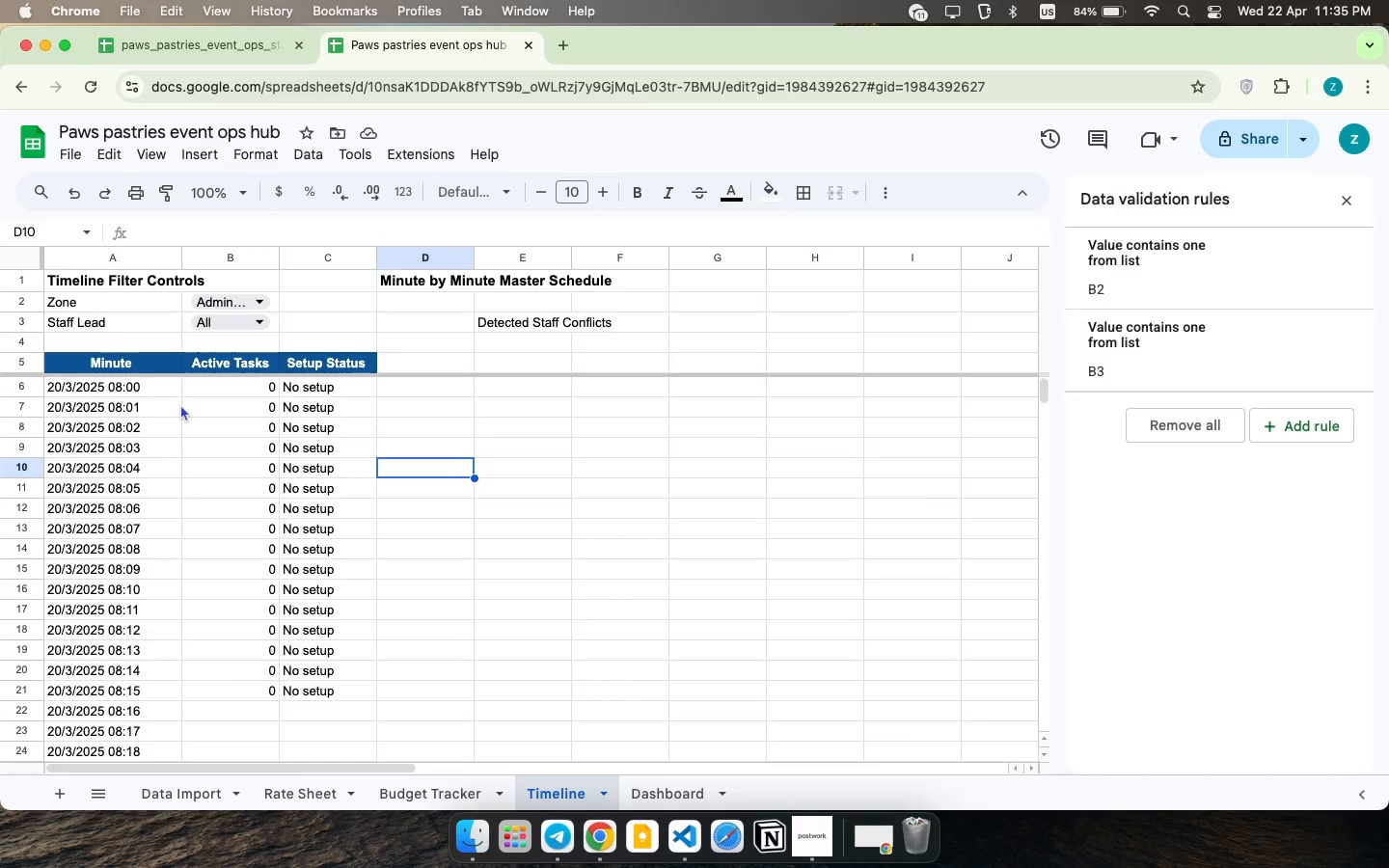 
left_click_drag(start_coordinate=[374, 404], to_coordinate=[366, 441])
 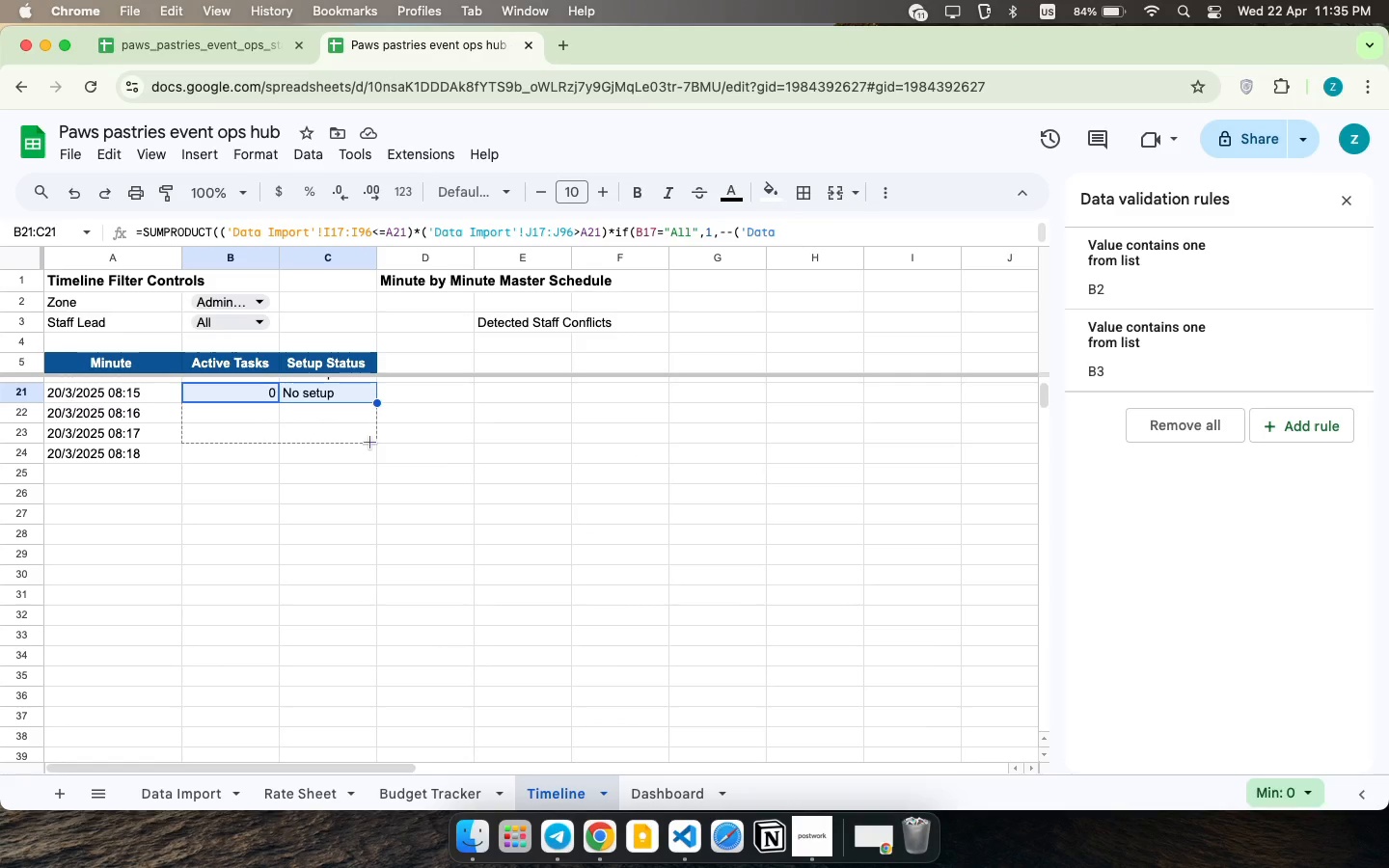 
left_click([130, 383])
 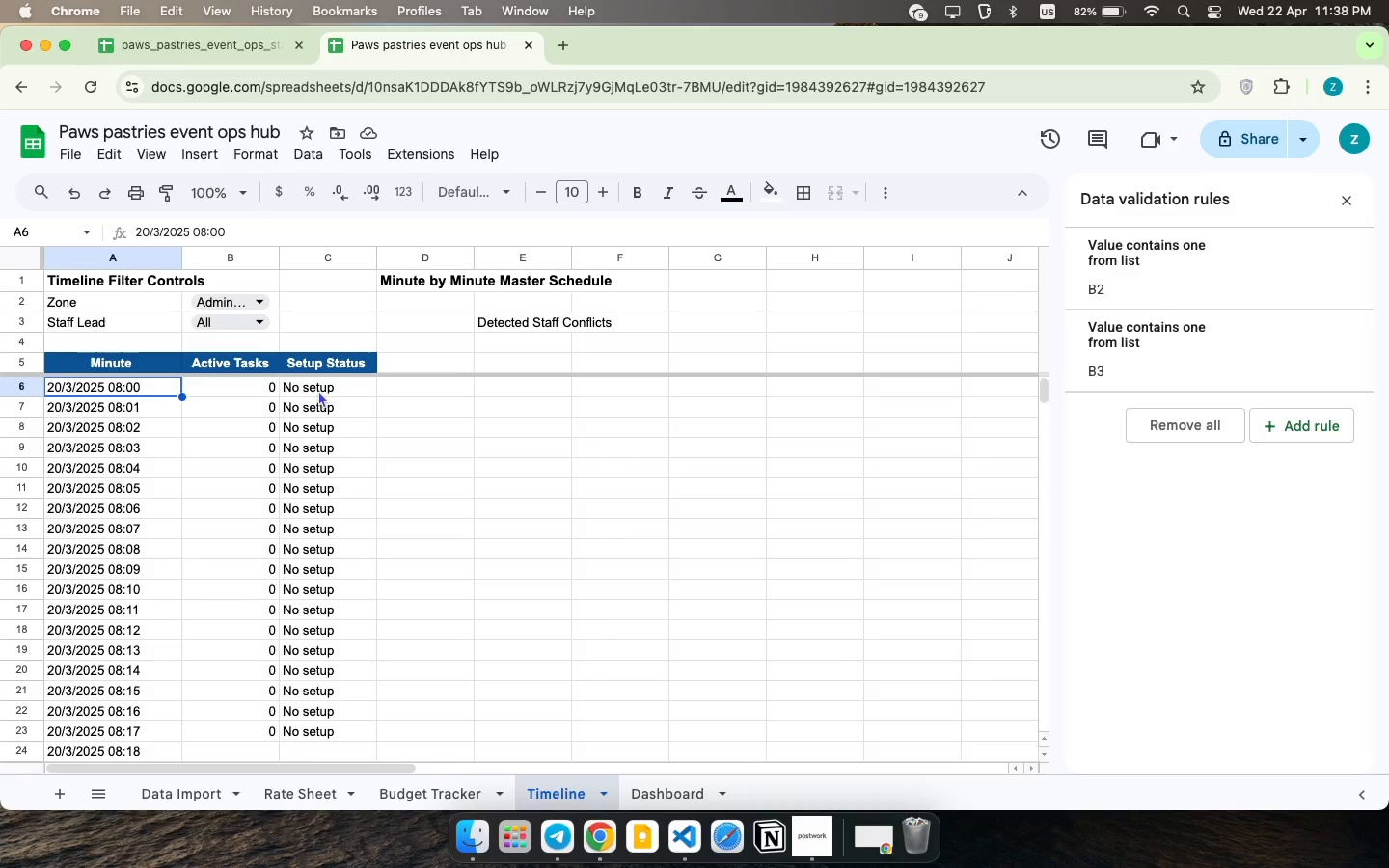 
scroll: coordinate [338, 427], scroll_direction: up, amount: 41.0
 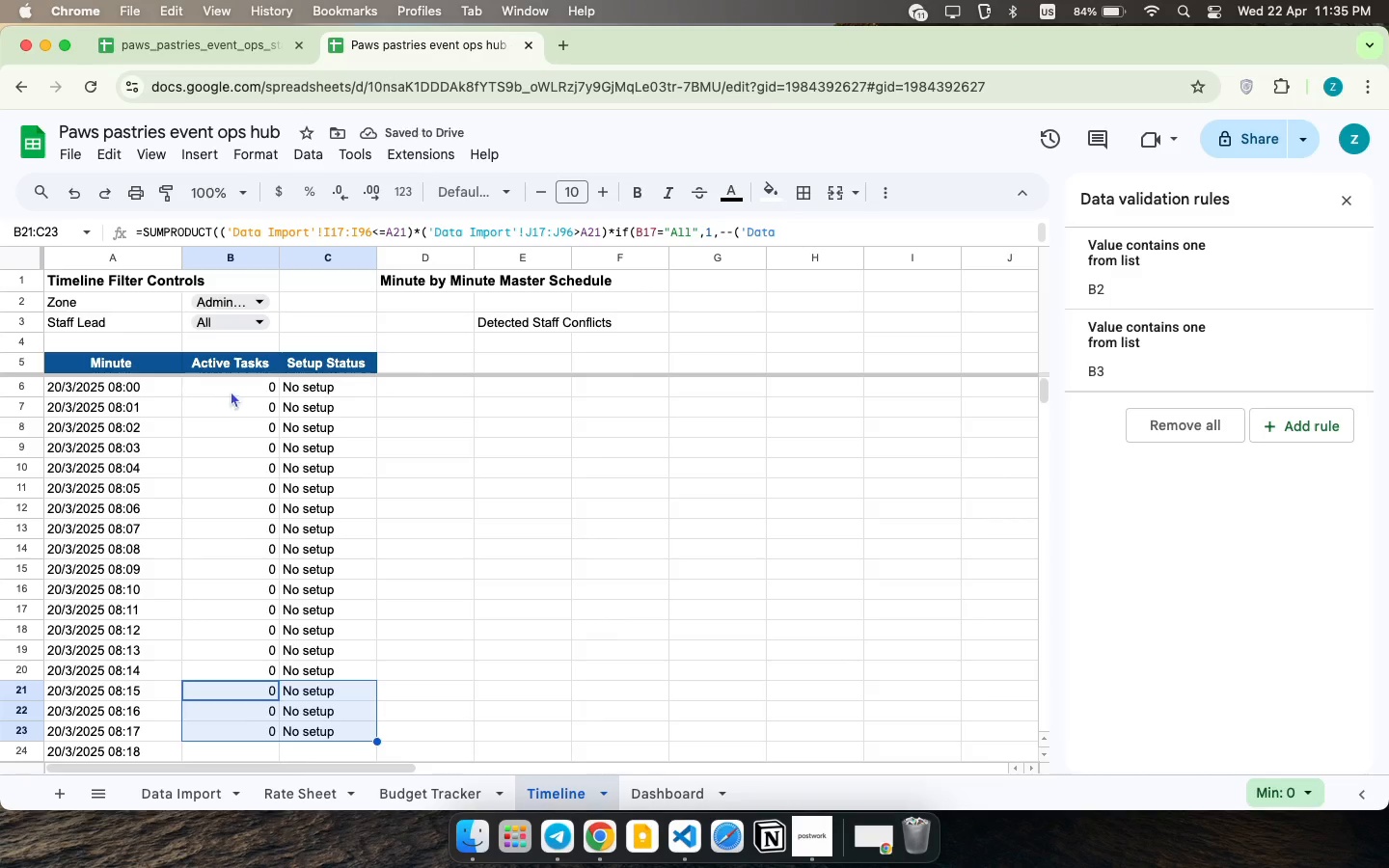 
wait(187.02)
 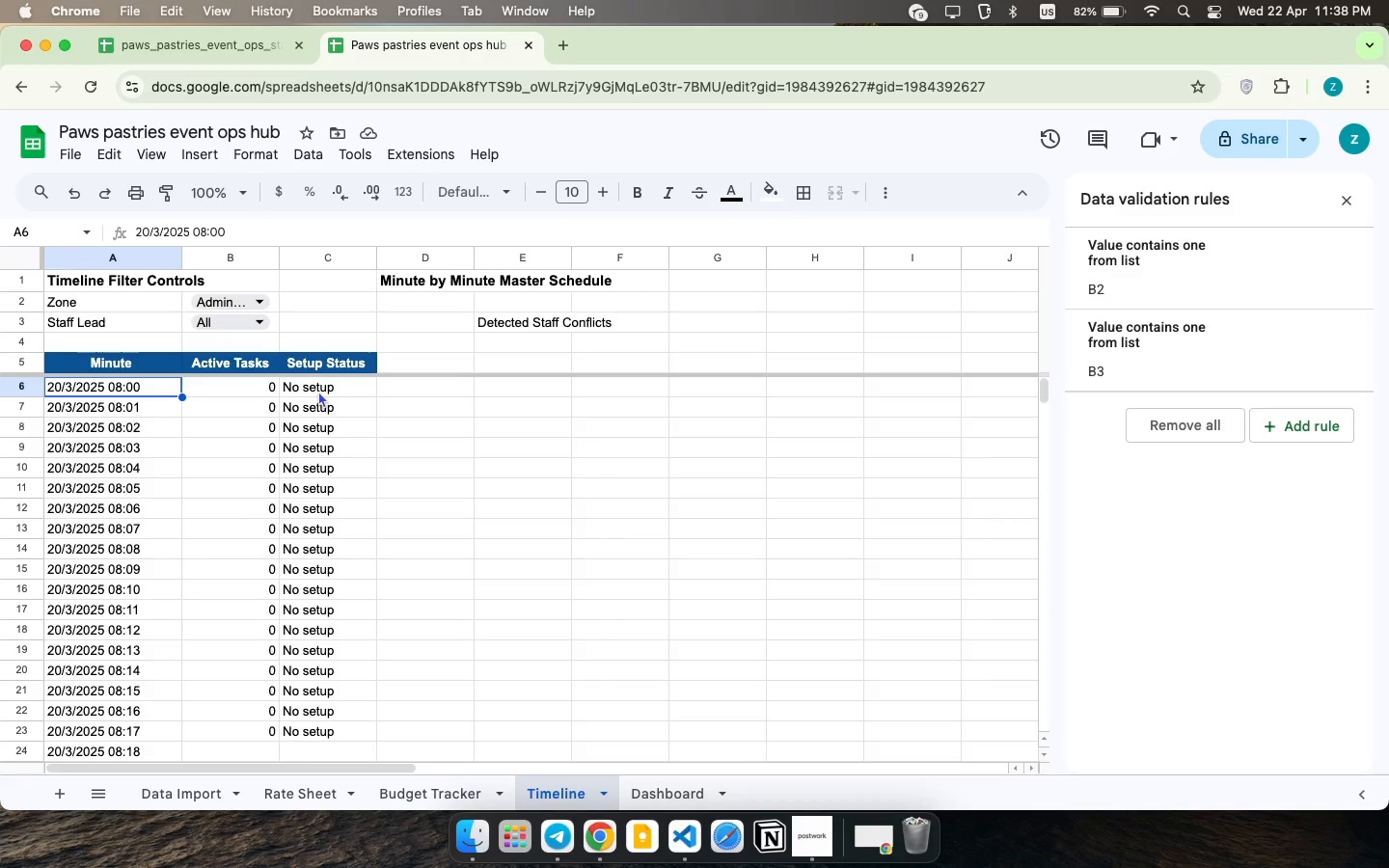 
left_click([498, 359])
 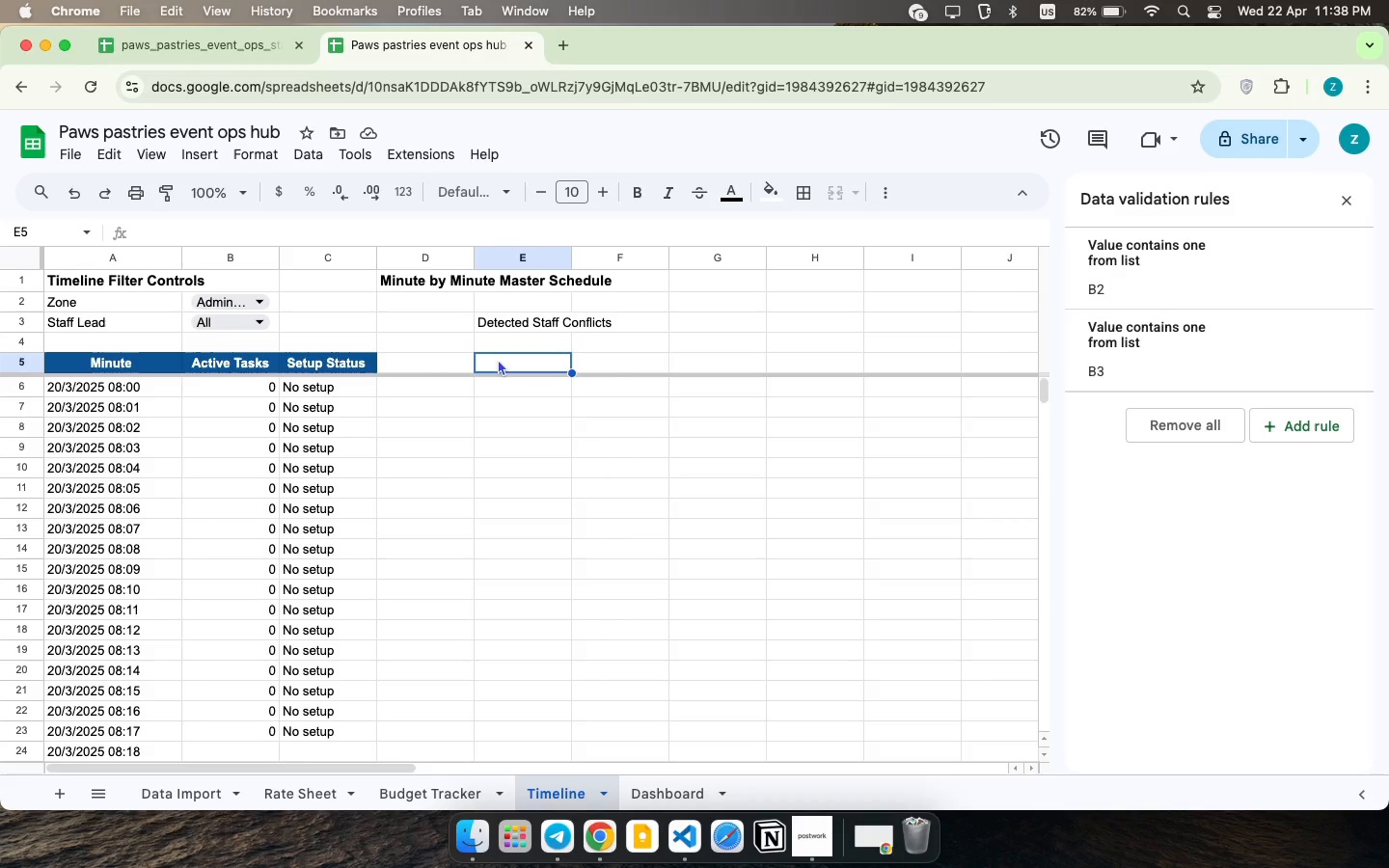 
type(Staff Lead )
 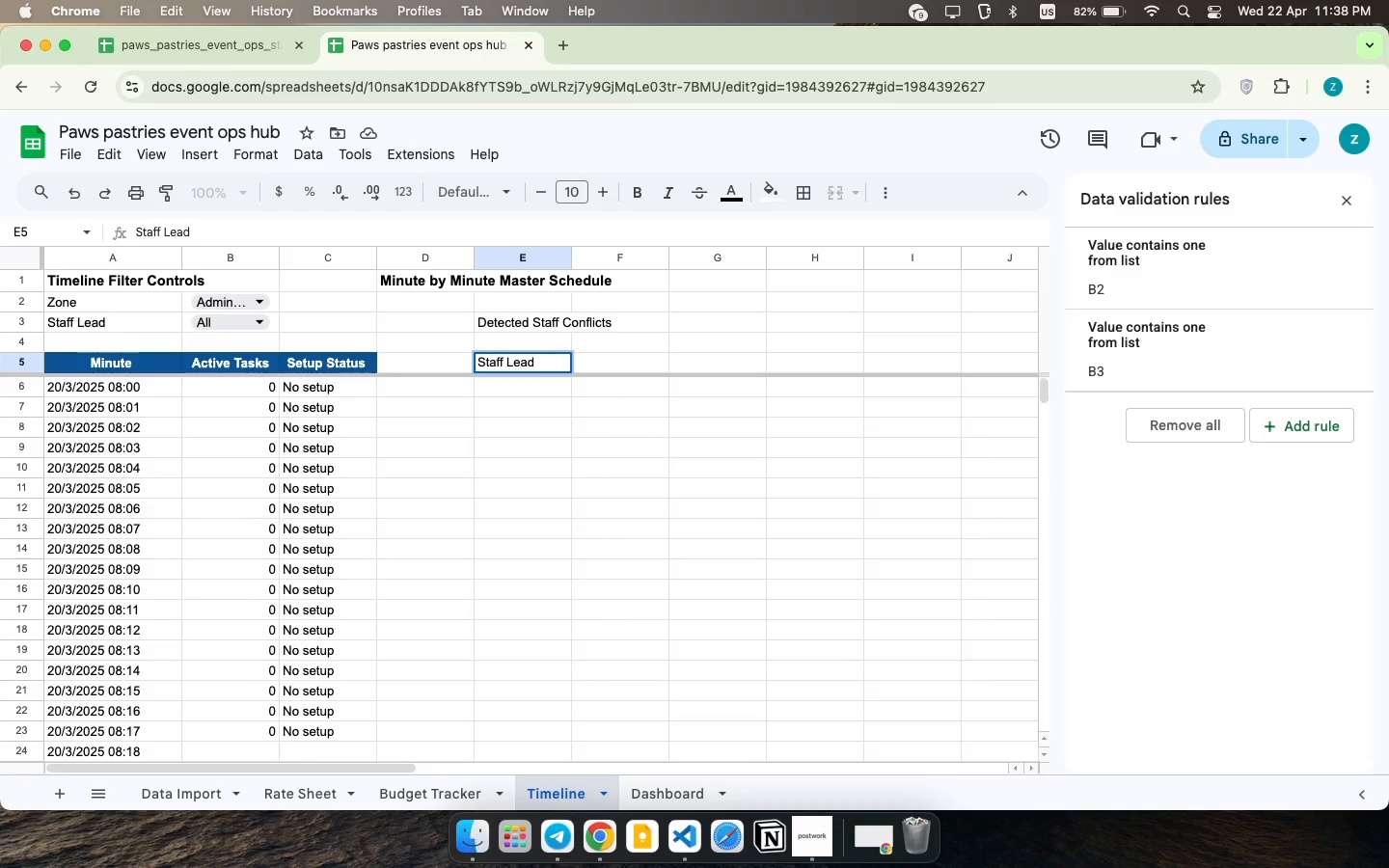 
key(ArrowRight)
 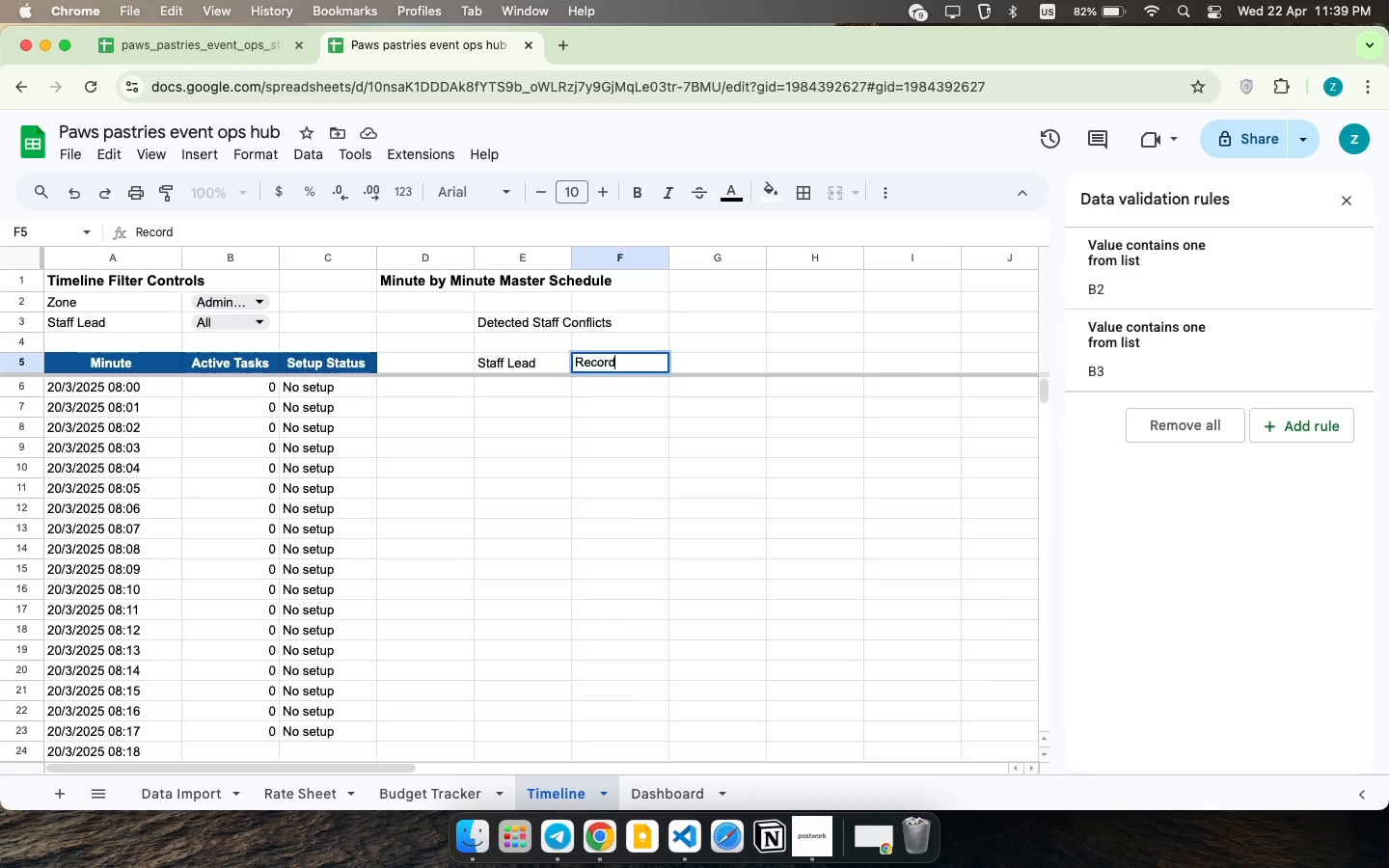 
type(R)
key(Backspace)
type(e)
key(Backspace)
type(Record 1 )
 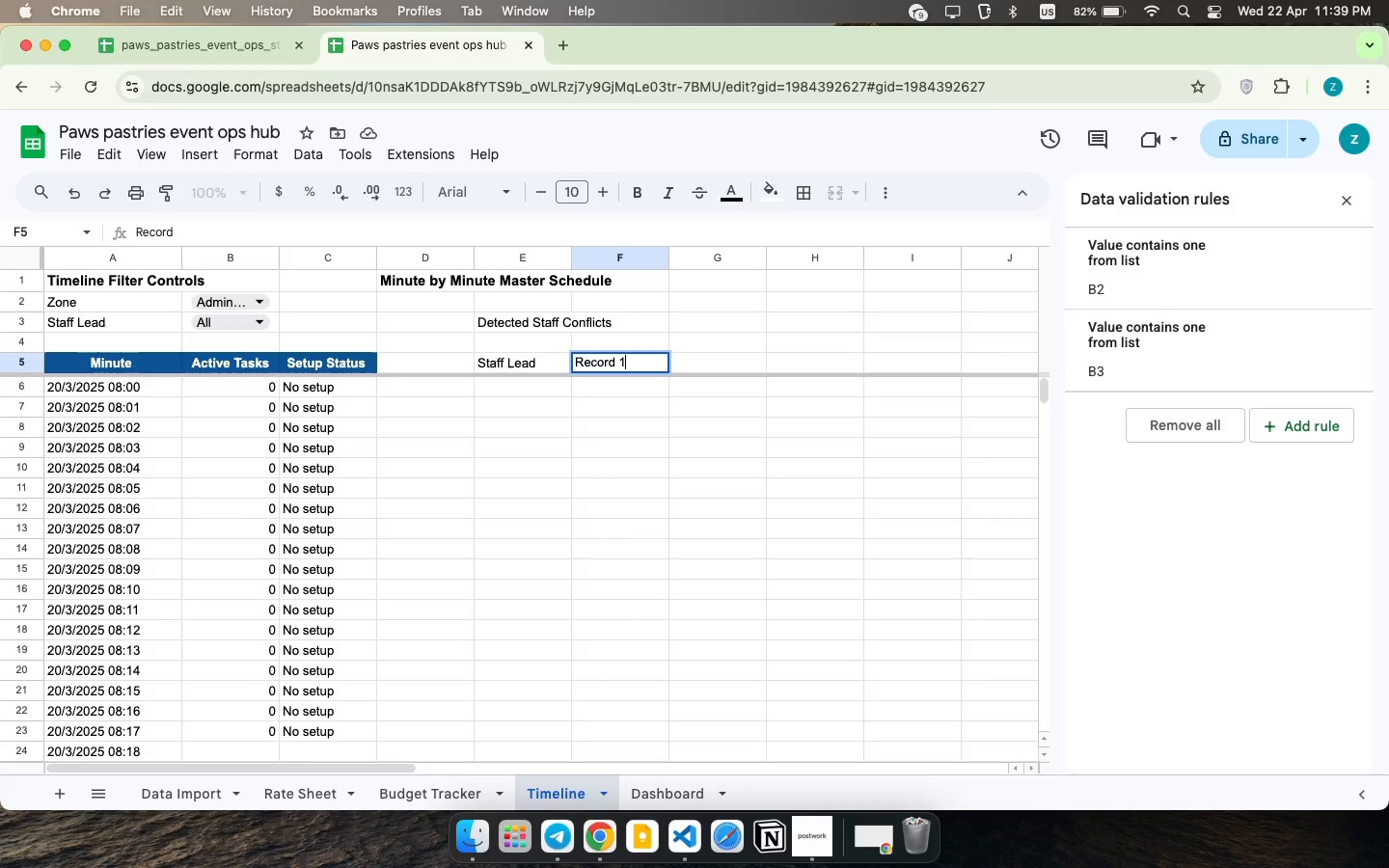 
key(ArrowRight)
 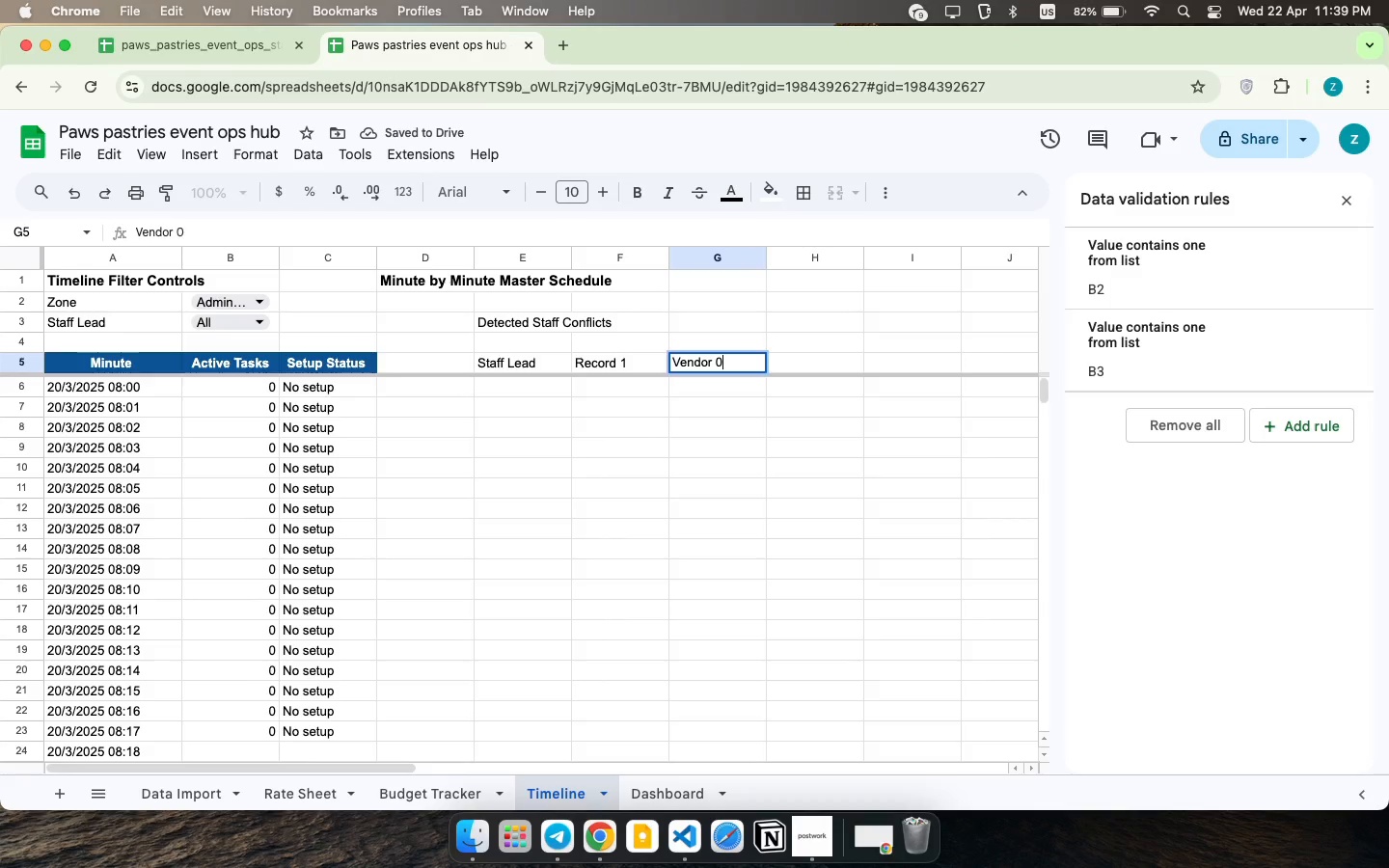 
type(Vn)
key(Backspace)
type(endor 0)
key(Backspace)
type(1)
 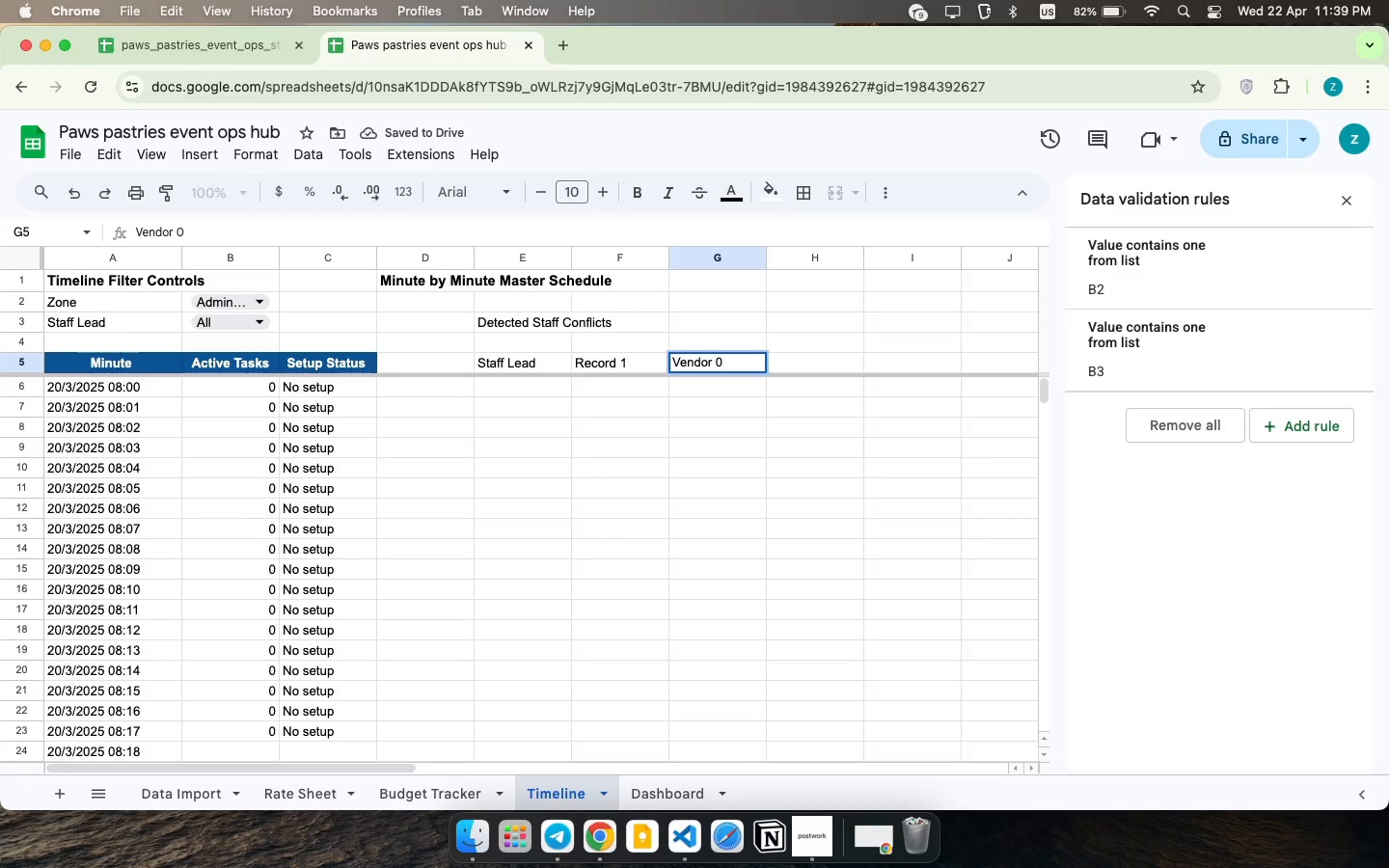 
key(ArrowRight)
 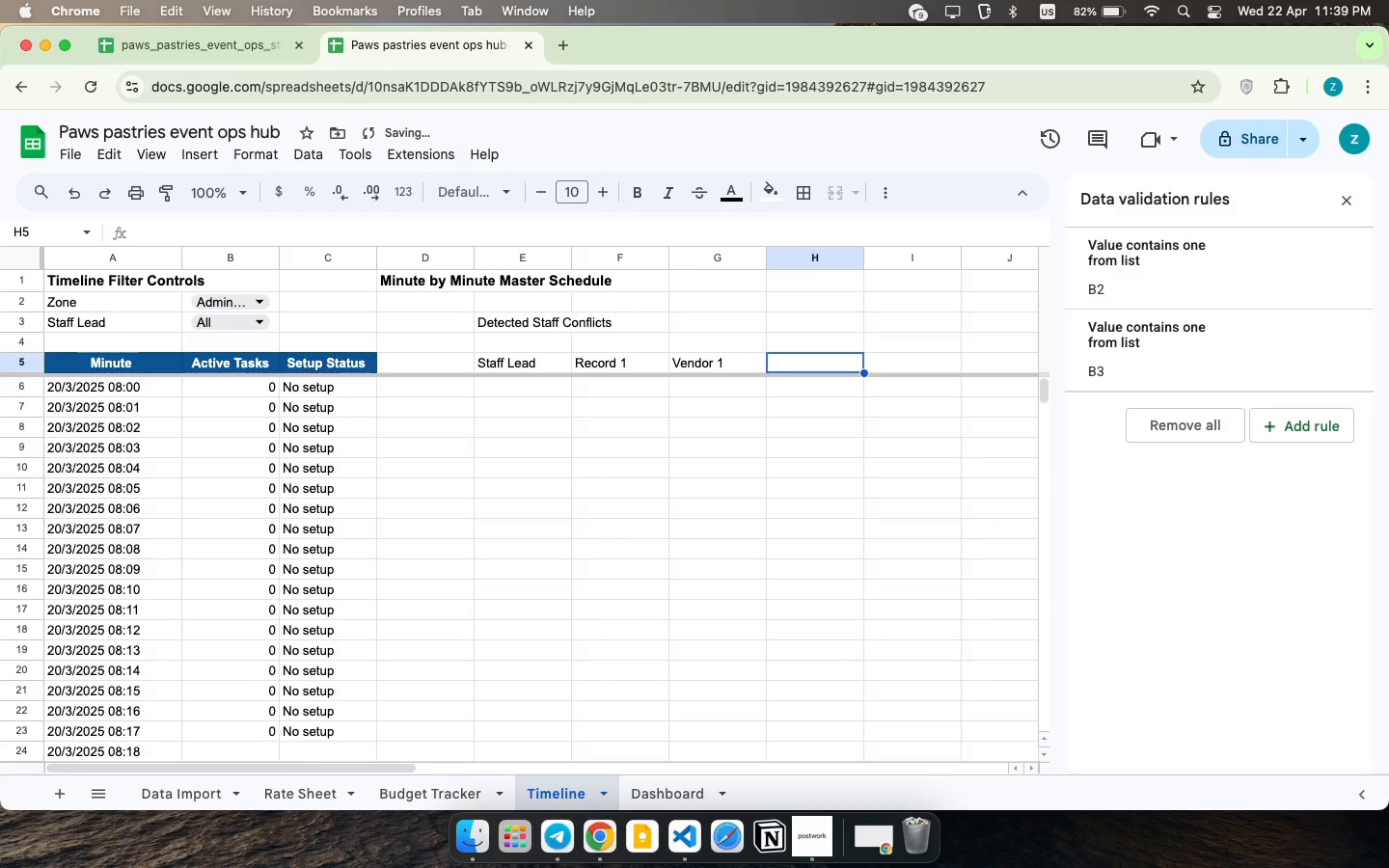 
type(Start 1)
 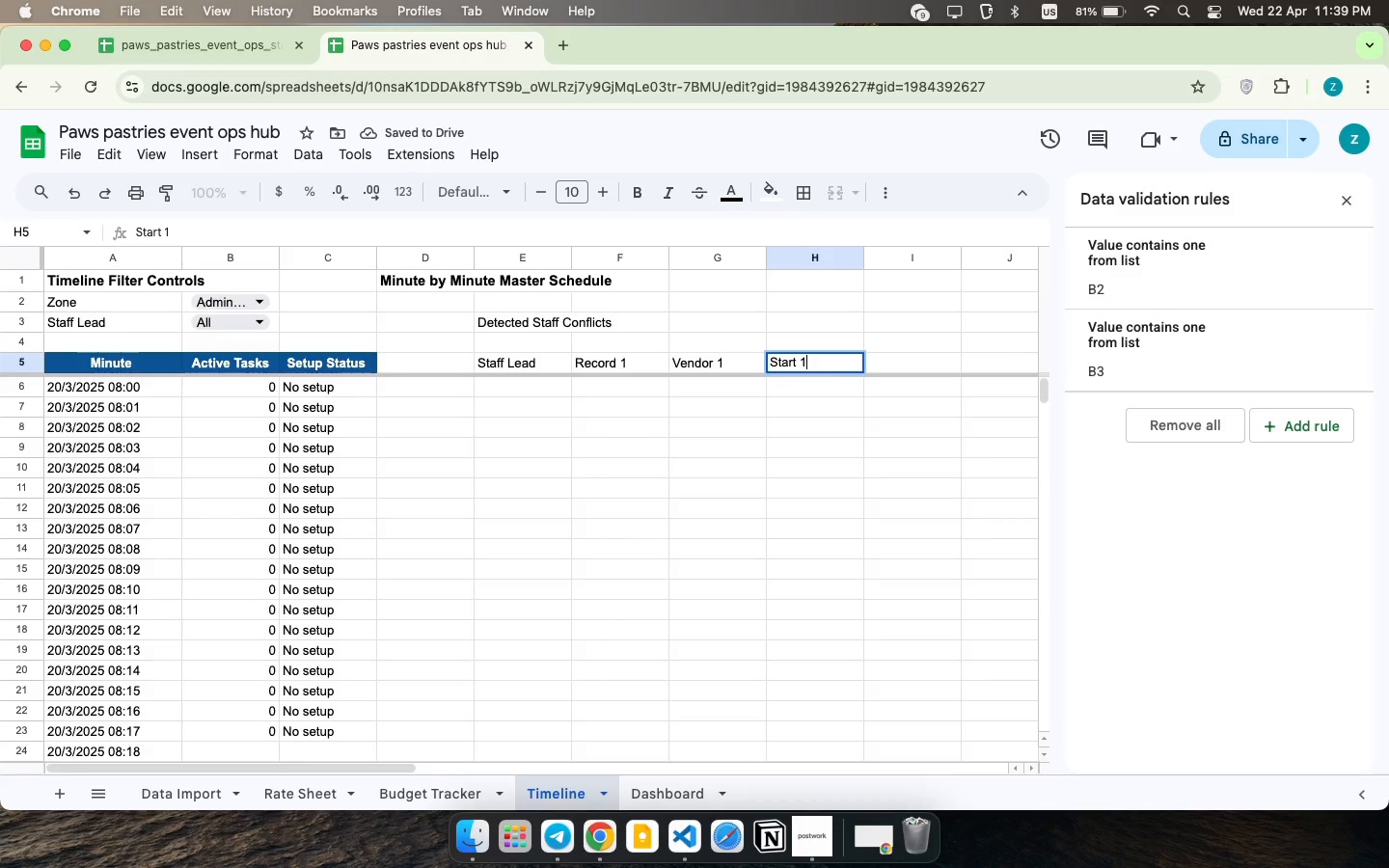 
key(ArrowRight)
 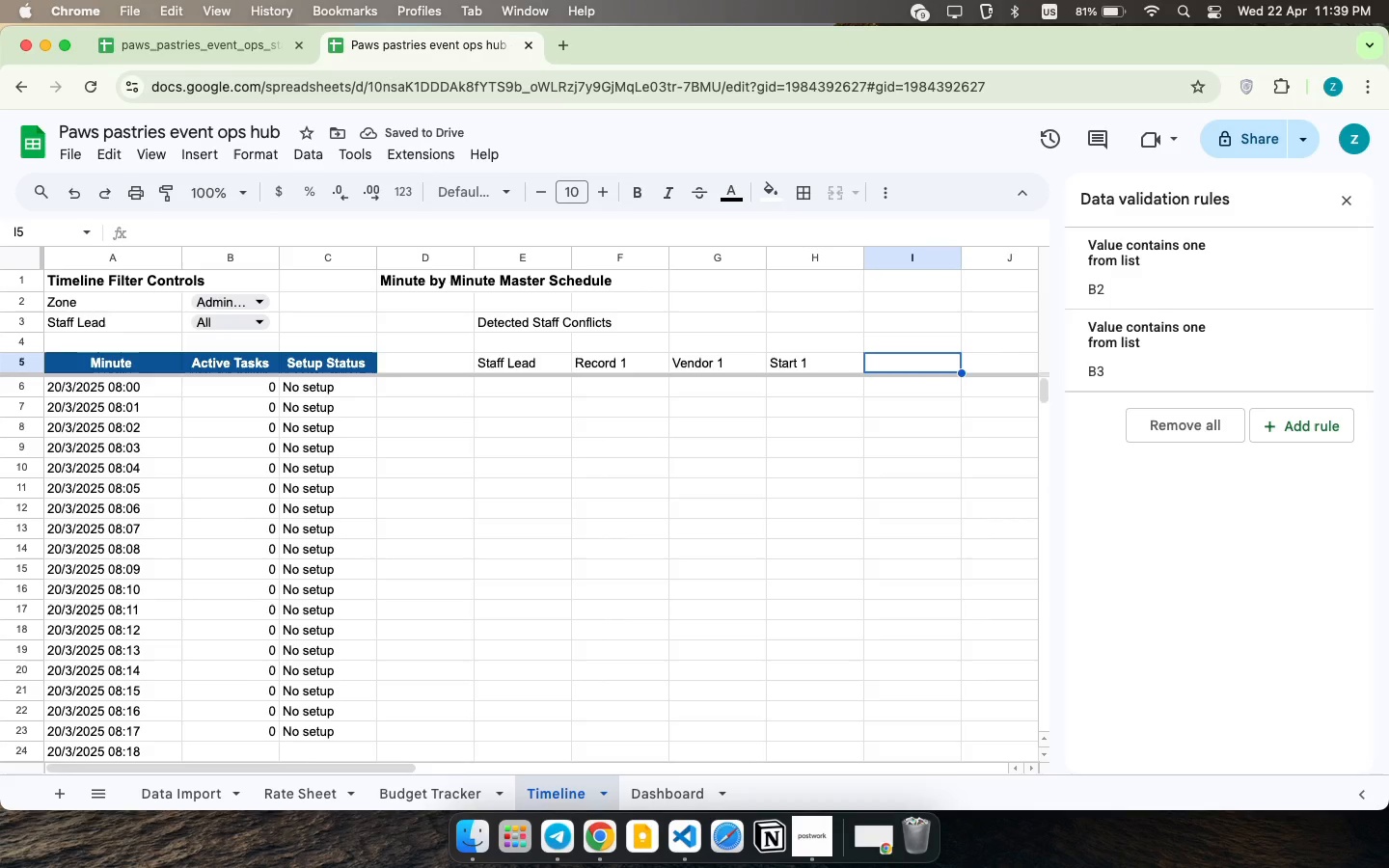 
type(End 1)
 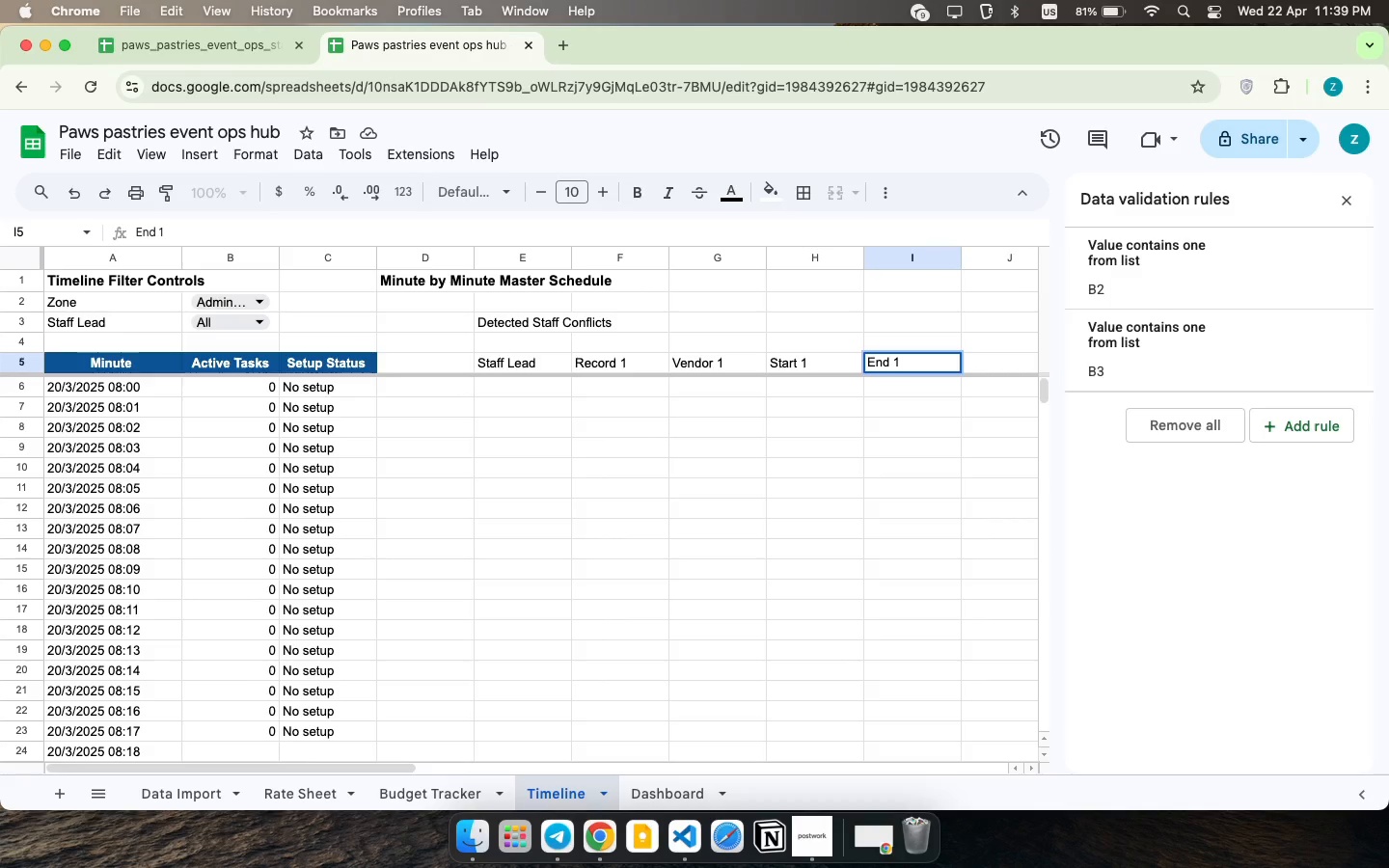 
key(ArrowRight)
 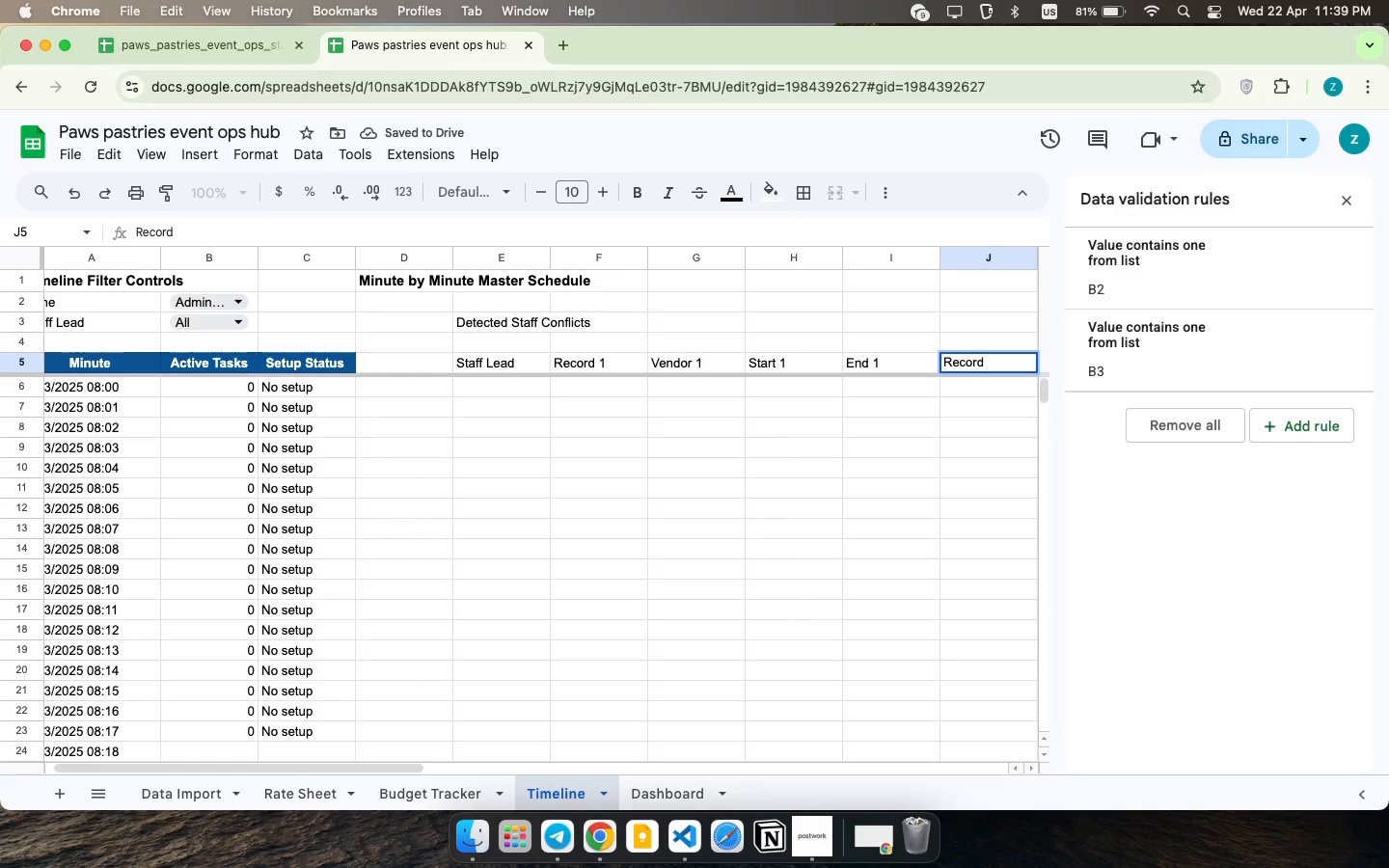 
type(Record 2)
 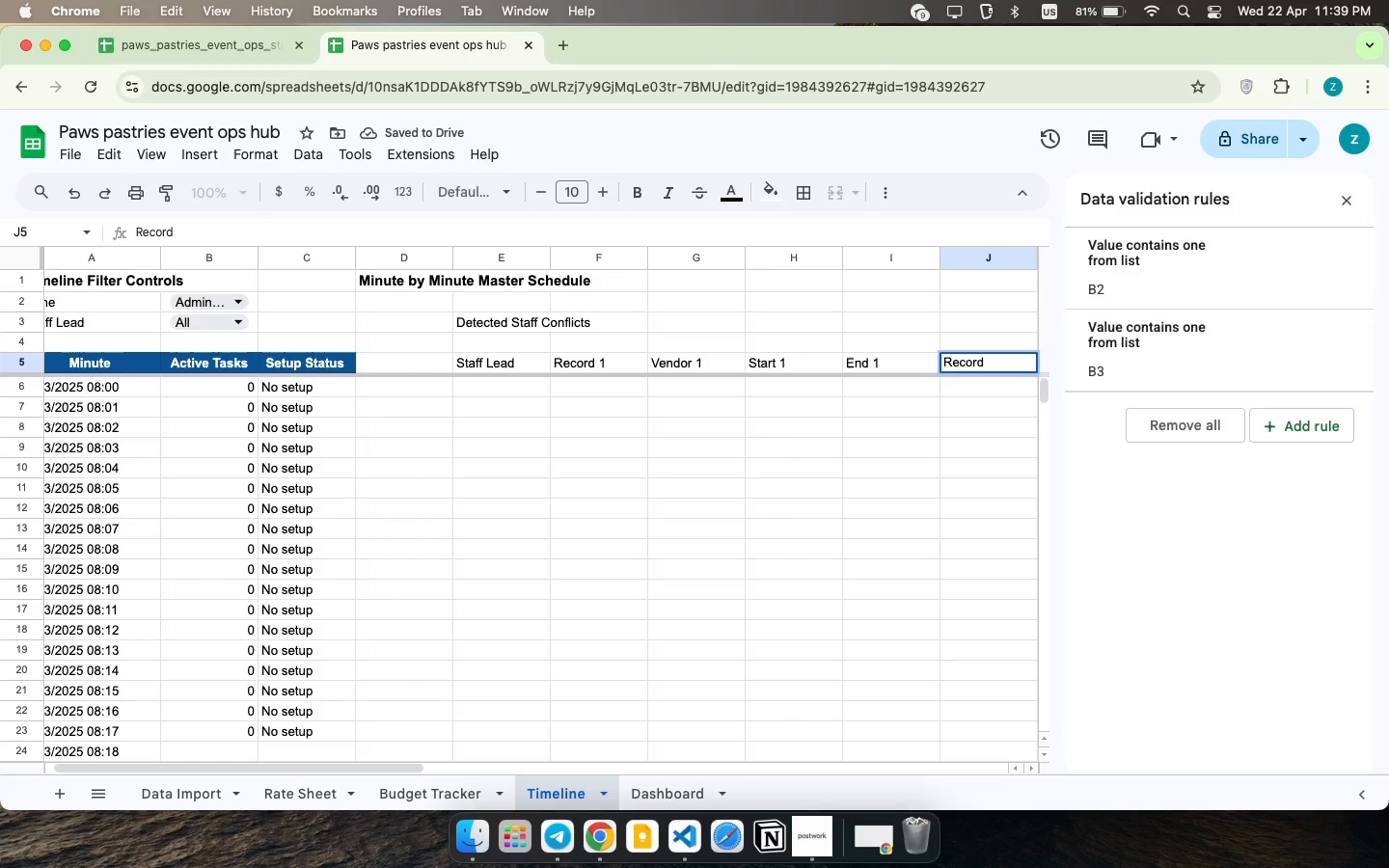 
key(ArrowRight)
 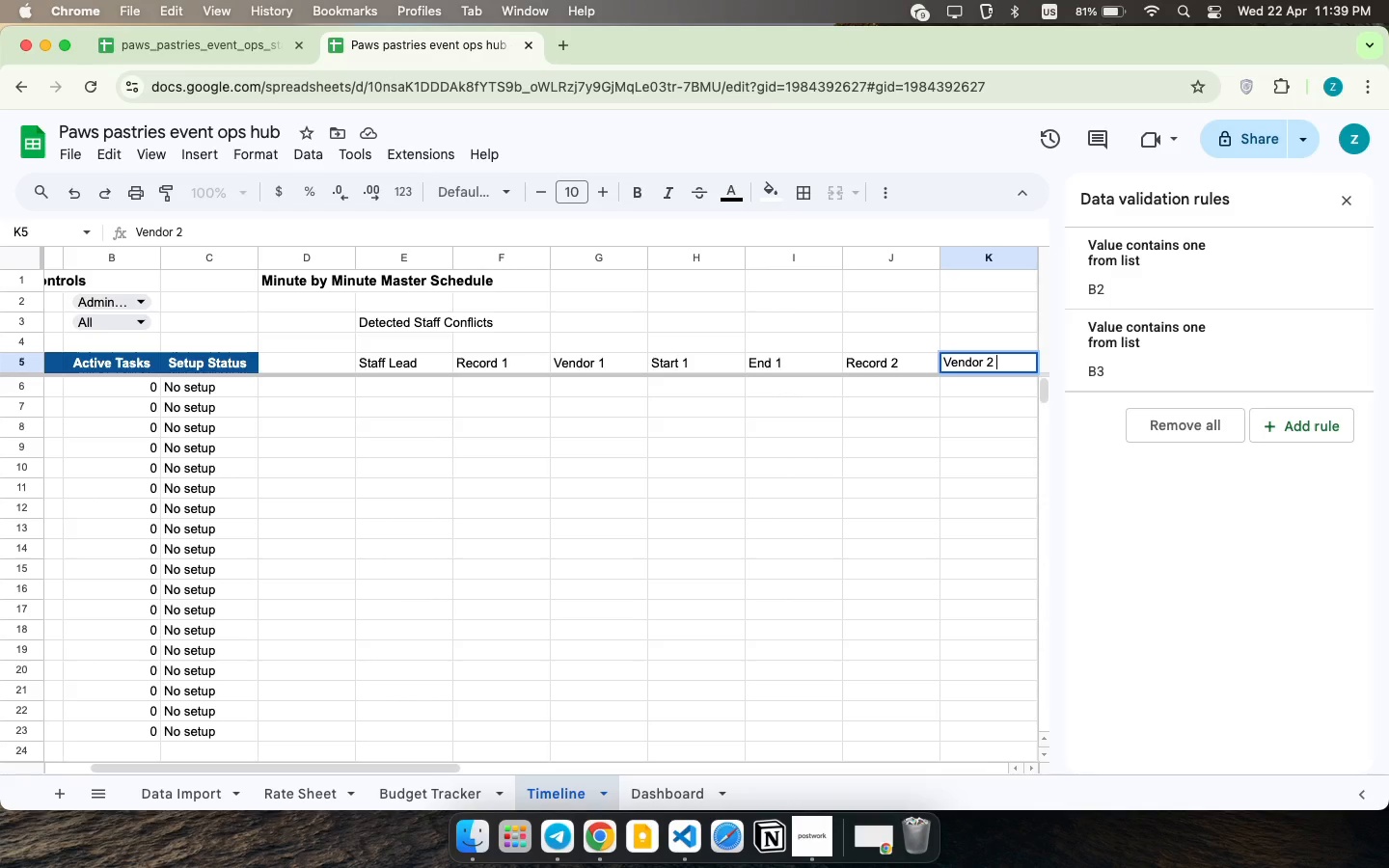 
type(Vendor 2 )
 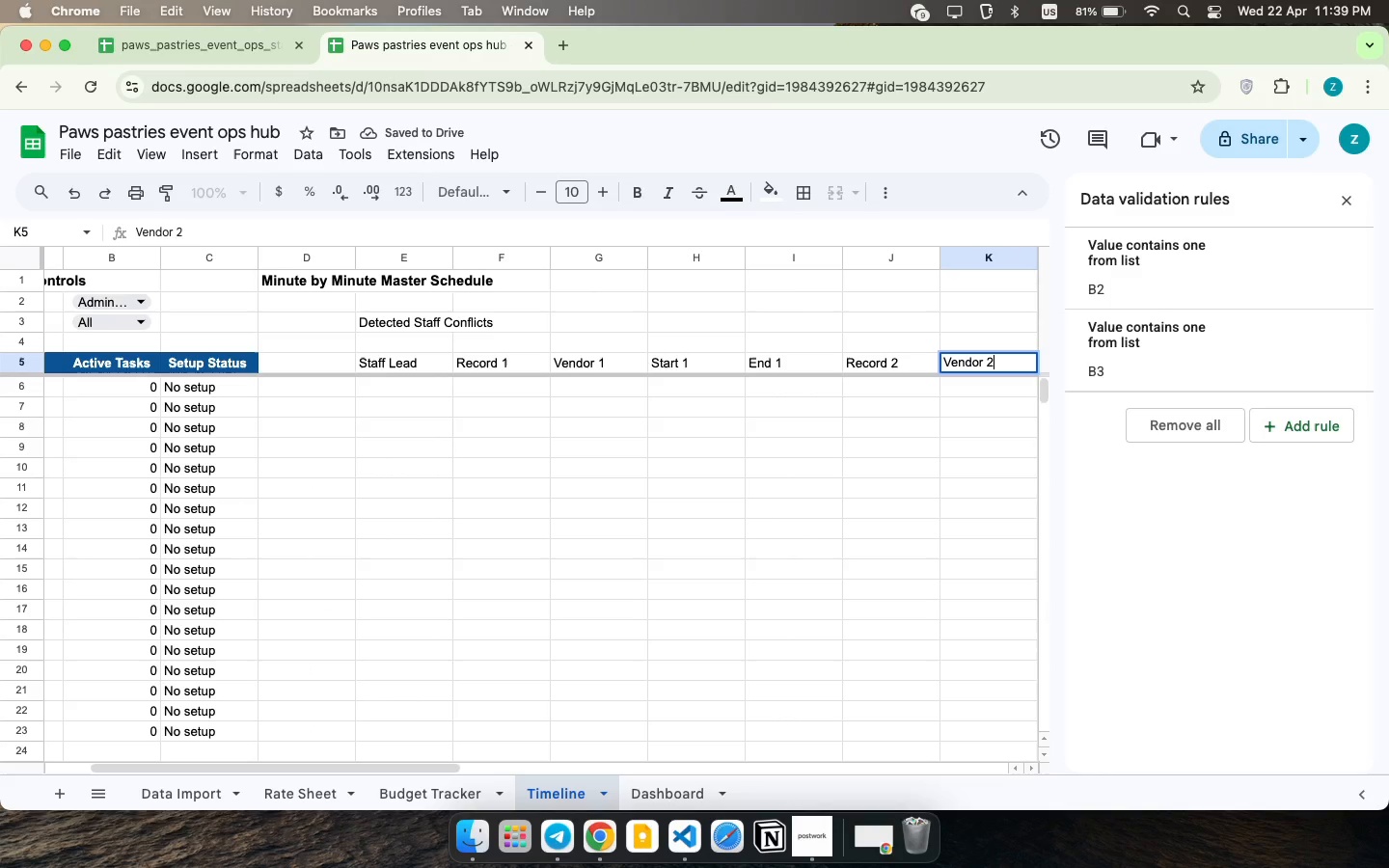 
wait(7.75)
 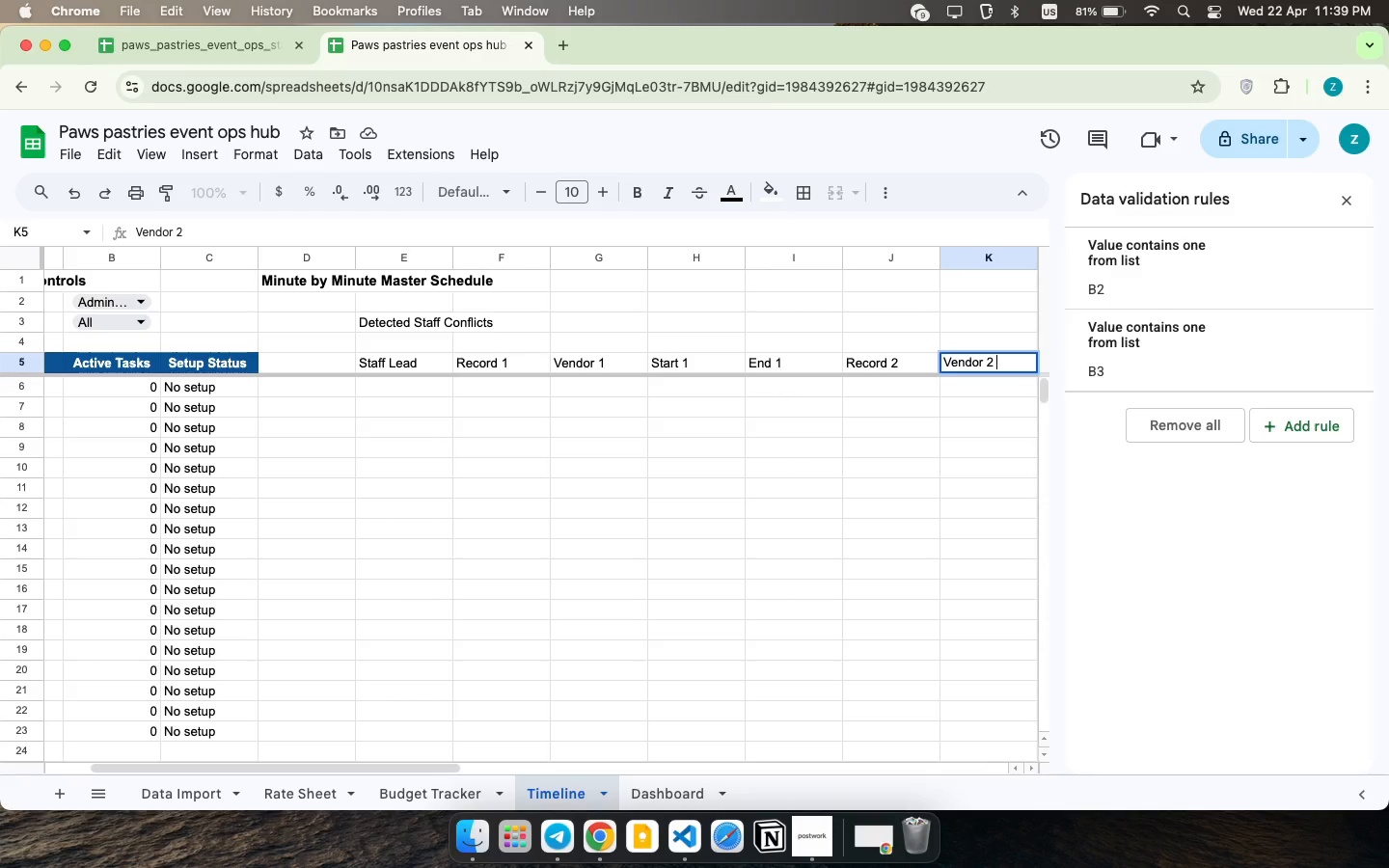 
key(ArrowRight)
 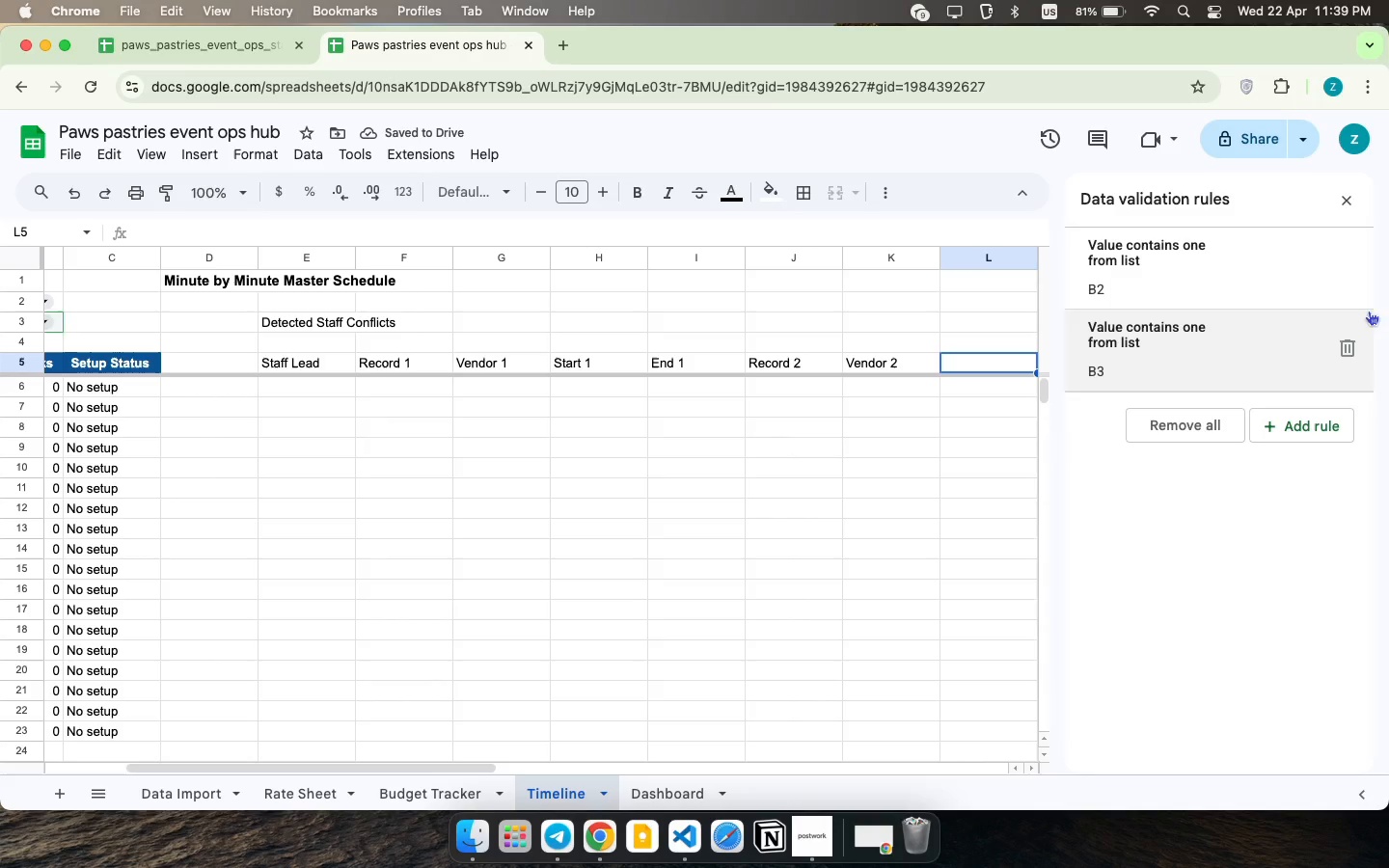 
wait(5.51)
 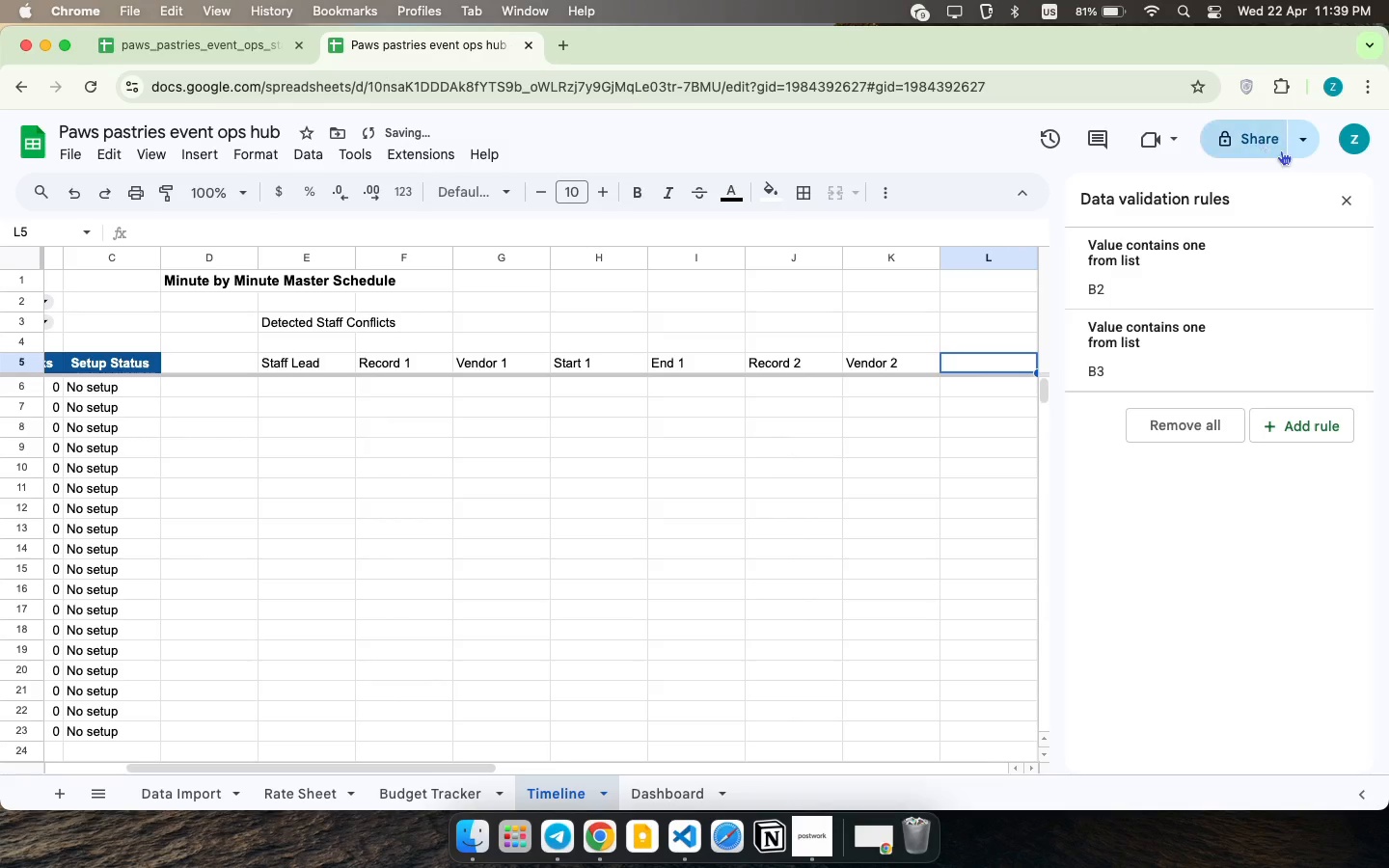 
left_click([1348, 198])
 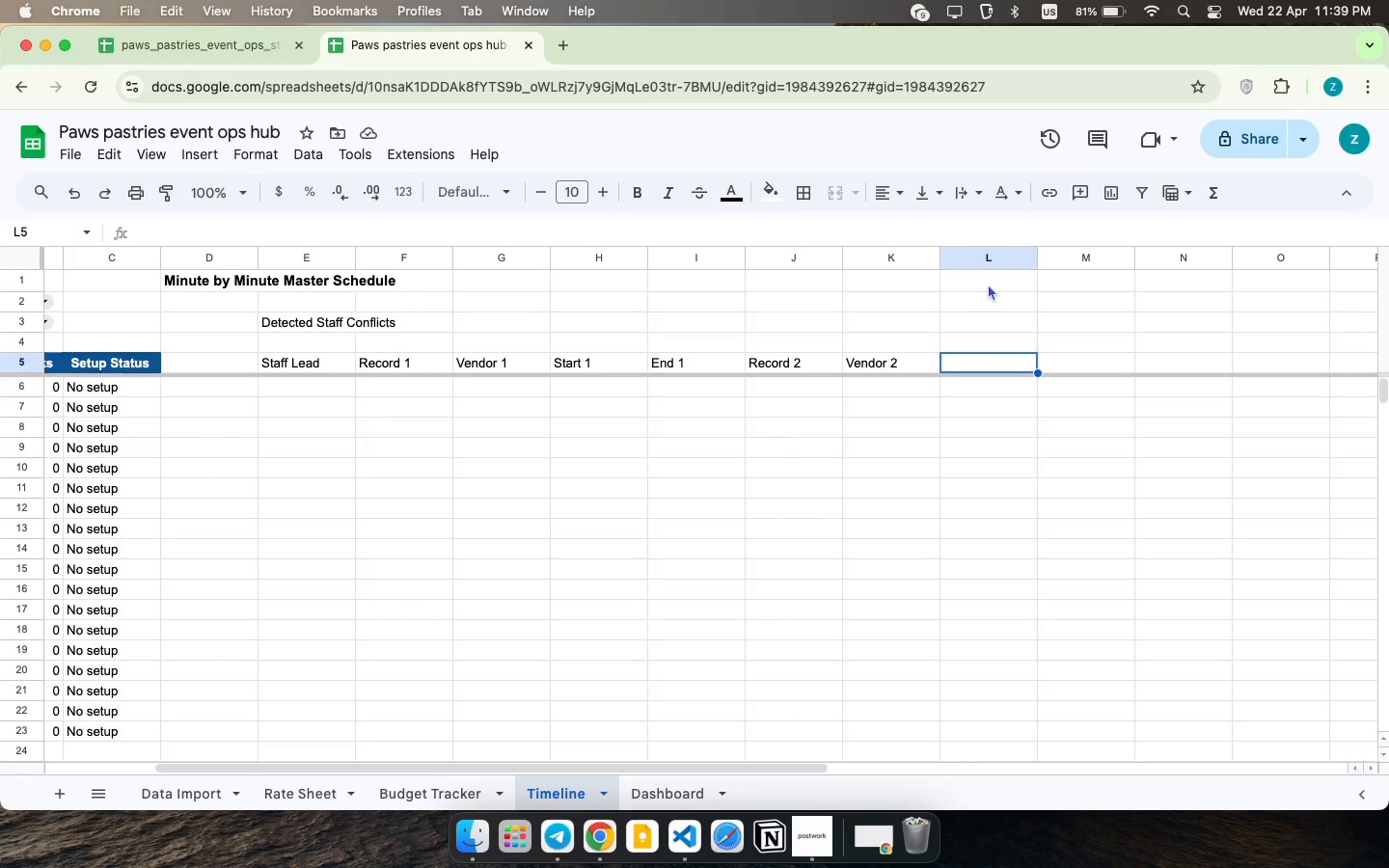 
type(s)
key(Backspace)
type(Start 2 )
 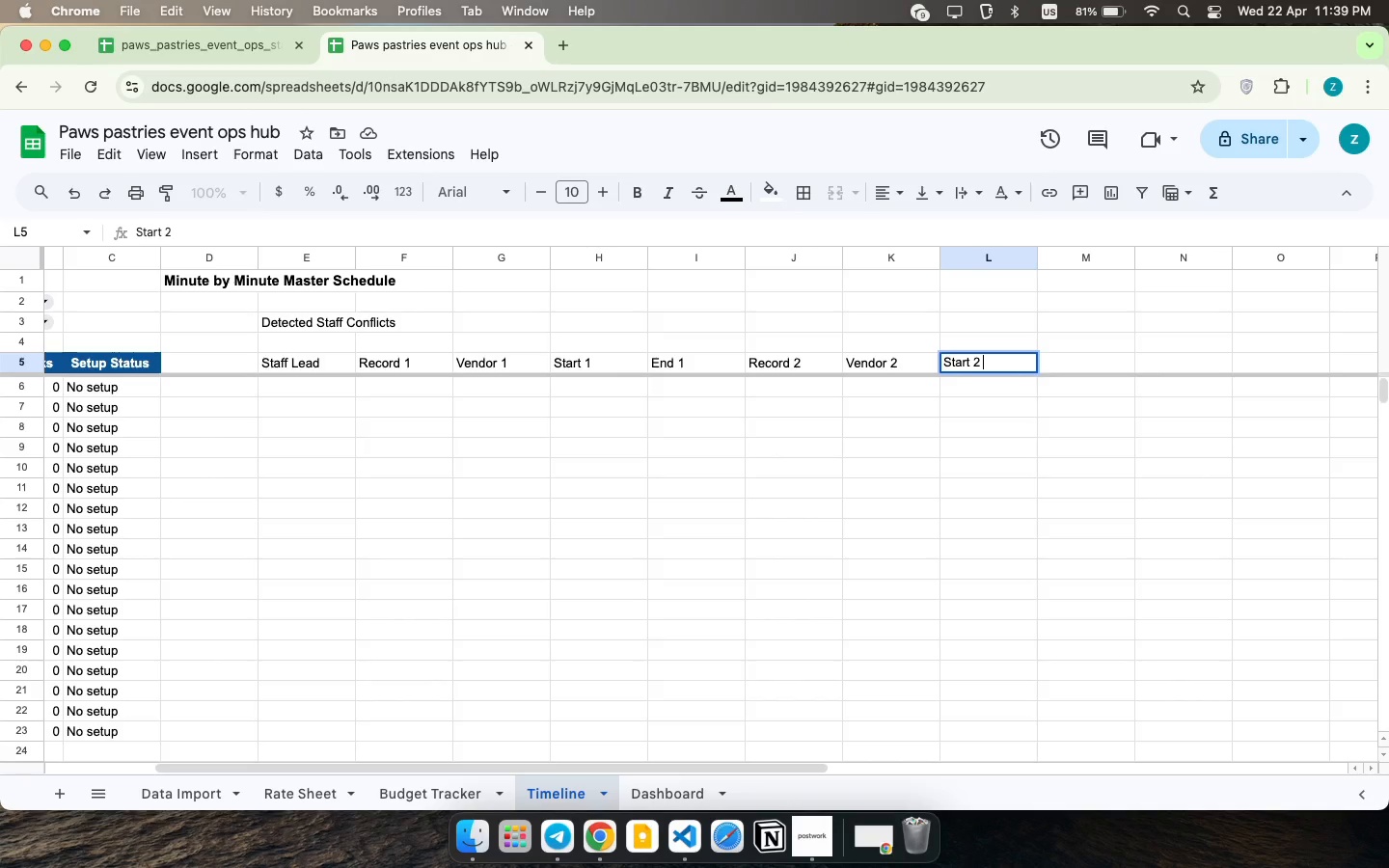 
key(ArrowRight)
 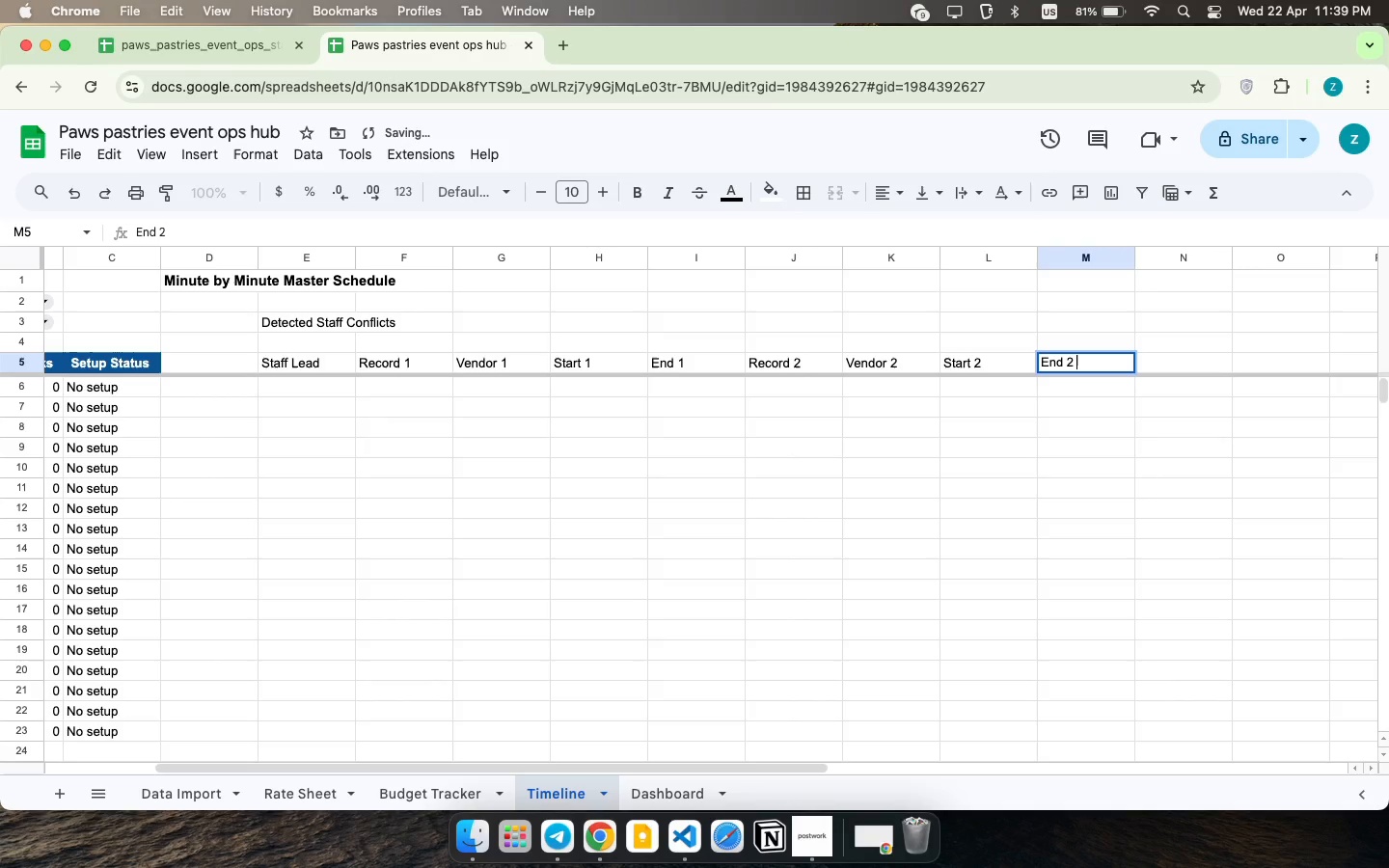 
type(End 2 )
 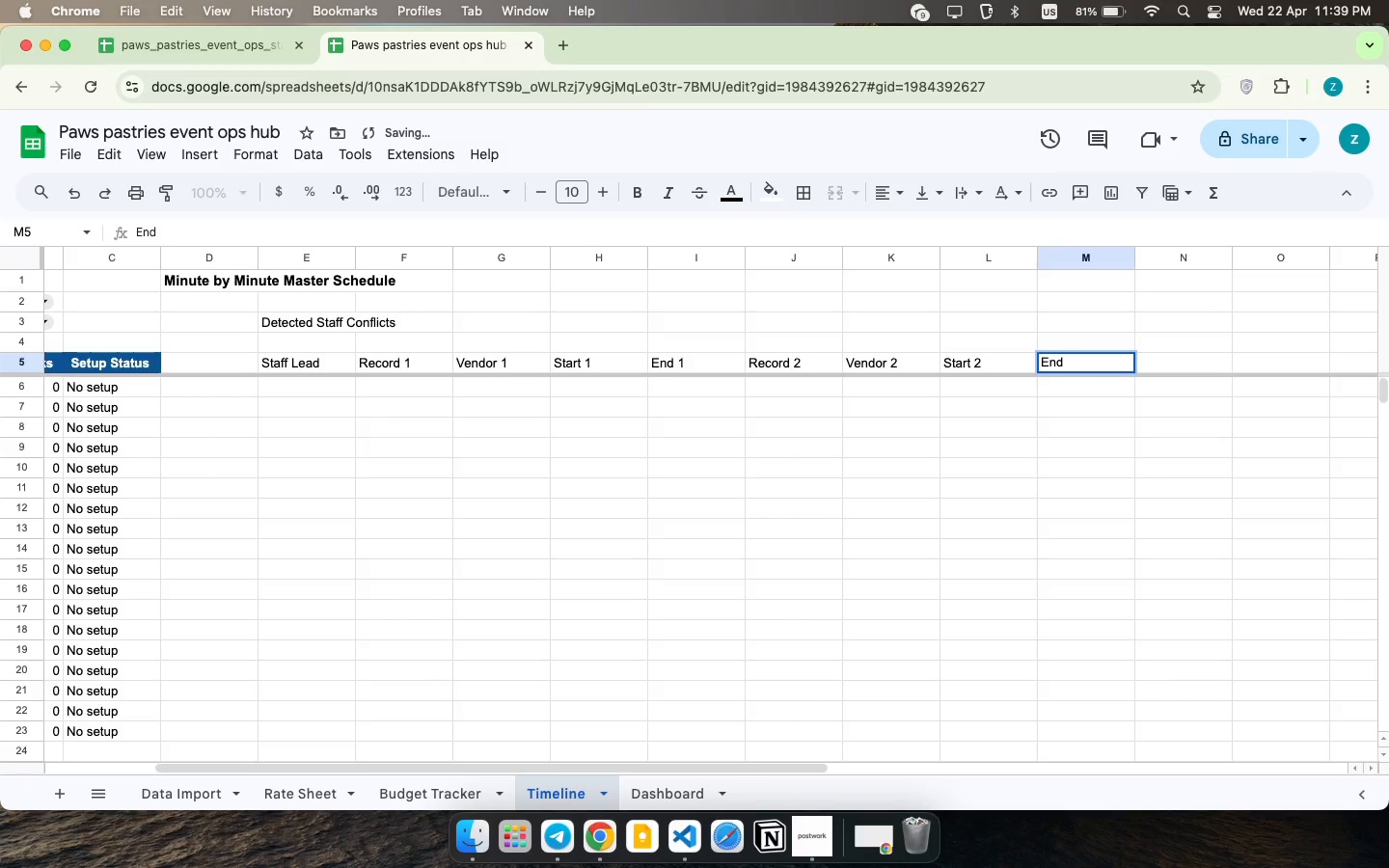 
key(Enter)
 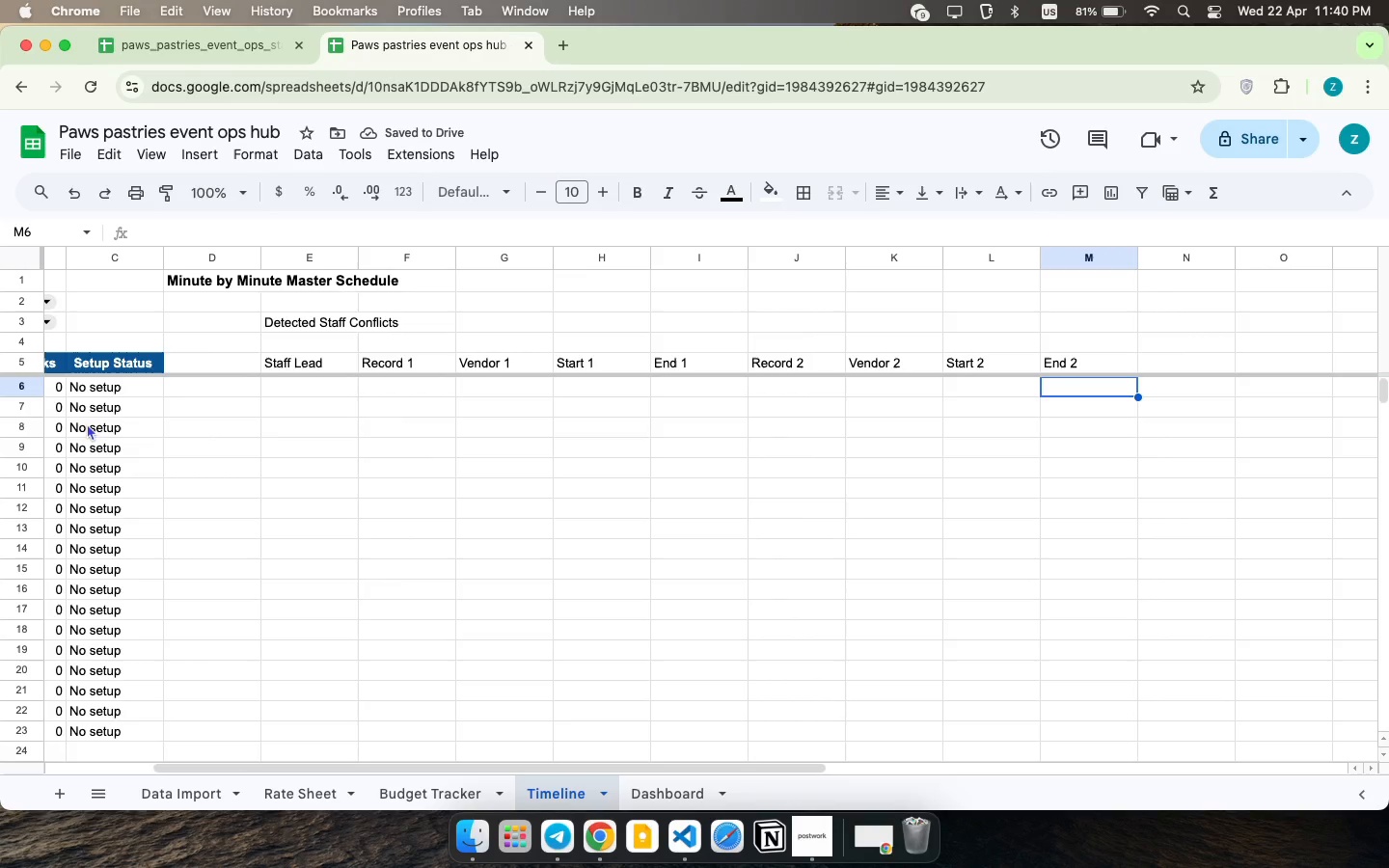 
scroll: coordinate [814, 674], scroll_direction: up, amount: 12.0
 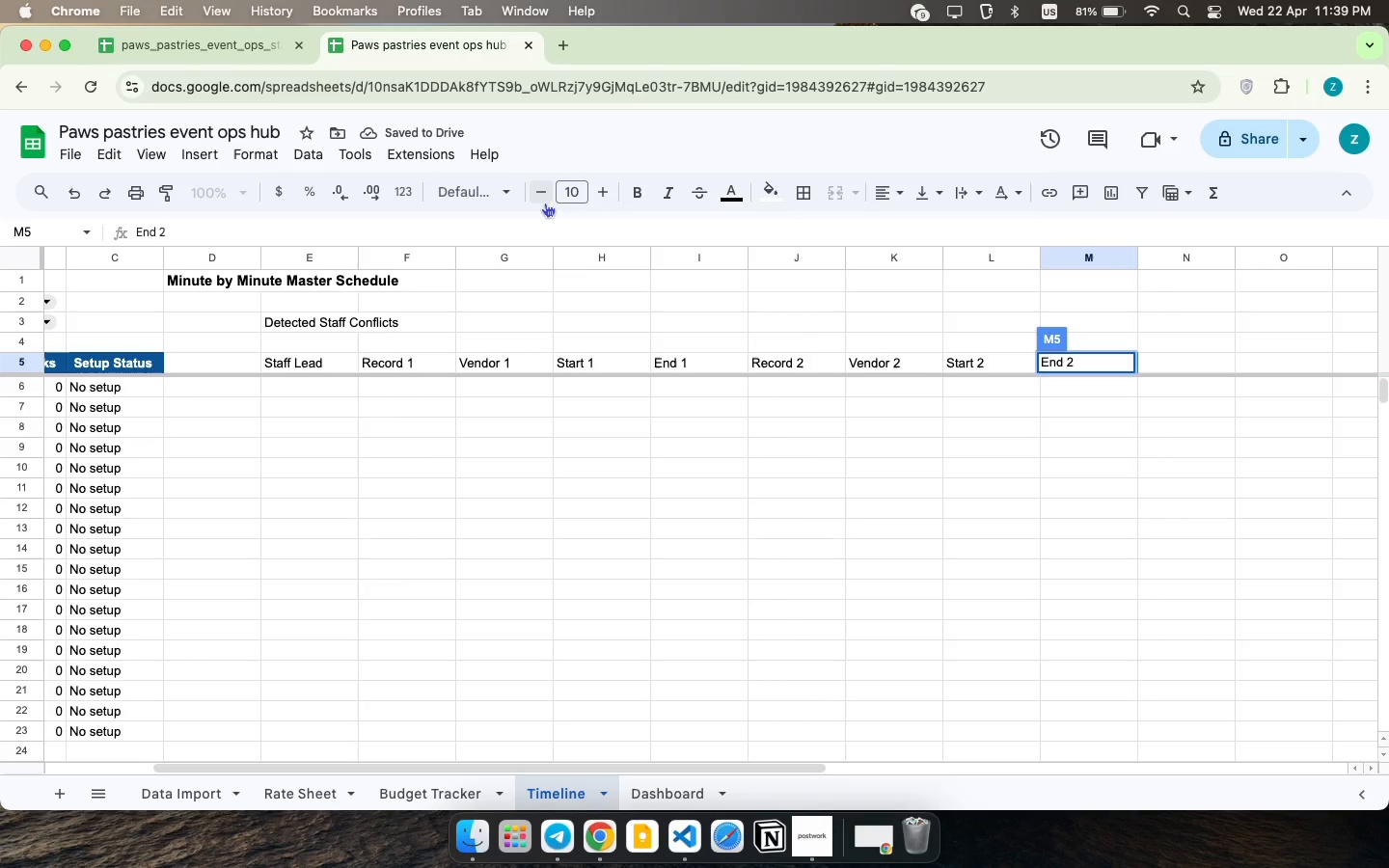 
left_click([122, 359])
 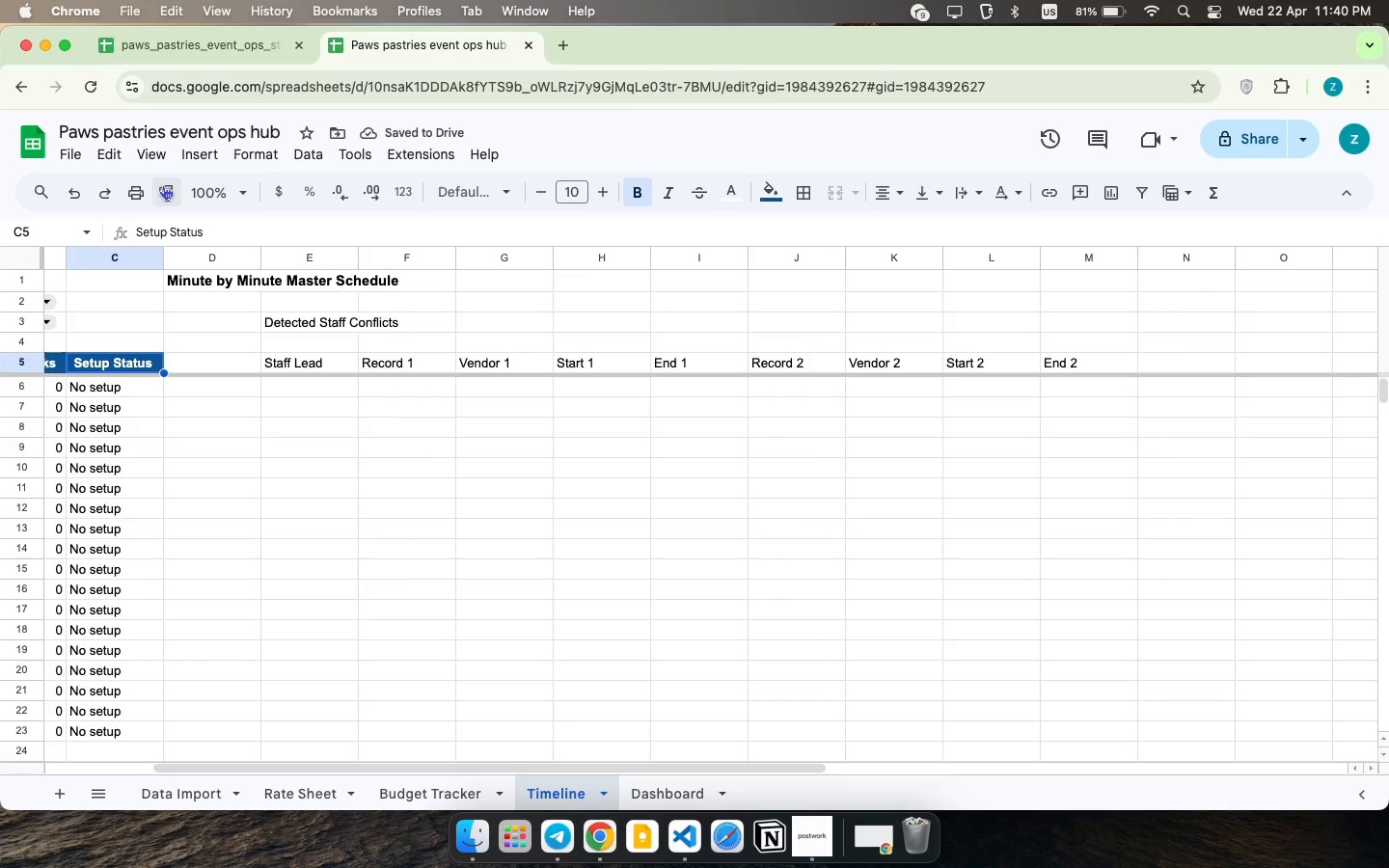 
left_click([163, 184])
 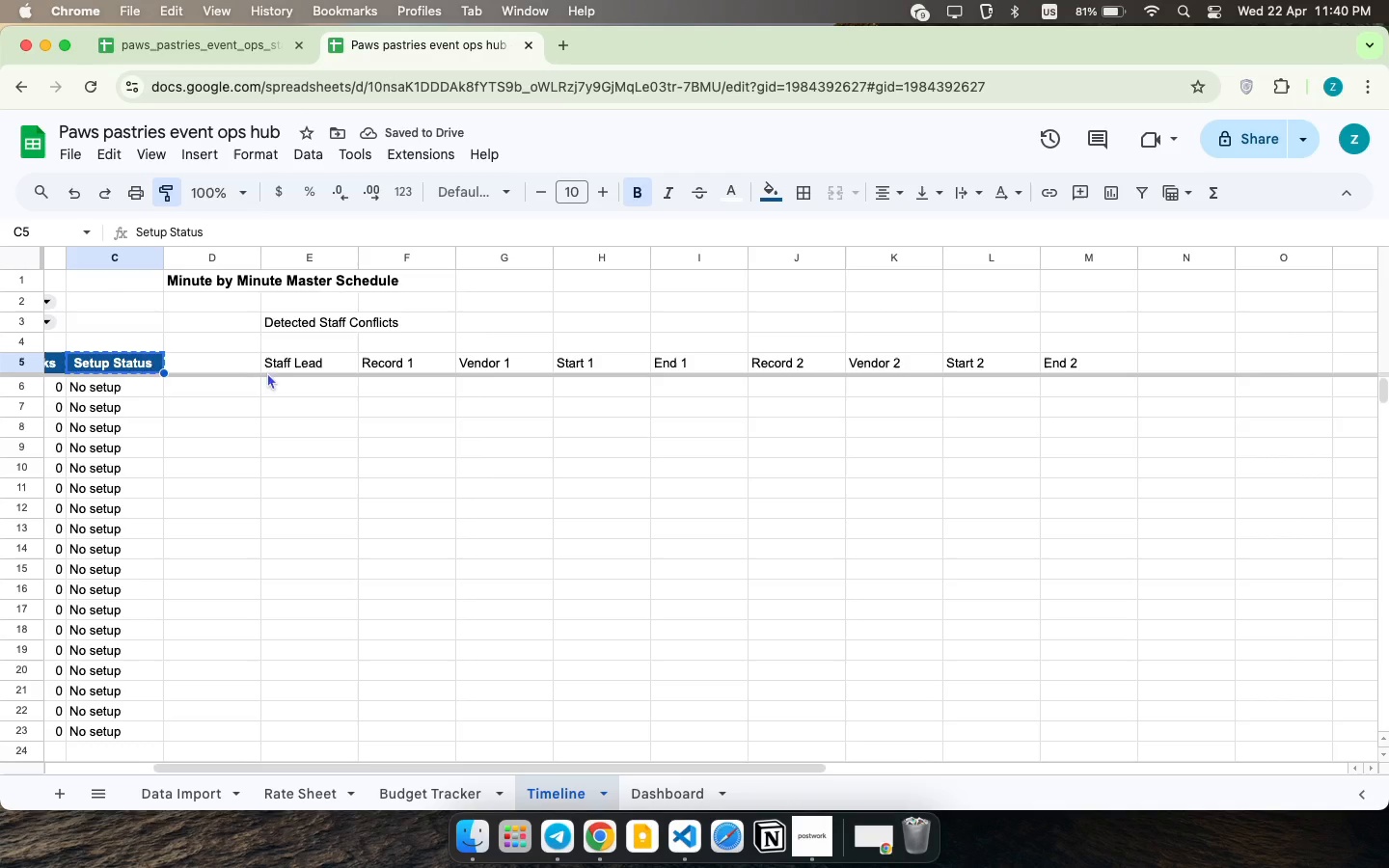 
left_click_drag(start_coordinate=[267, 359], to_coordinate=[1092, 363])
 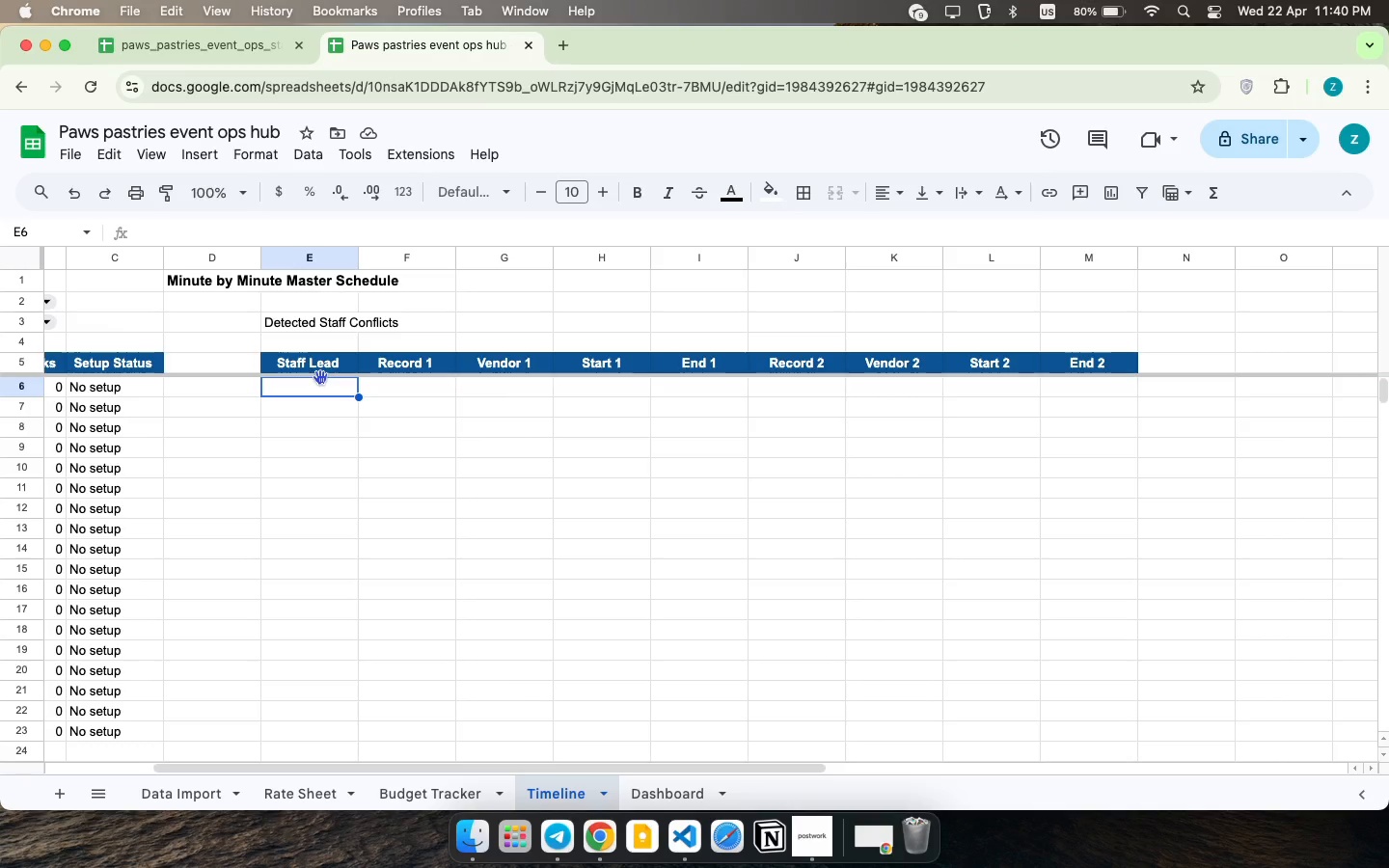 
wait(27.83)
 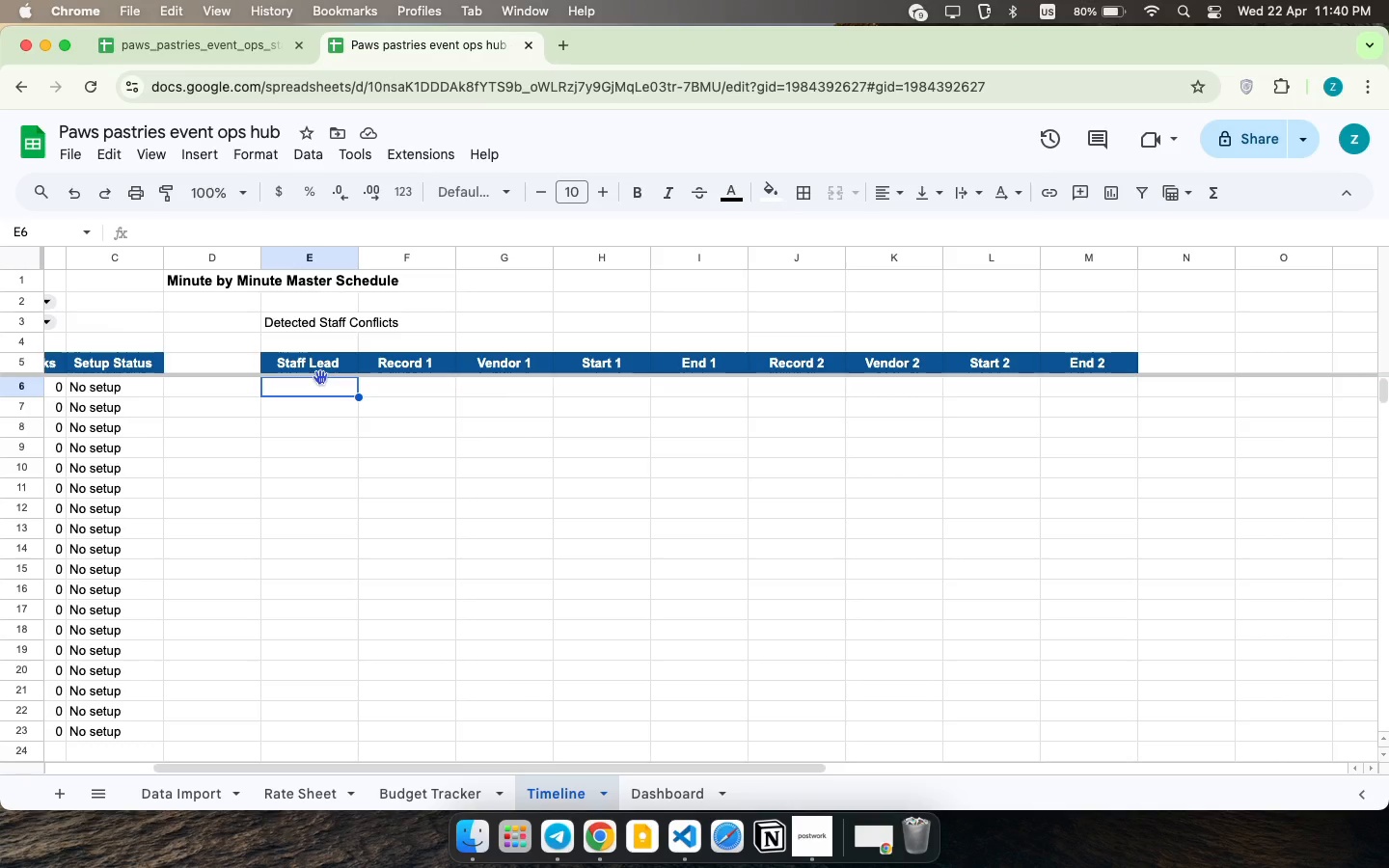 
type(Cho)
key(Backspace)
type(loe)
 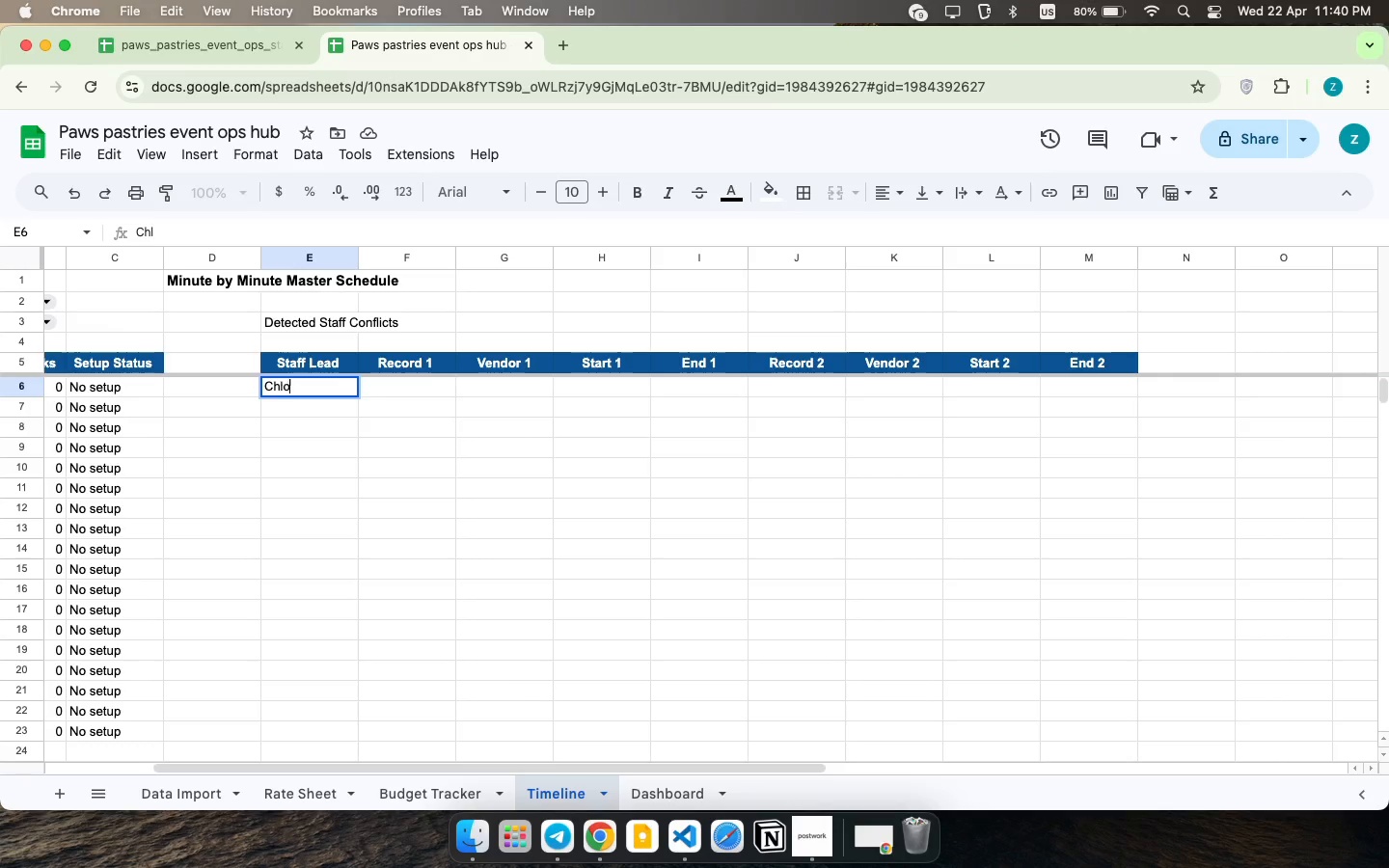 
key(Meta+A)
 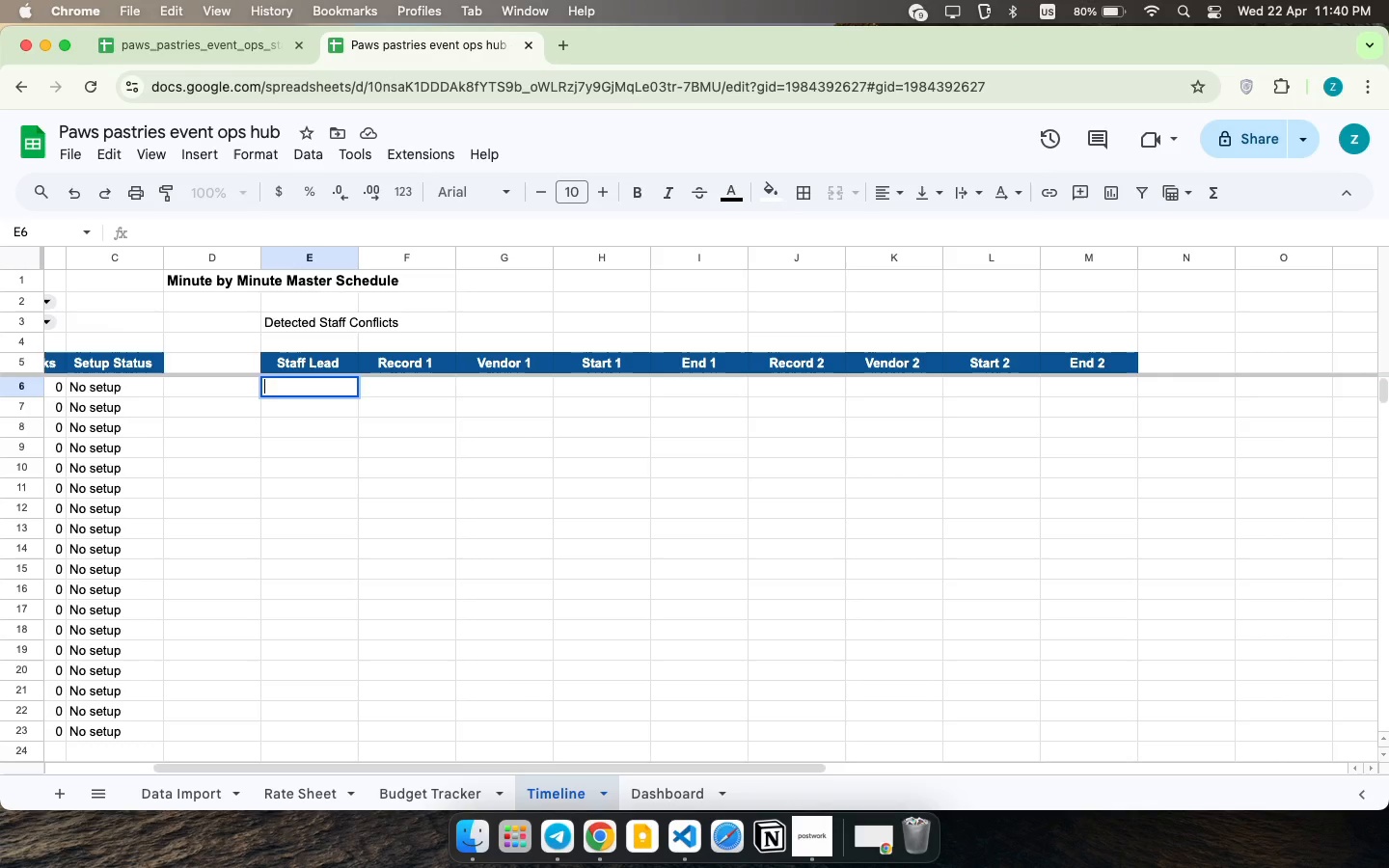 
key(Meta+Backspace)
 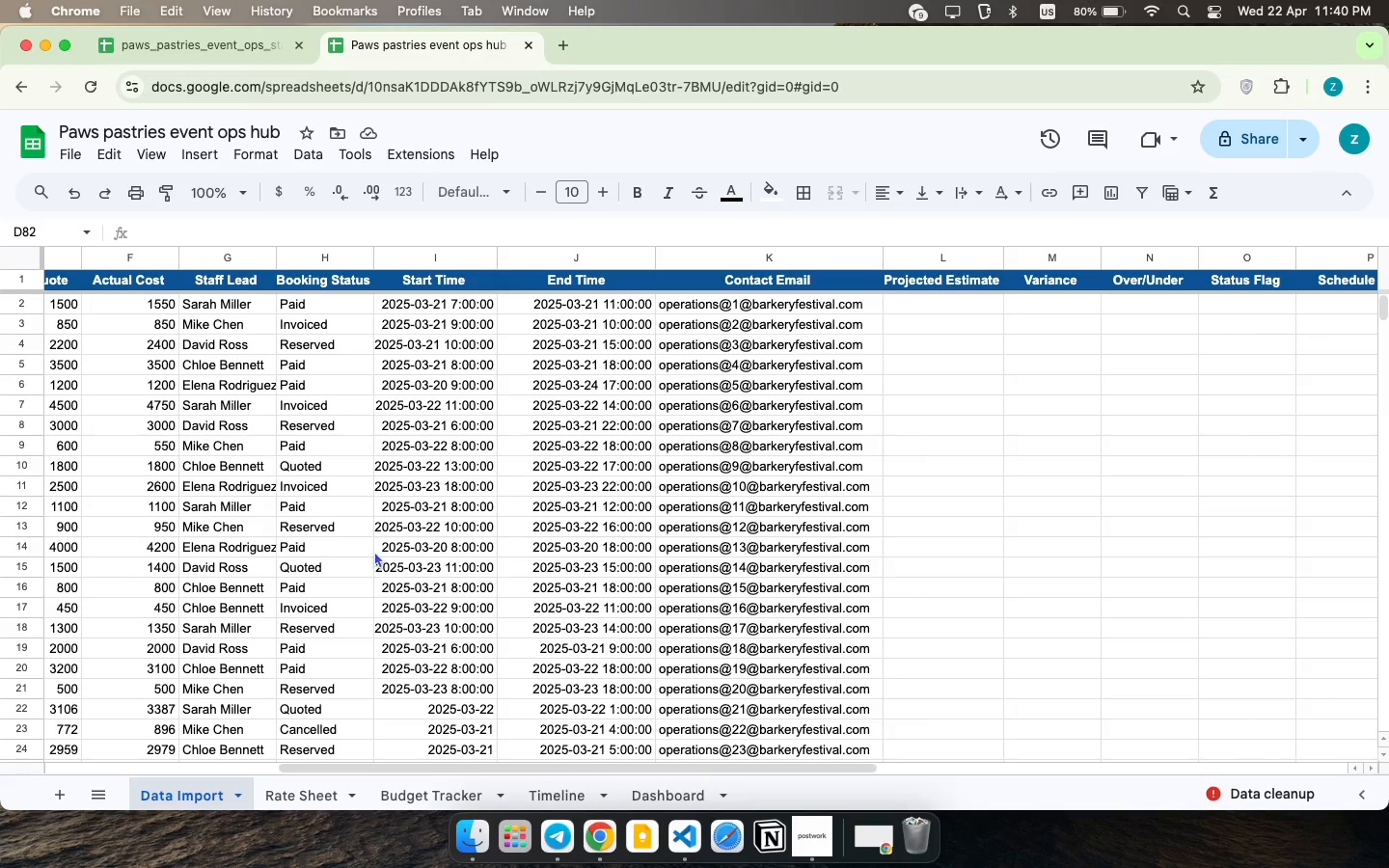 
left_click([226, 365])
 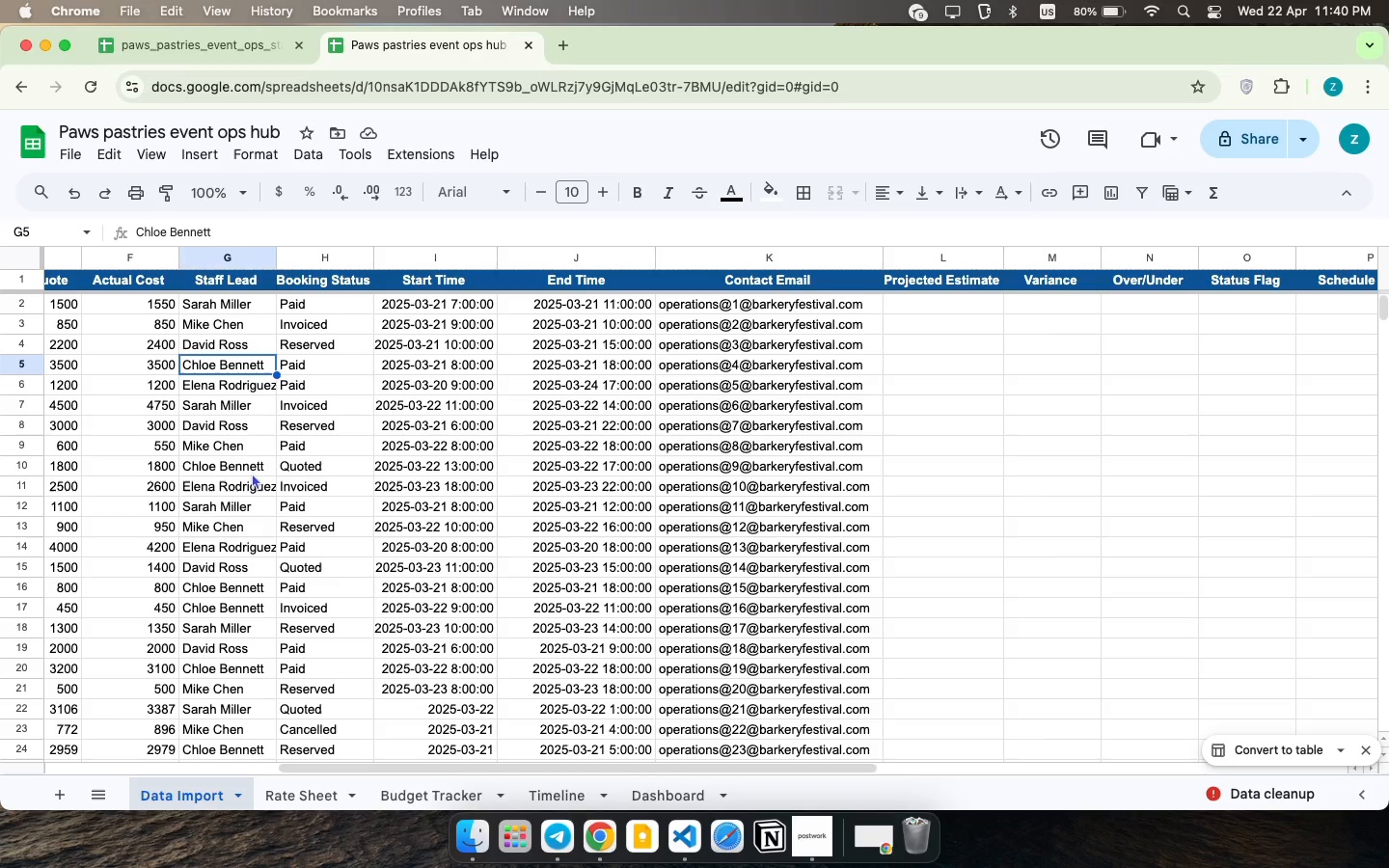 
left_click_drag(start_coordinate=[257, 297], to_coordinate=[250, 379])
 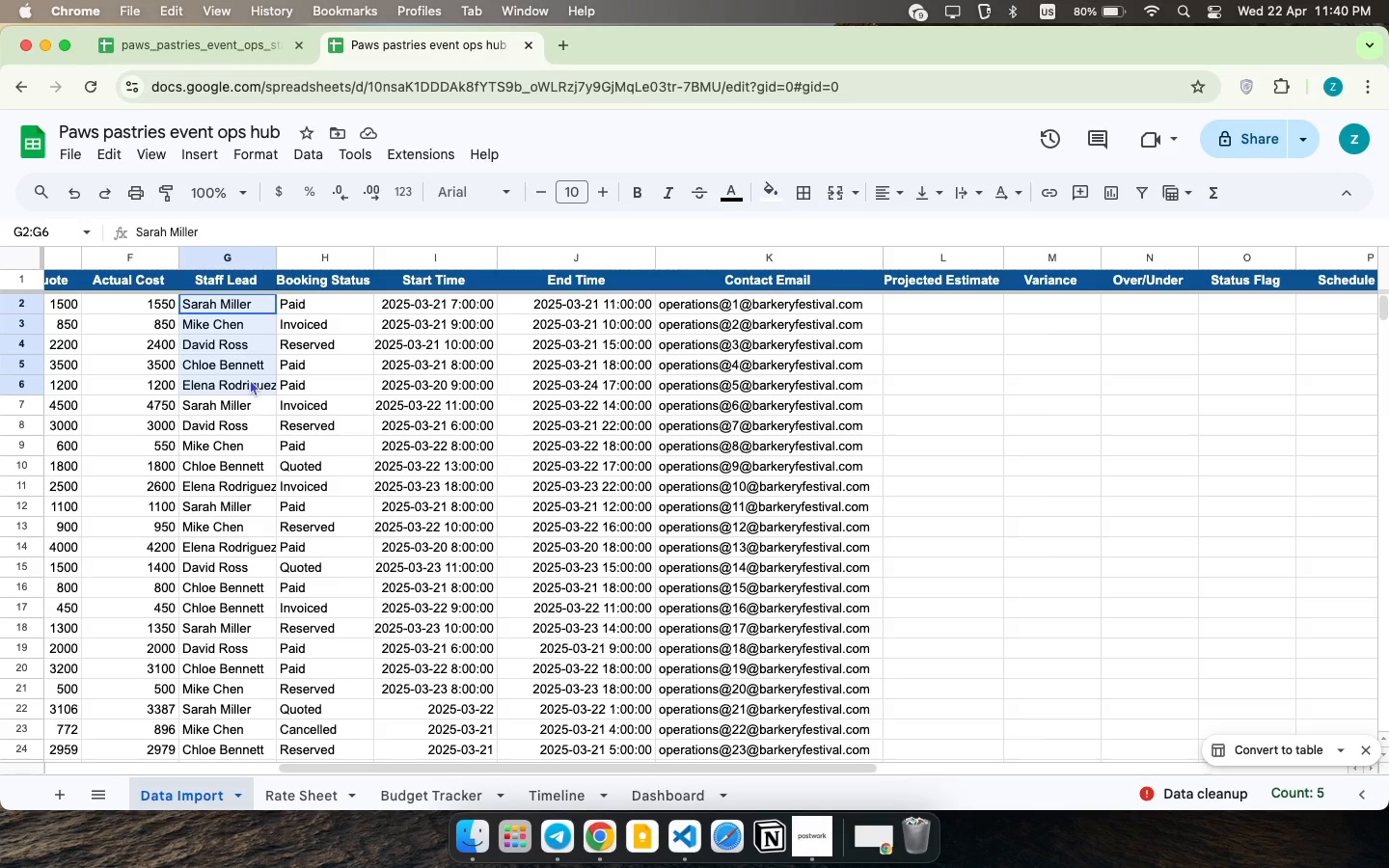 
key(Meta+C)
 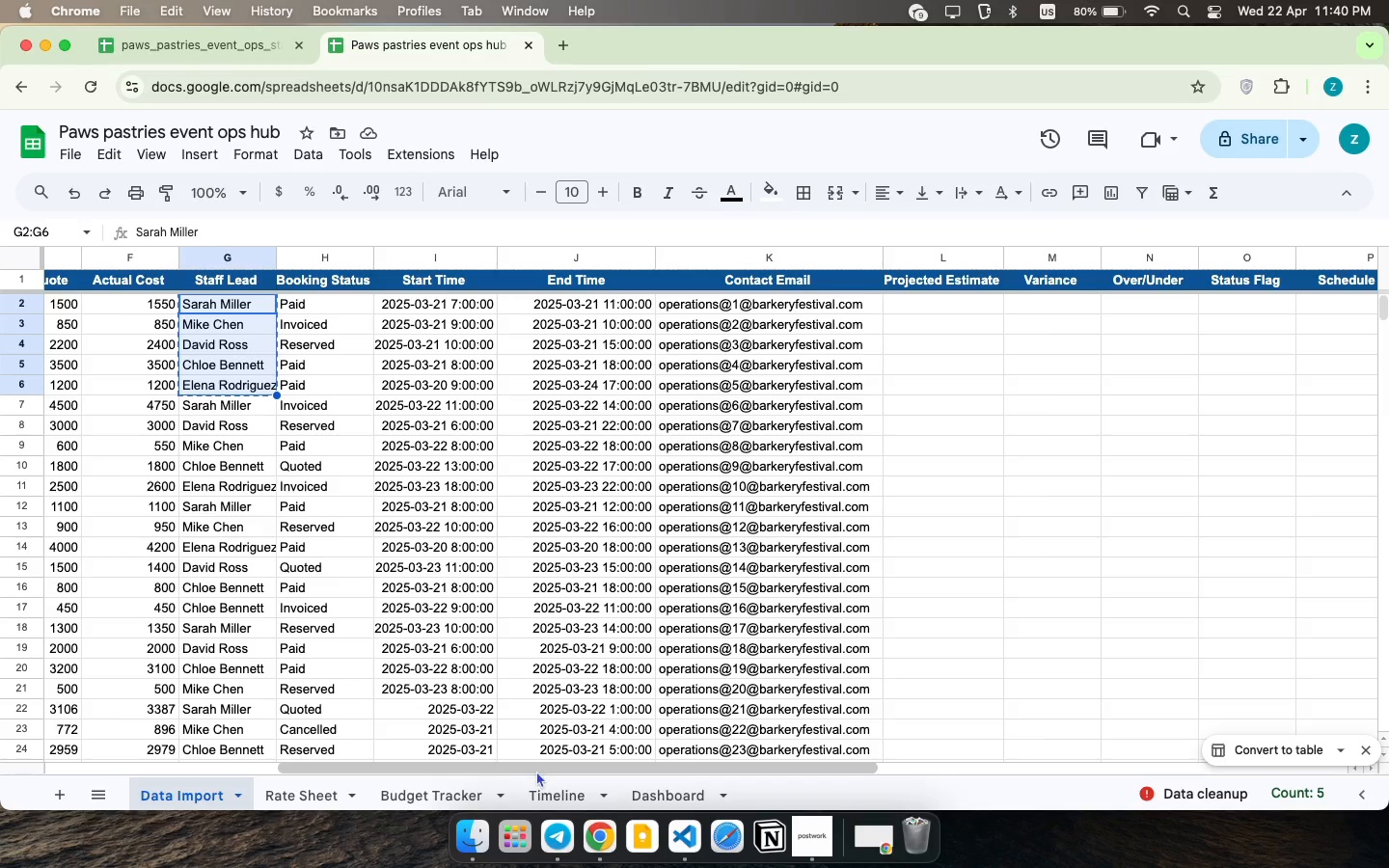 
left_click([550, 795])
 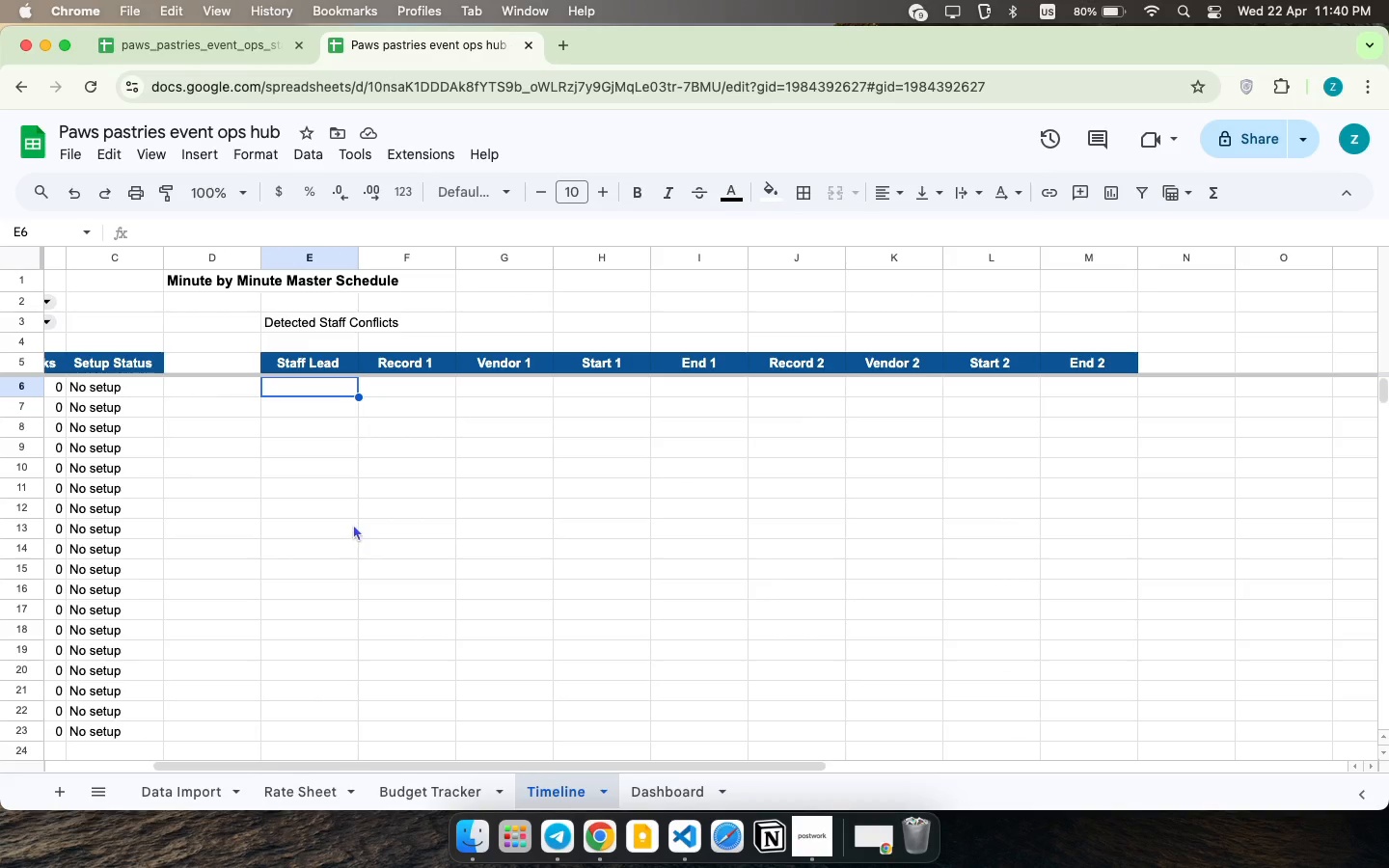 
hold_key(key=CommandLeft, duration=0.32)
 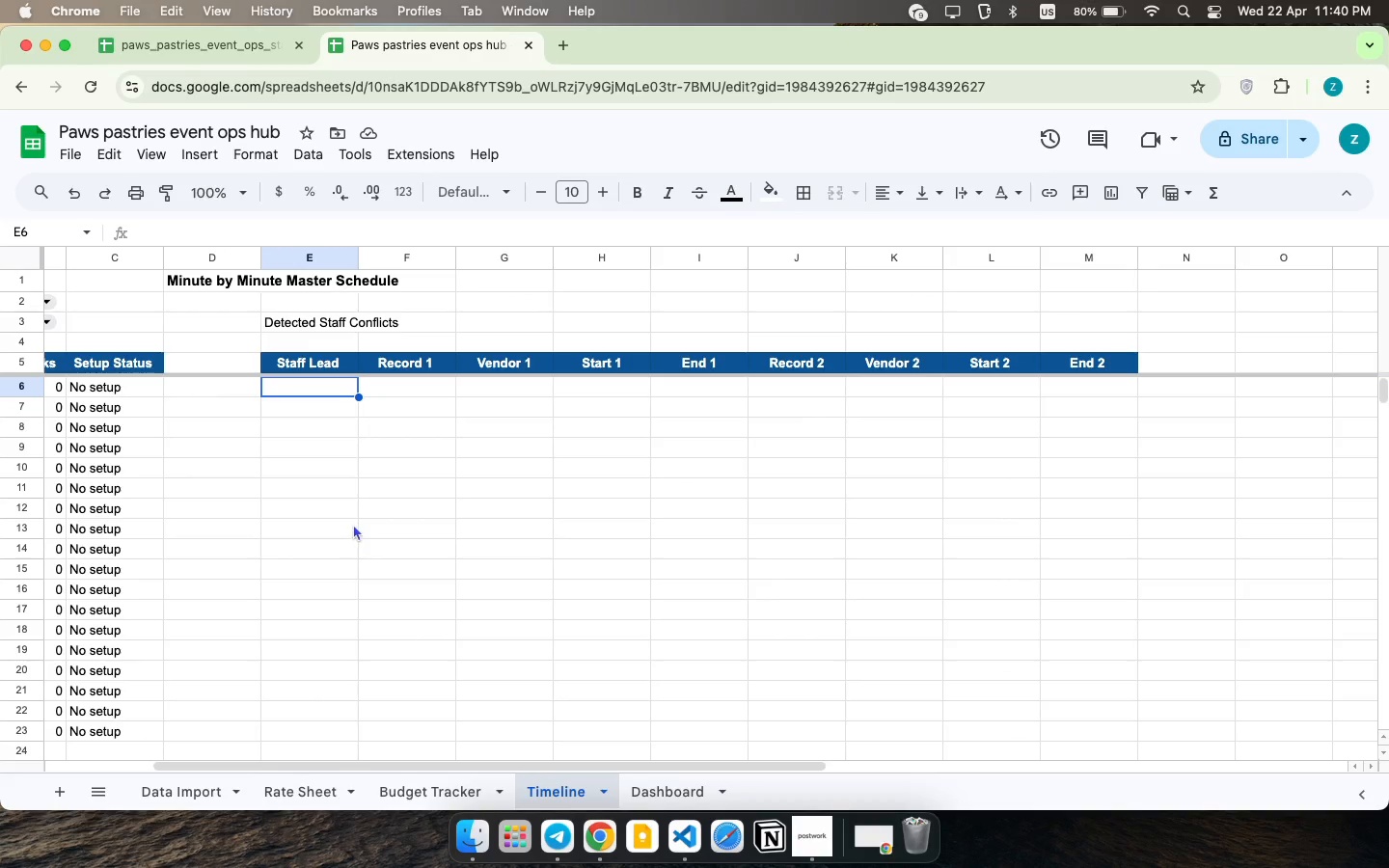 
key(Meta+V)
 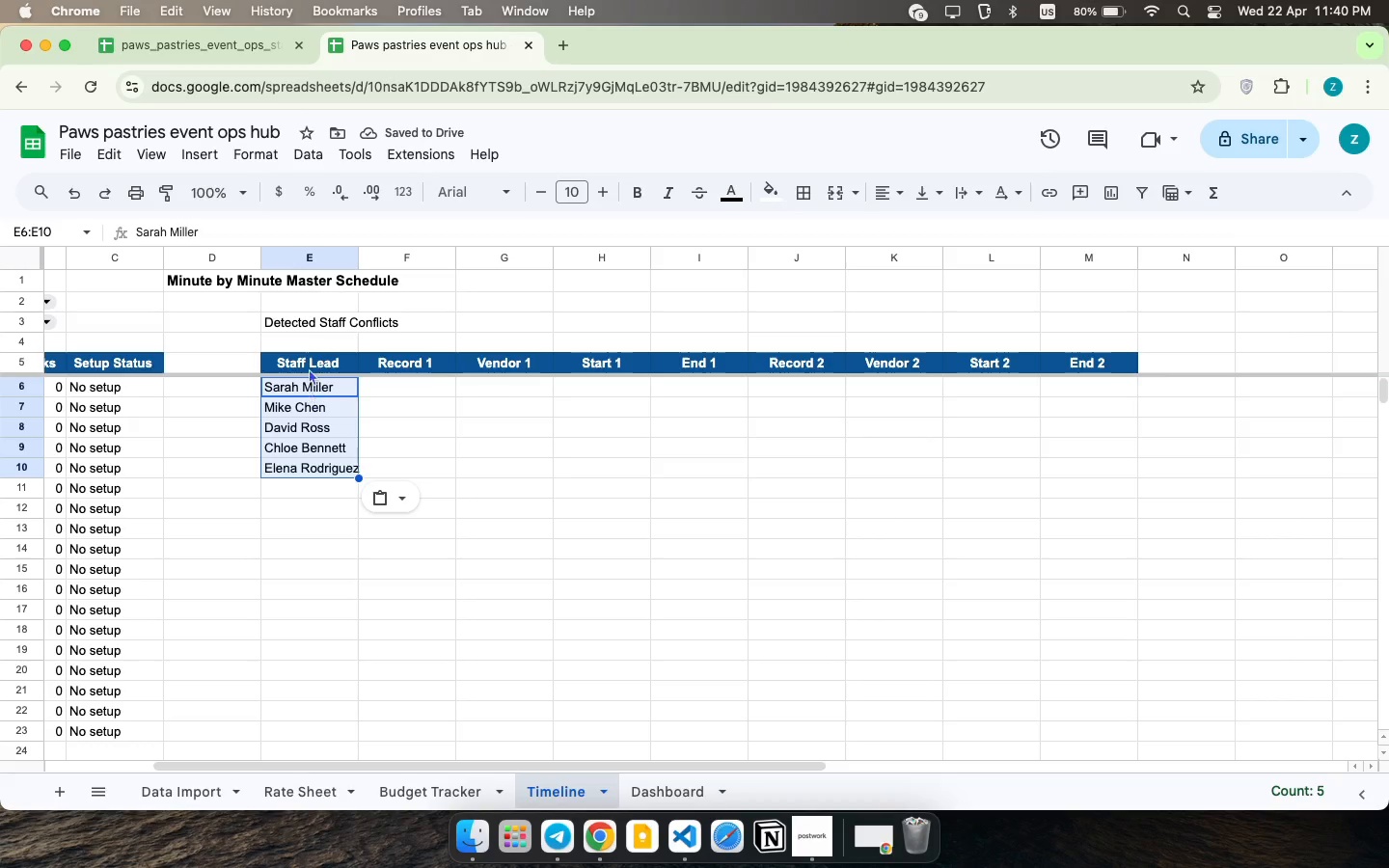 
left_click([370, 398])
 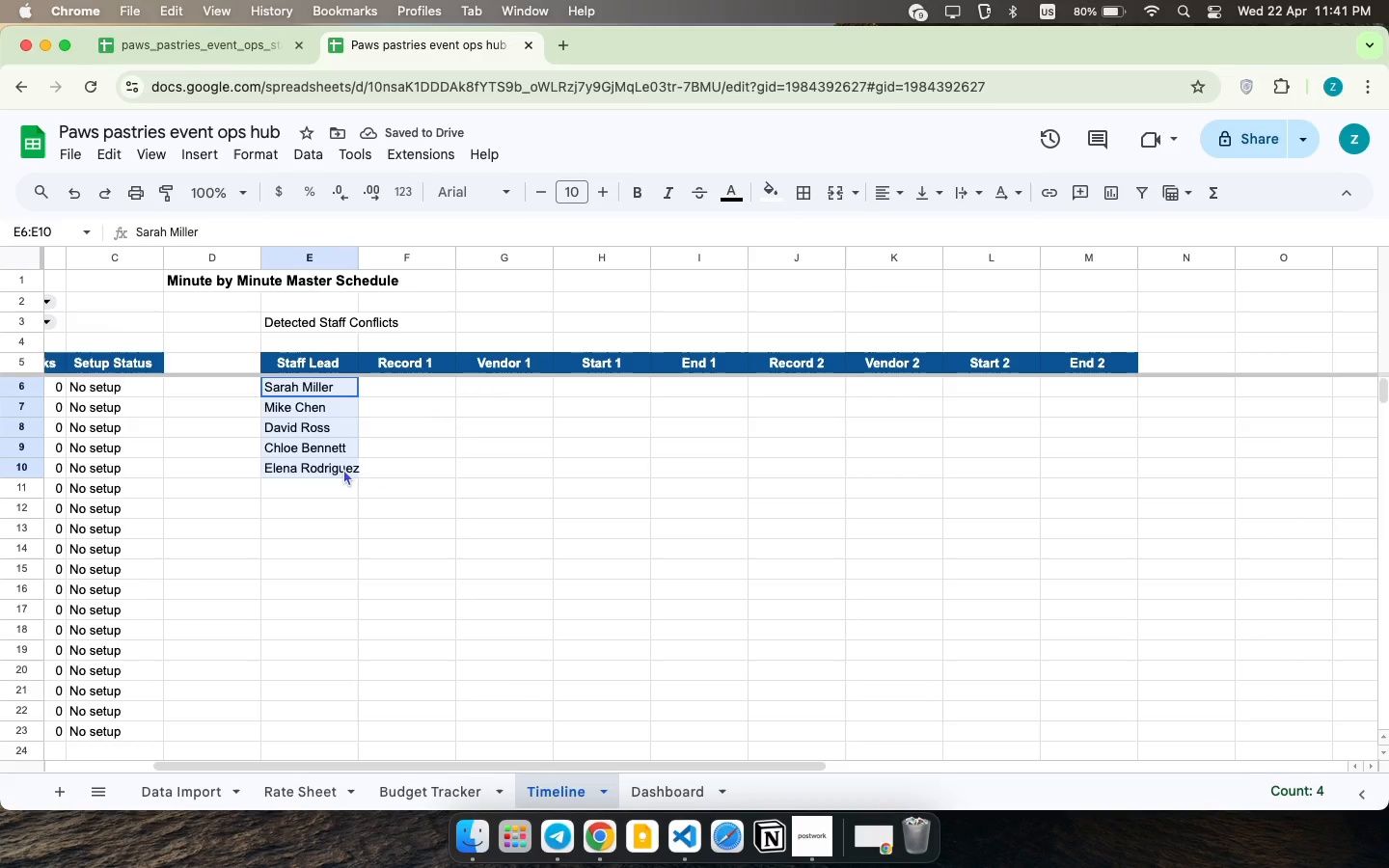 
left_click_drag(start_coordinate=[350, 385], to_coordinate=[343, 469])
 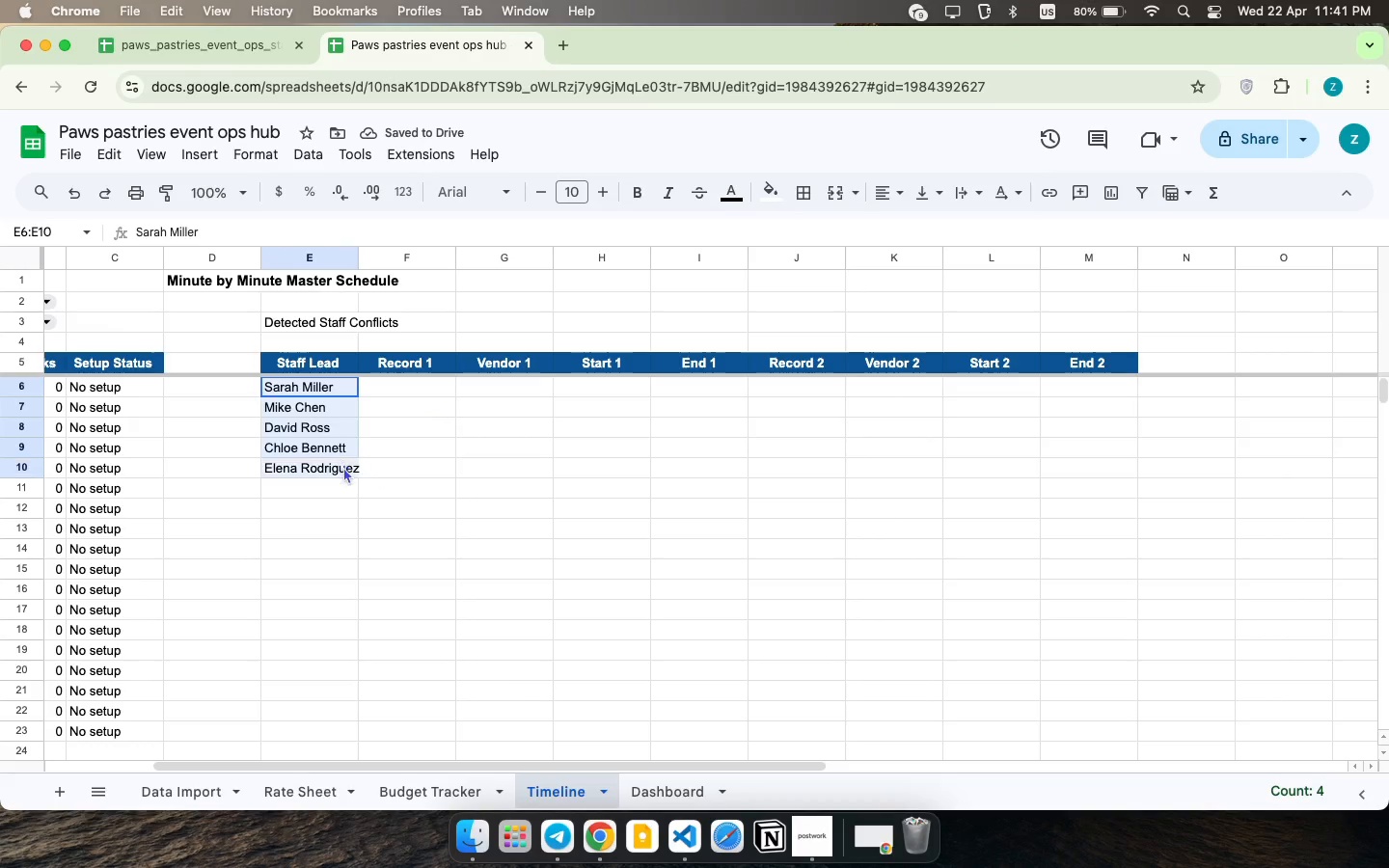 
left_click_drag(start_coordinate=[360, 478], to_coordinate=[350, 822])
 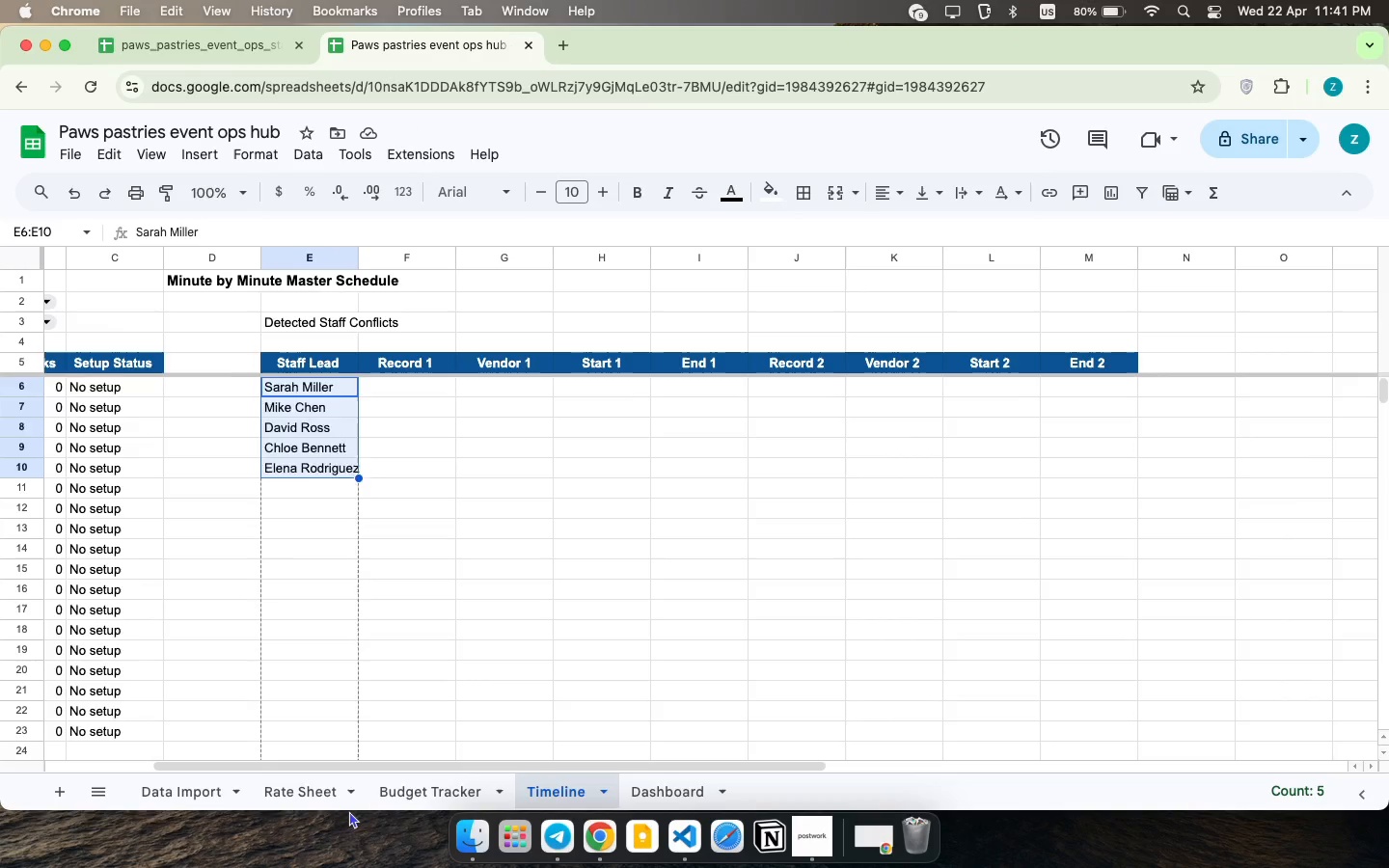 
scroll: coordinate [412, 407], scroll_direction: up, amount: 34.0
 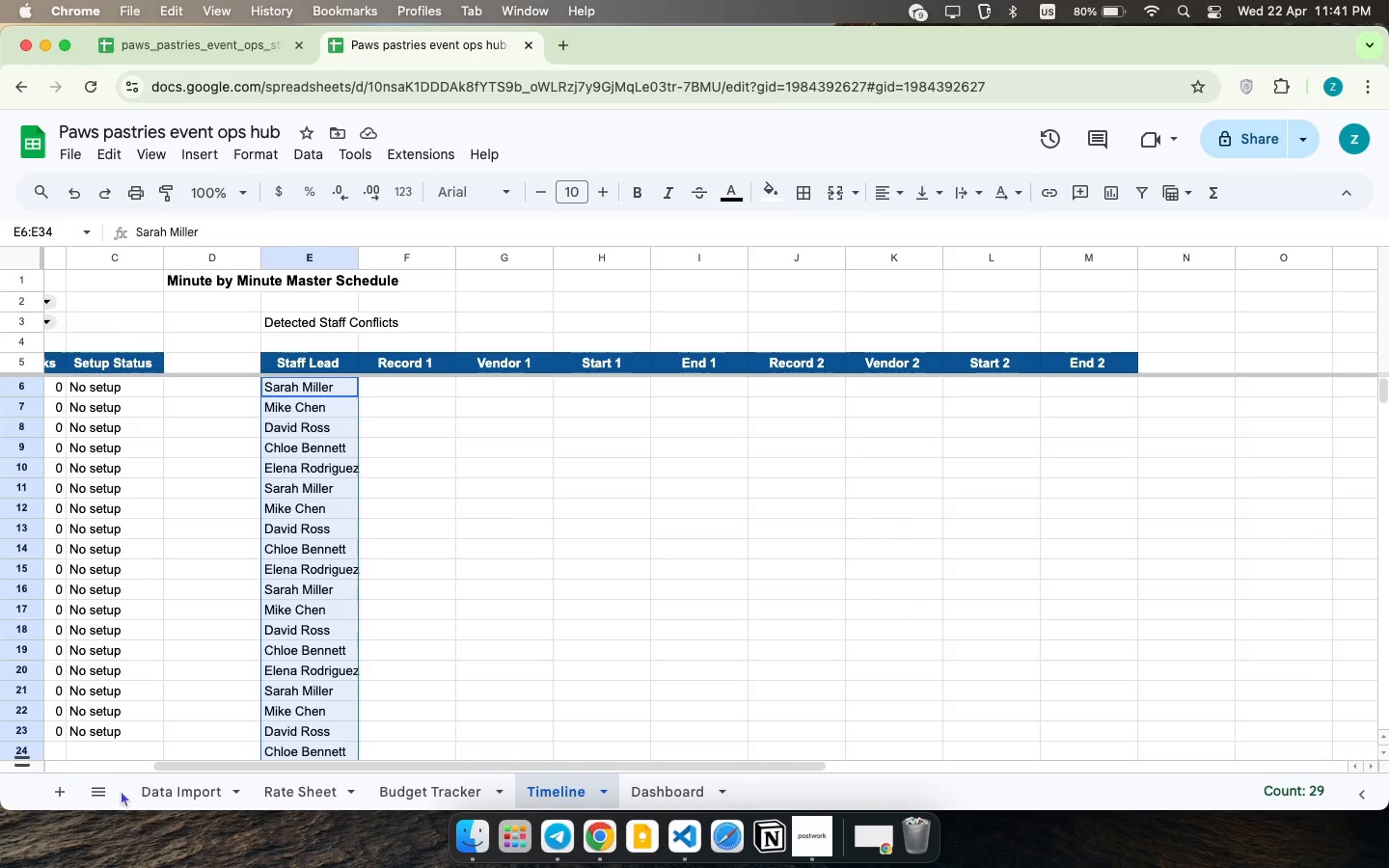 
wait(5.17)
 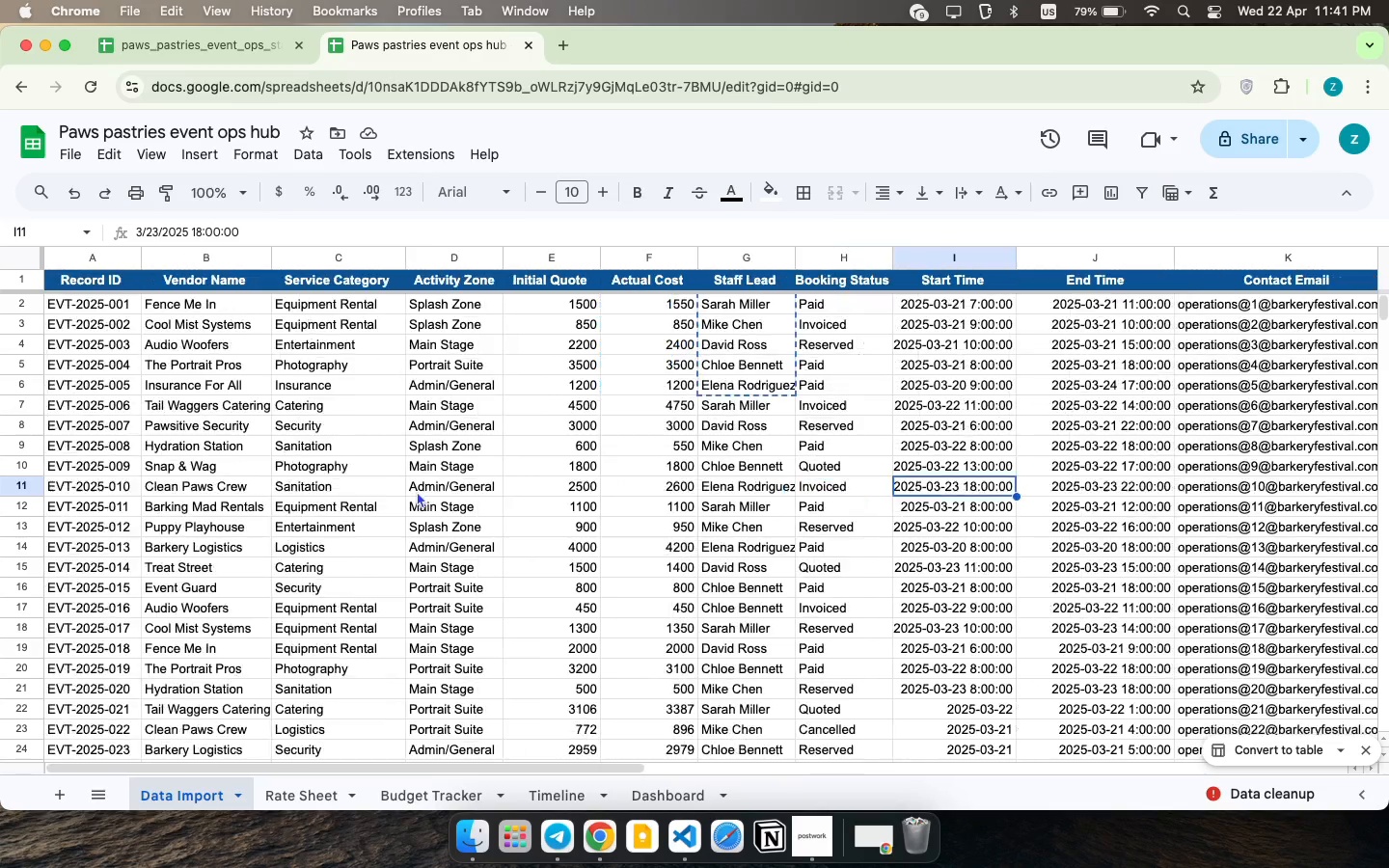 
left_click_drag(start_coordinate=[139, 306], to_coordinate=[127, 440])
 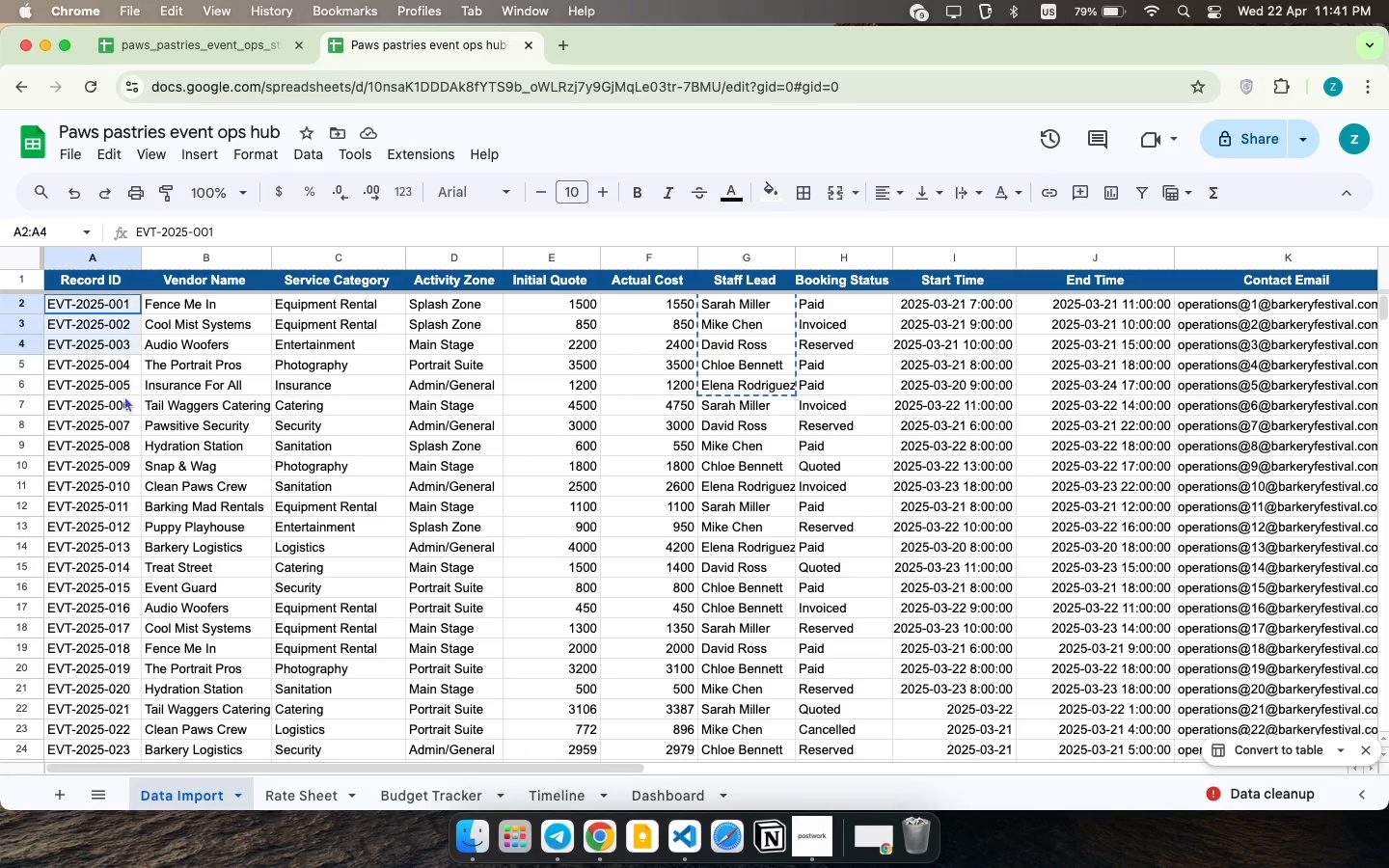 
scroll: coordinate [133, 403], scroll_direction: up, amount: 120.0
 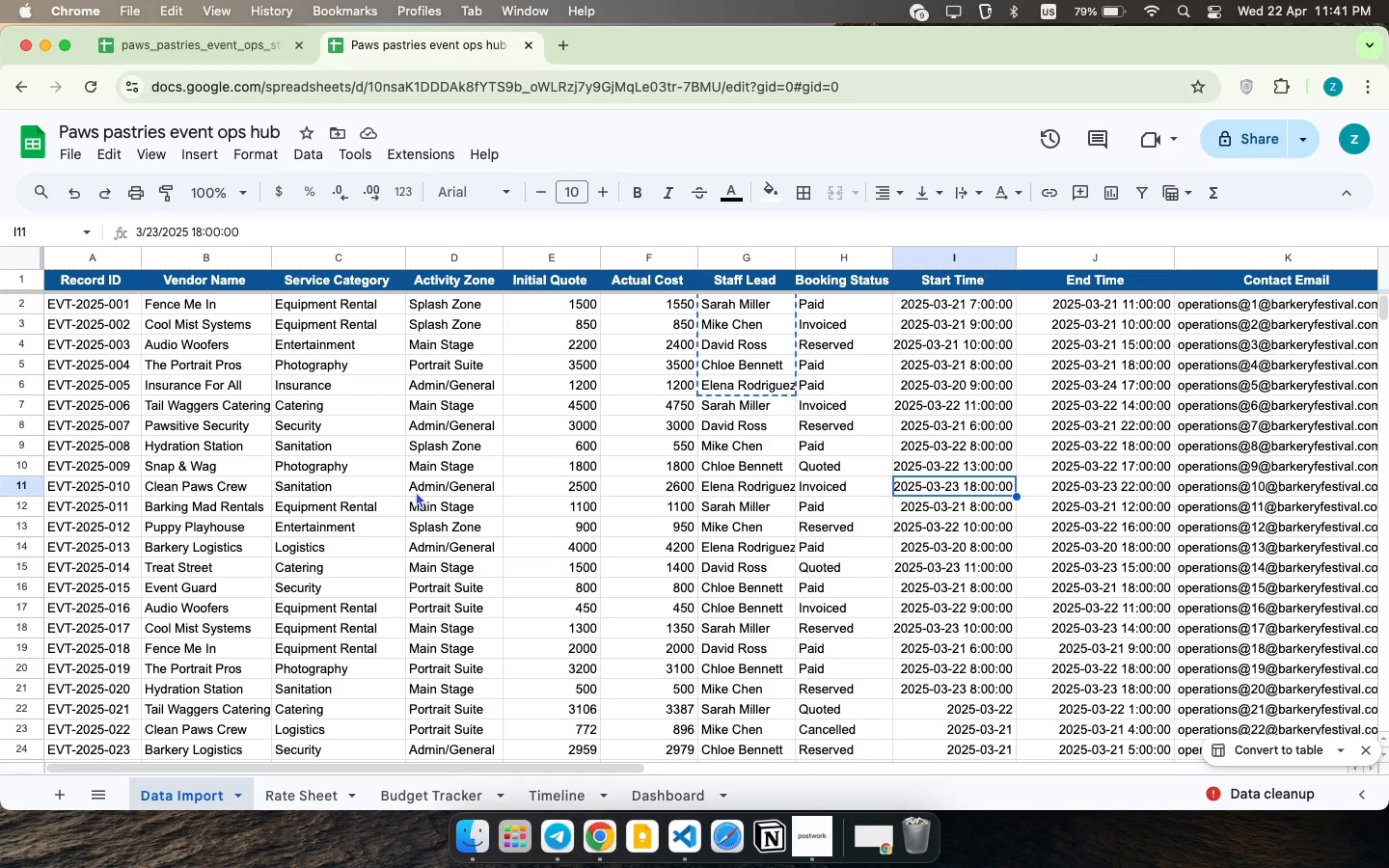 
key(Meta+C)
 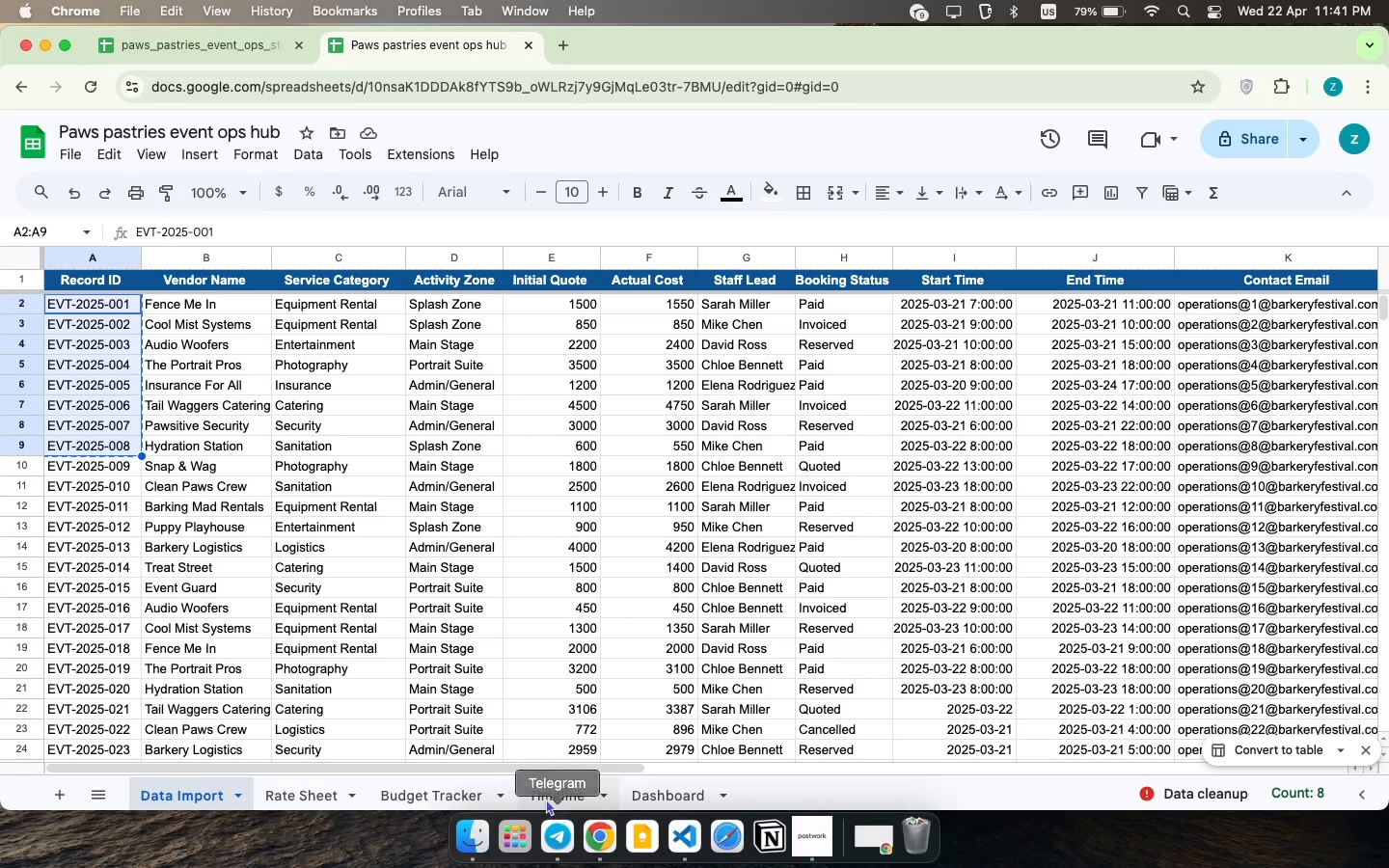 
left_click([546, 796])
 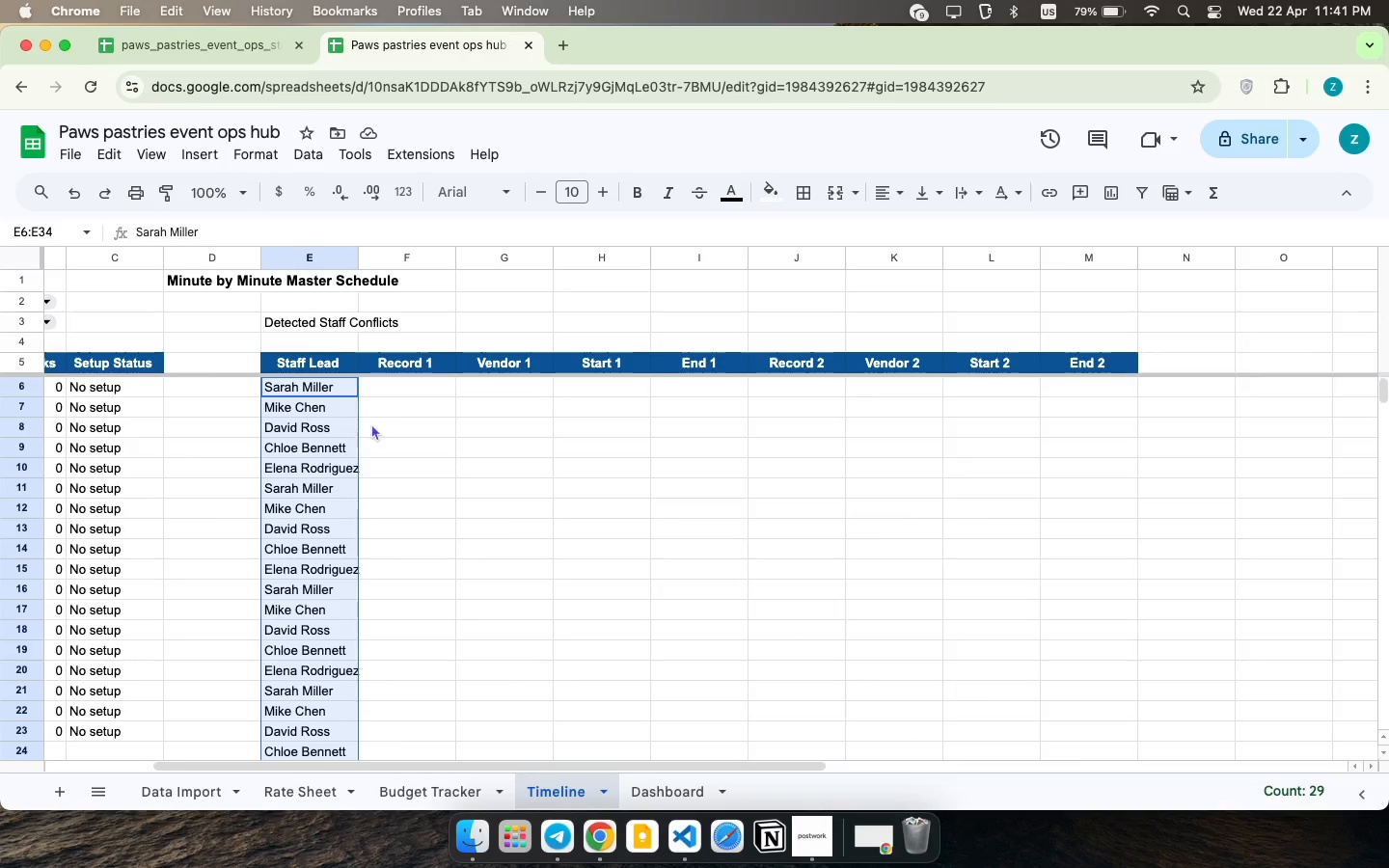 
left_click([418, 384])
 